 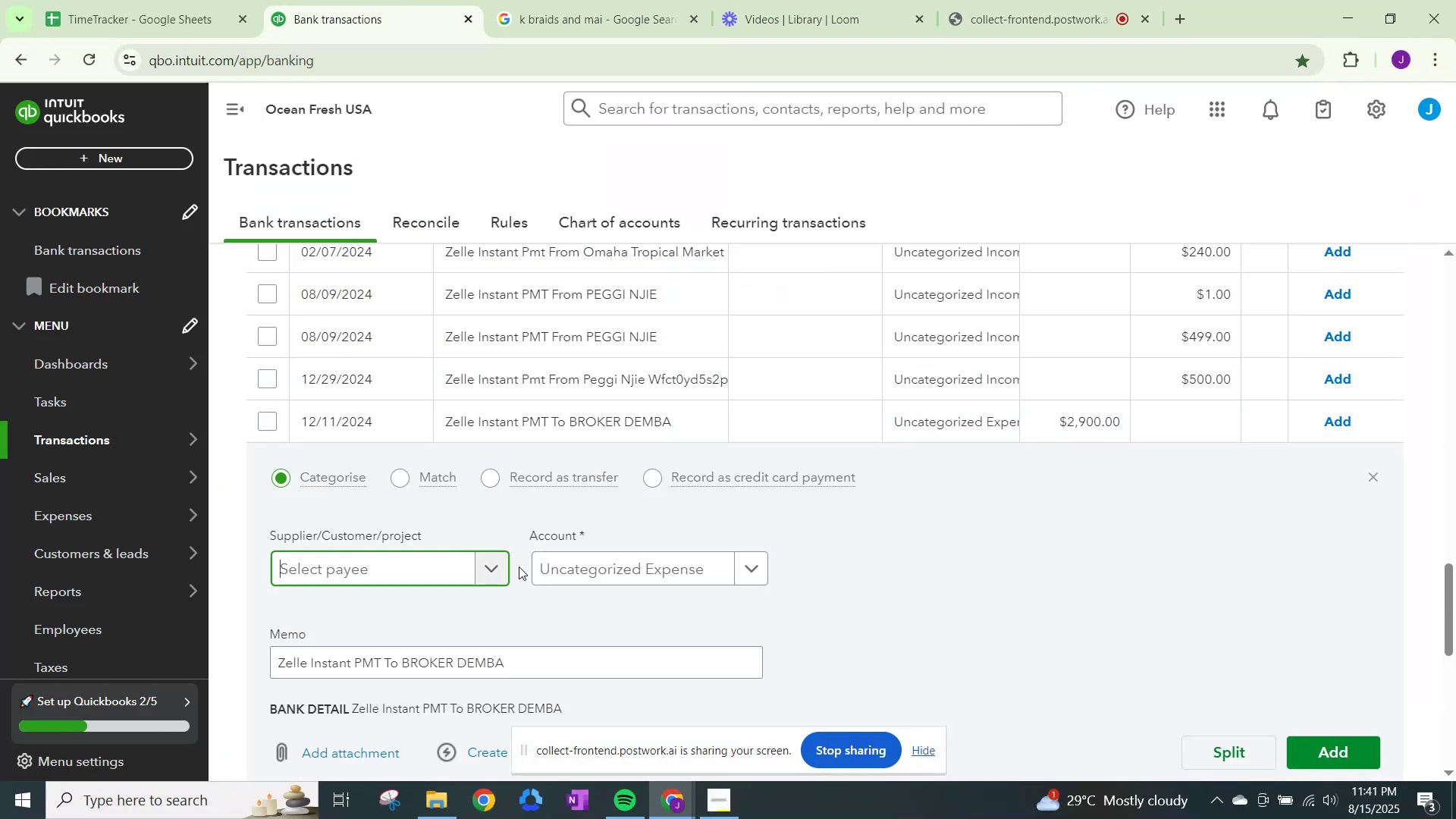 
type(Broker )
 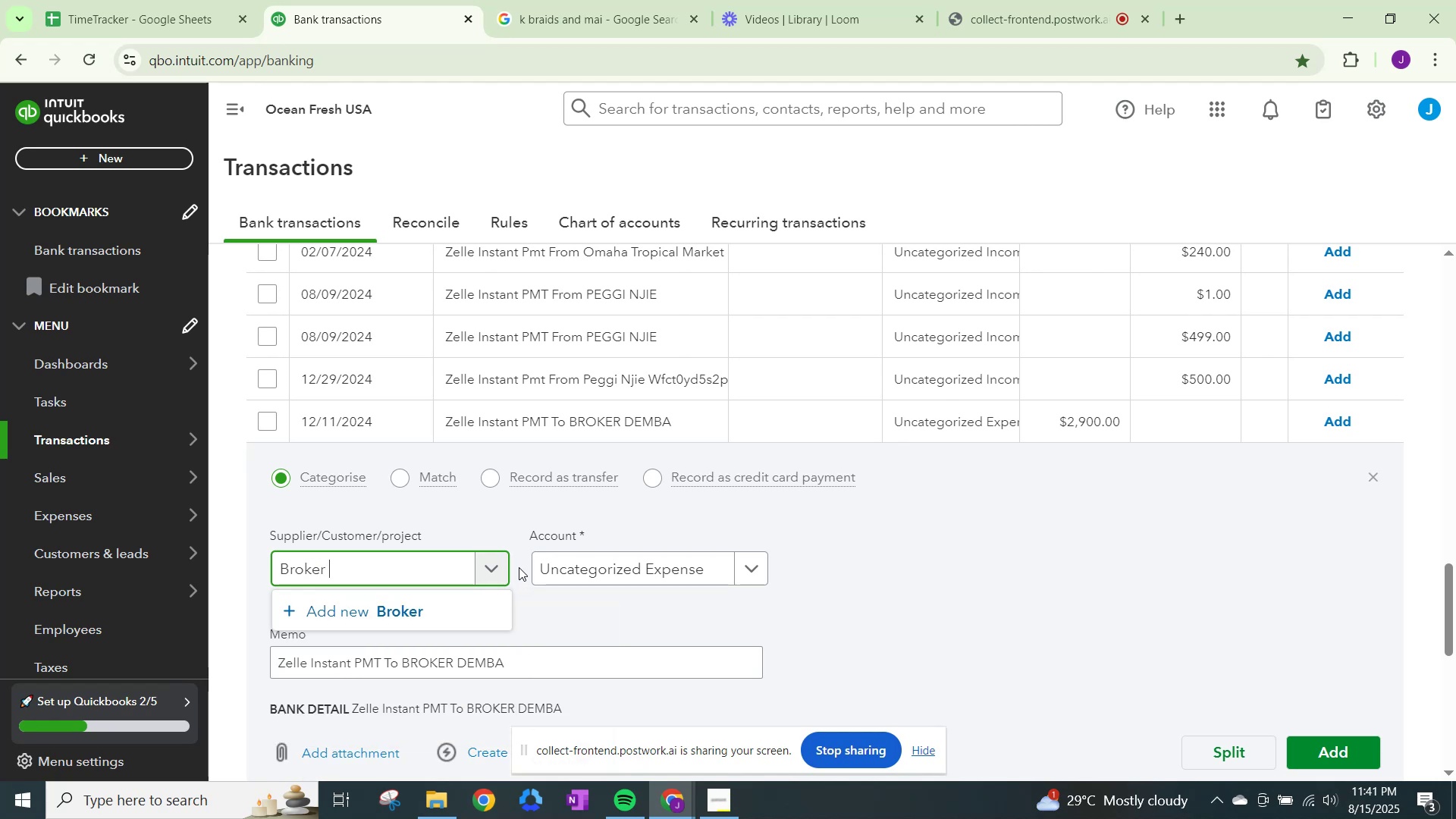 
type(Demba)
 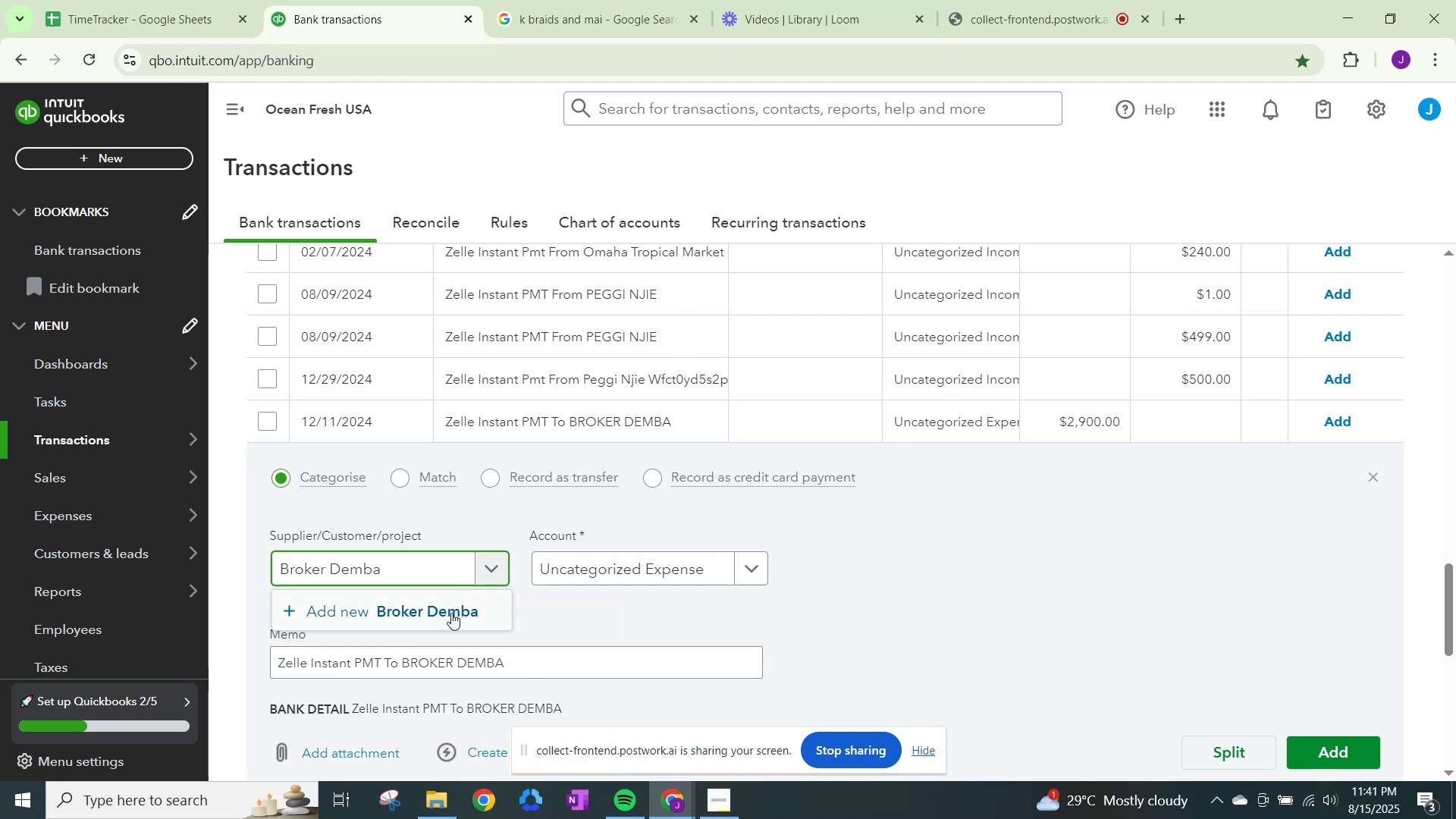 
left_click([434, 618])
 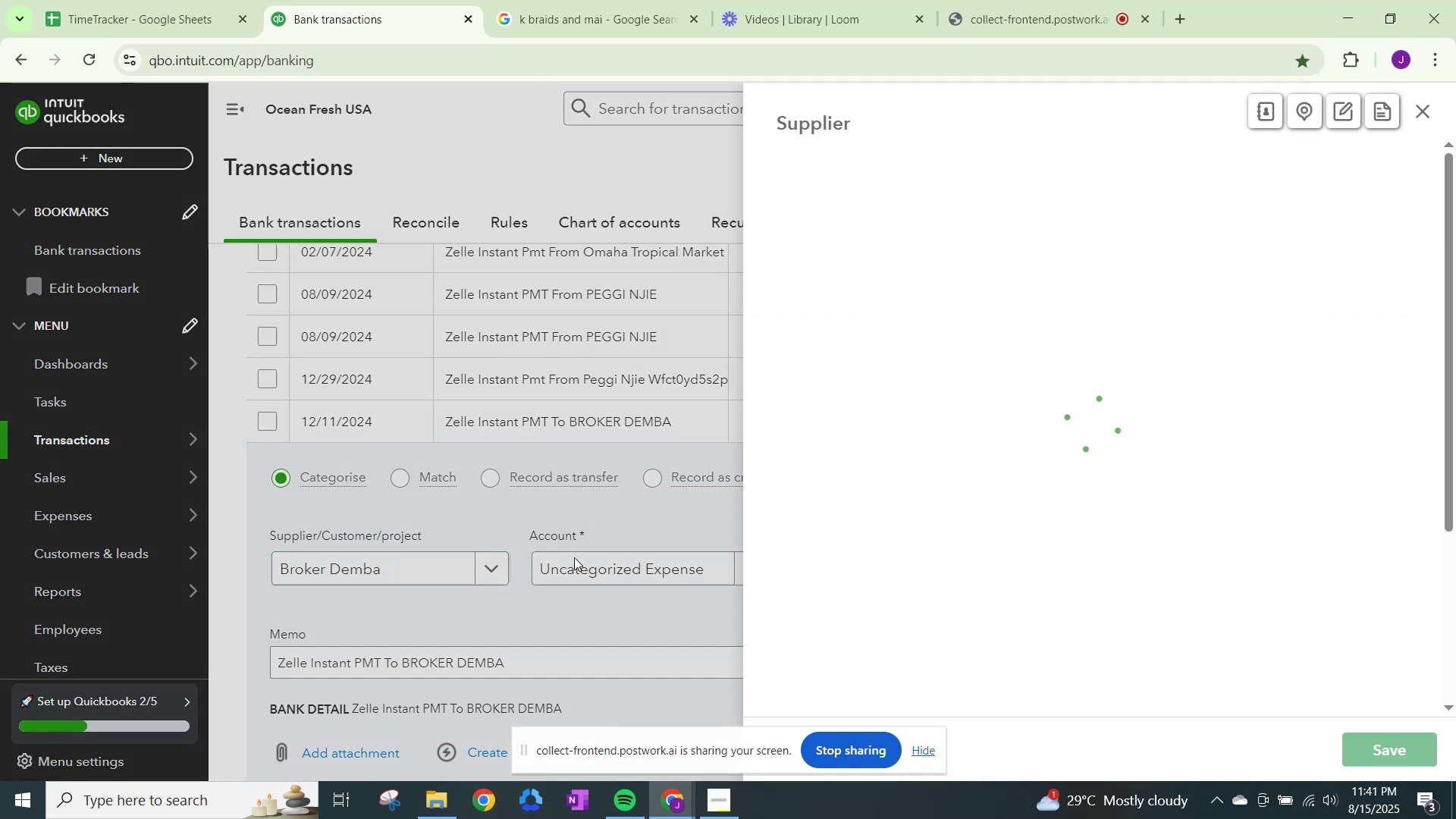 
left_click([574, 557])
 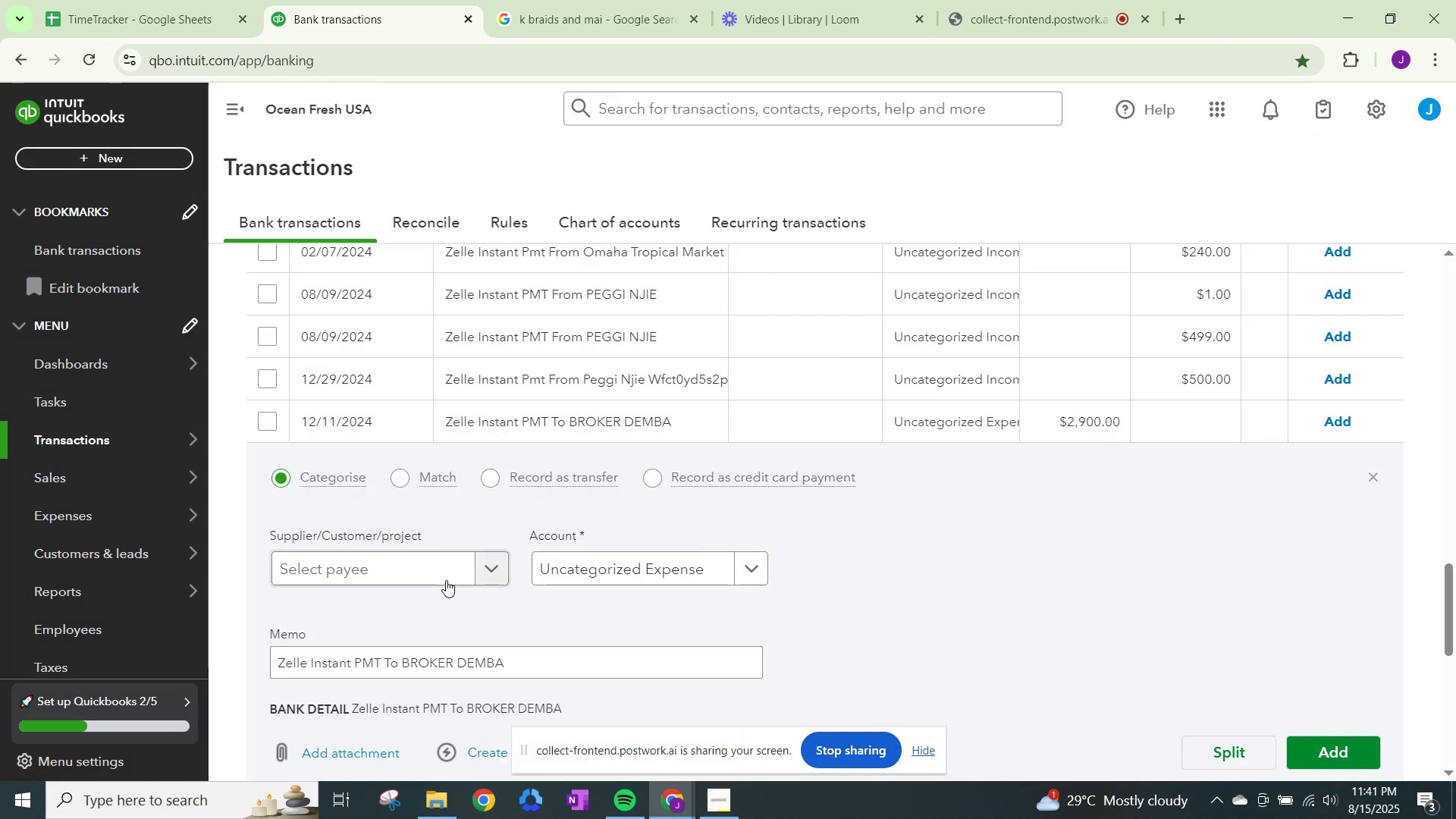 
left_click([419, 555])
 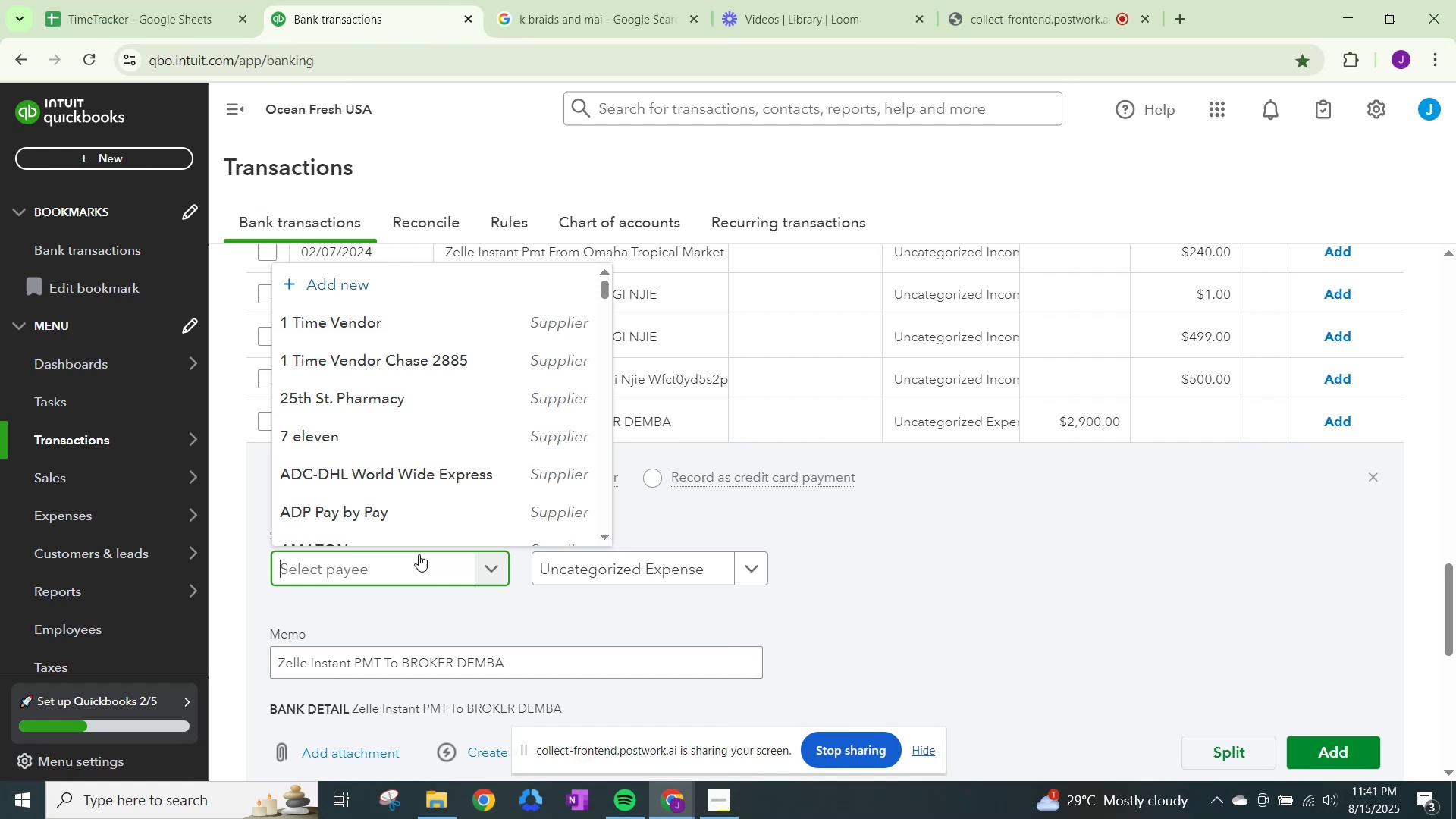 
type(Broker Demba)
 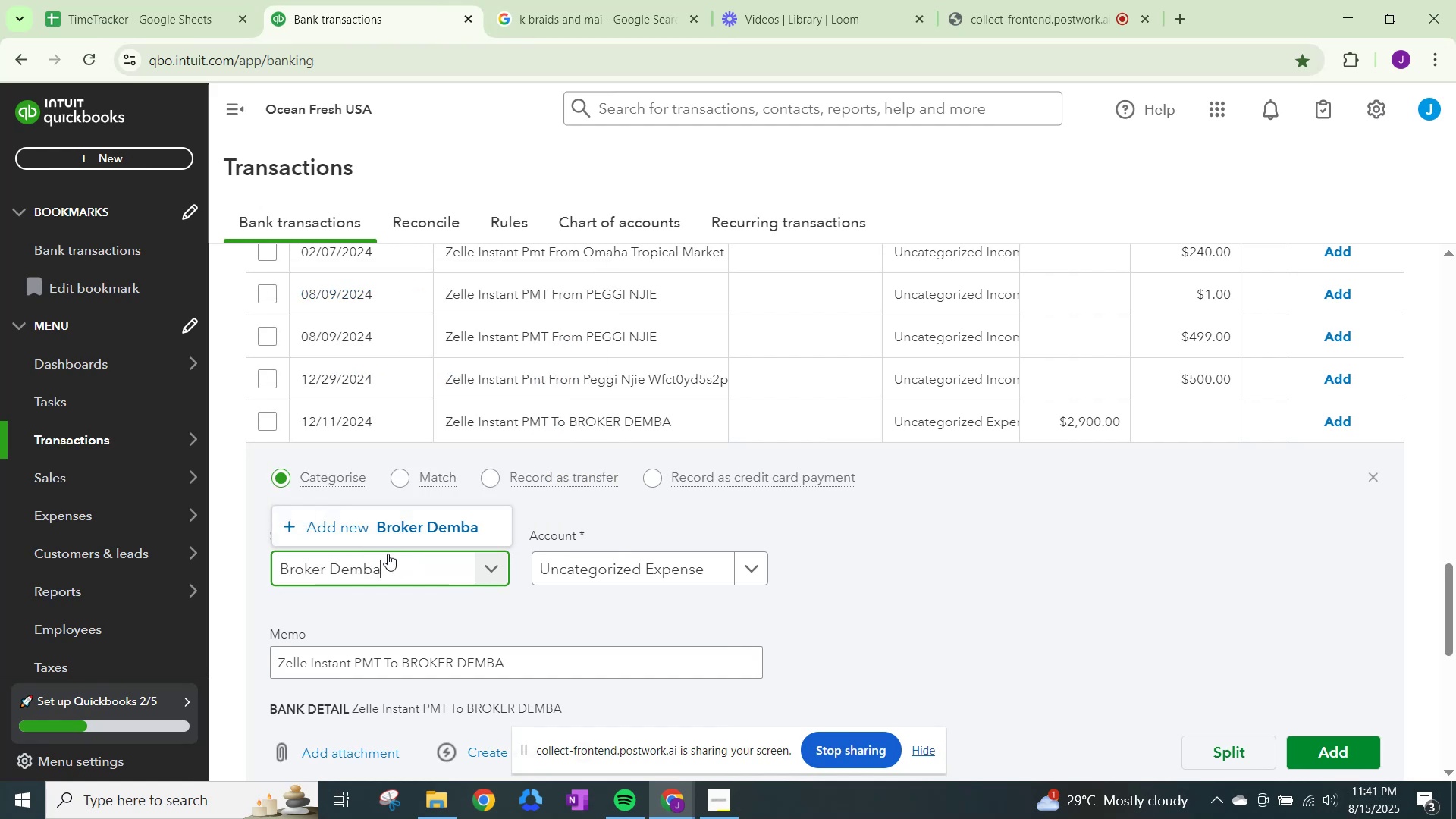 
left_click([403, 529])
 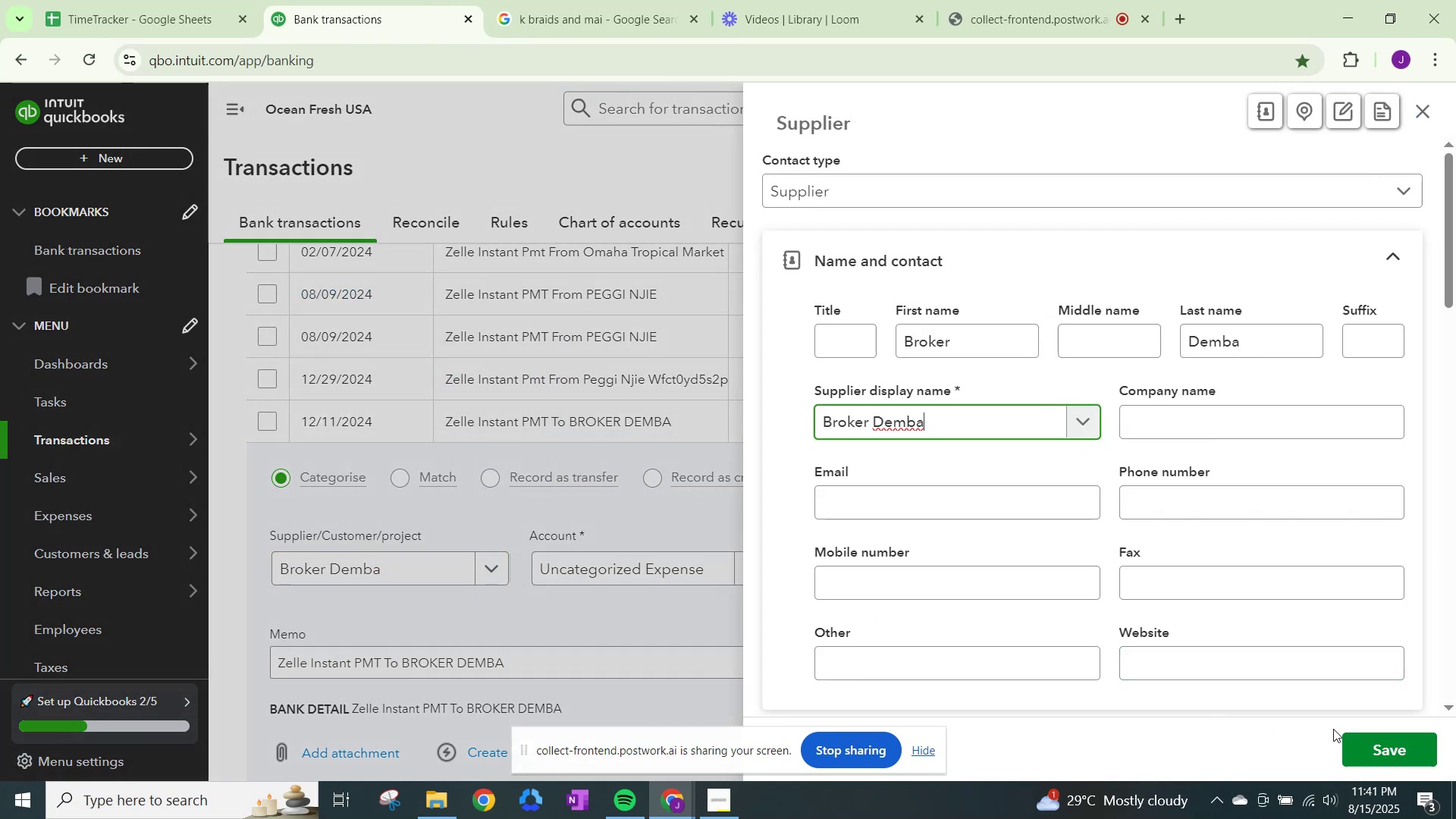 
left_click([1377, 744])
 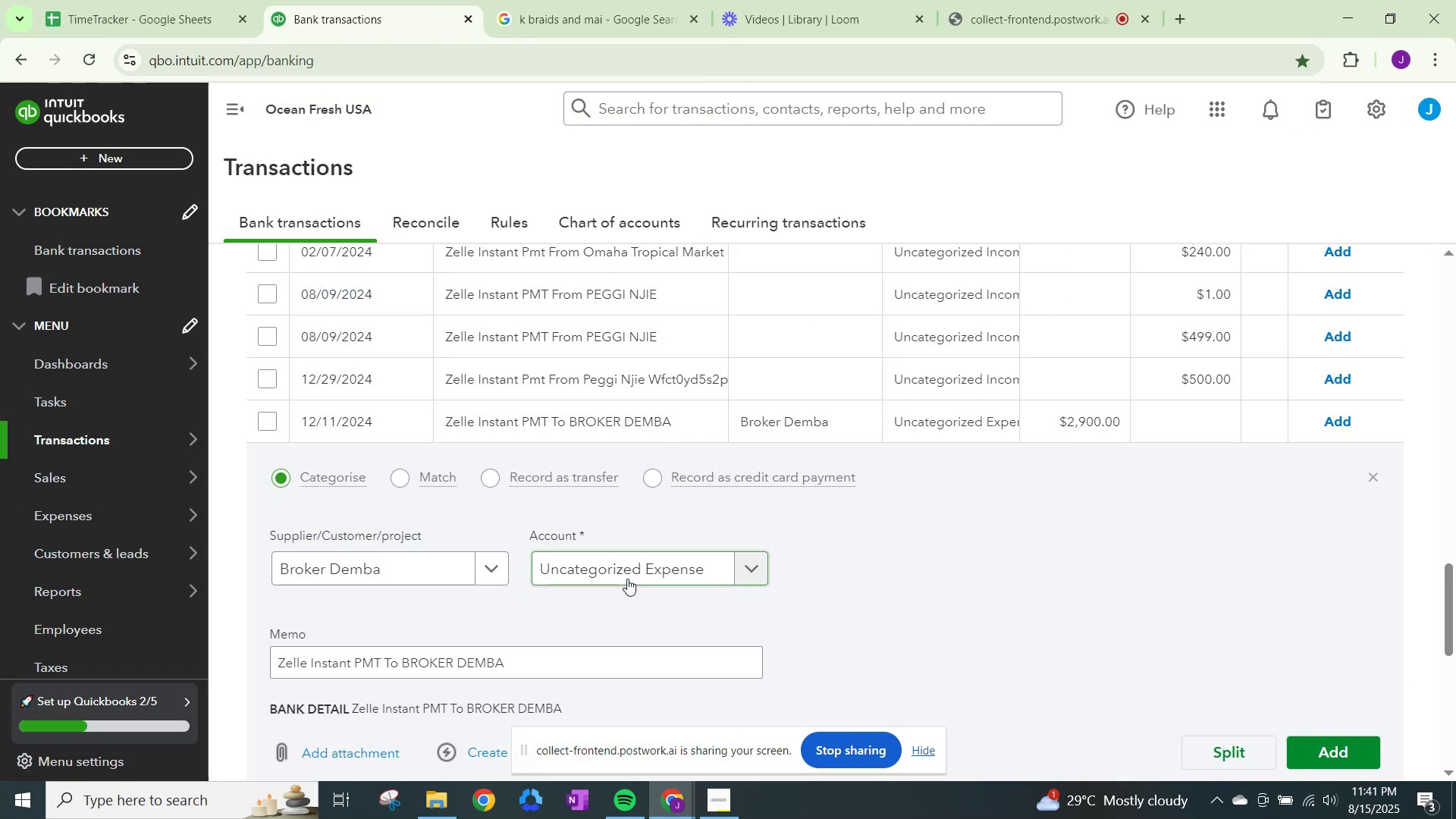 
left_click([627, 578])
 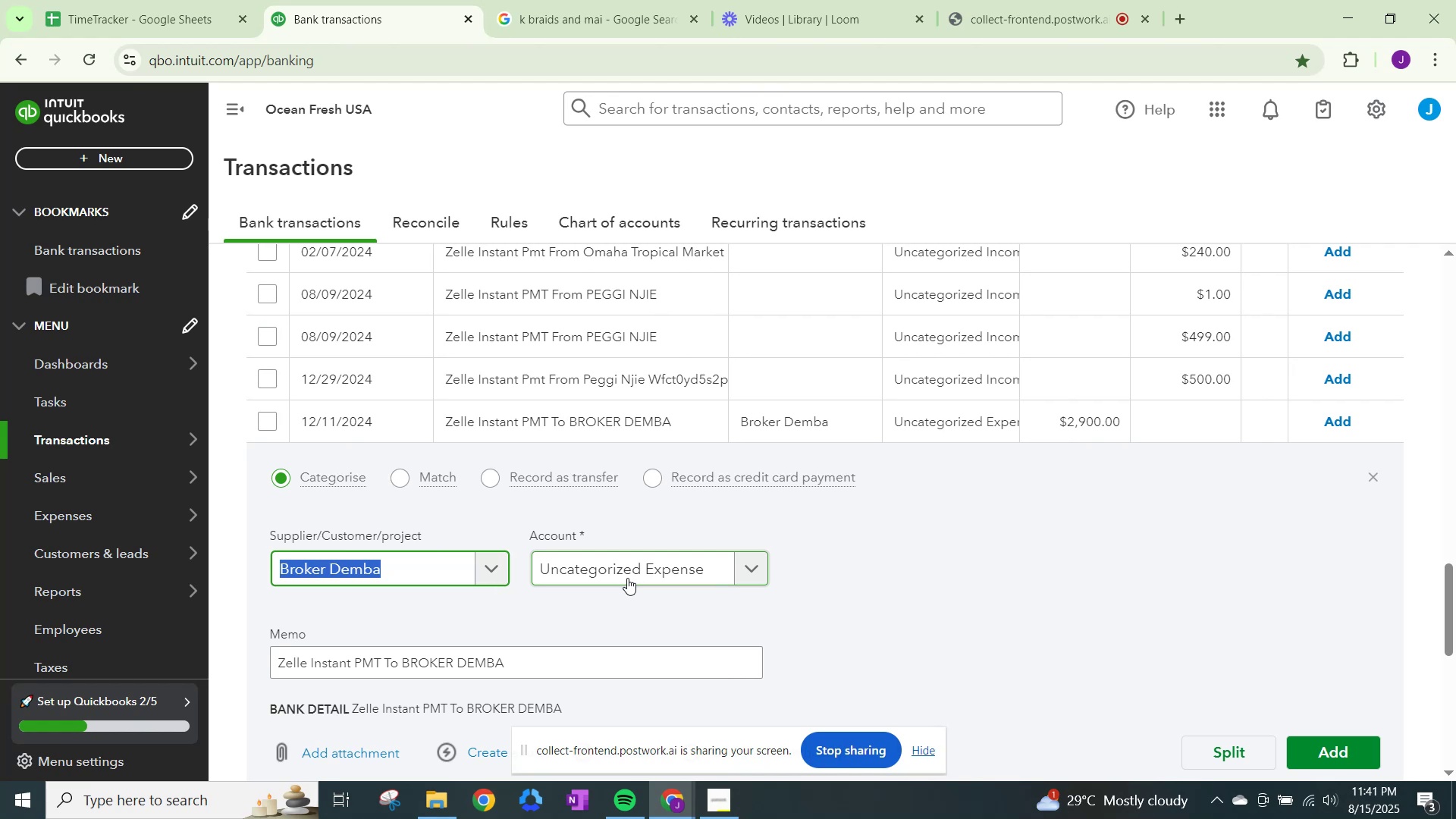 
left_click([627, 578])
 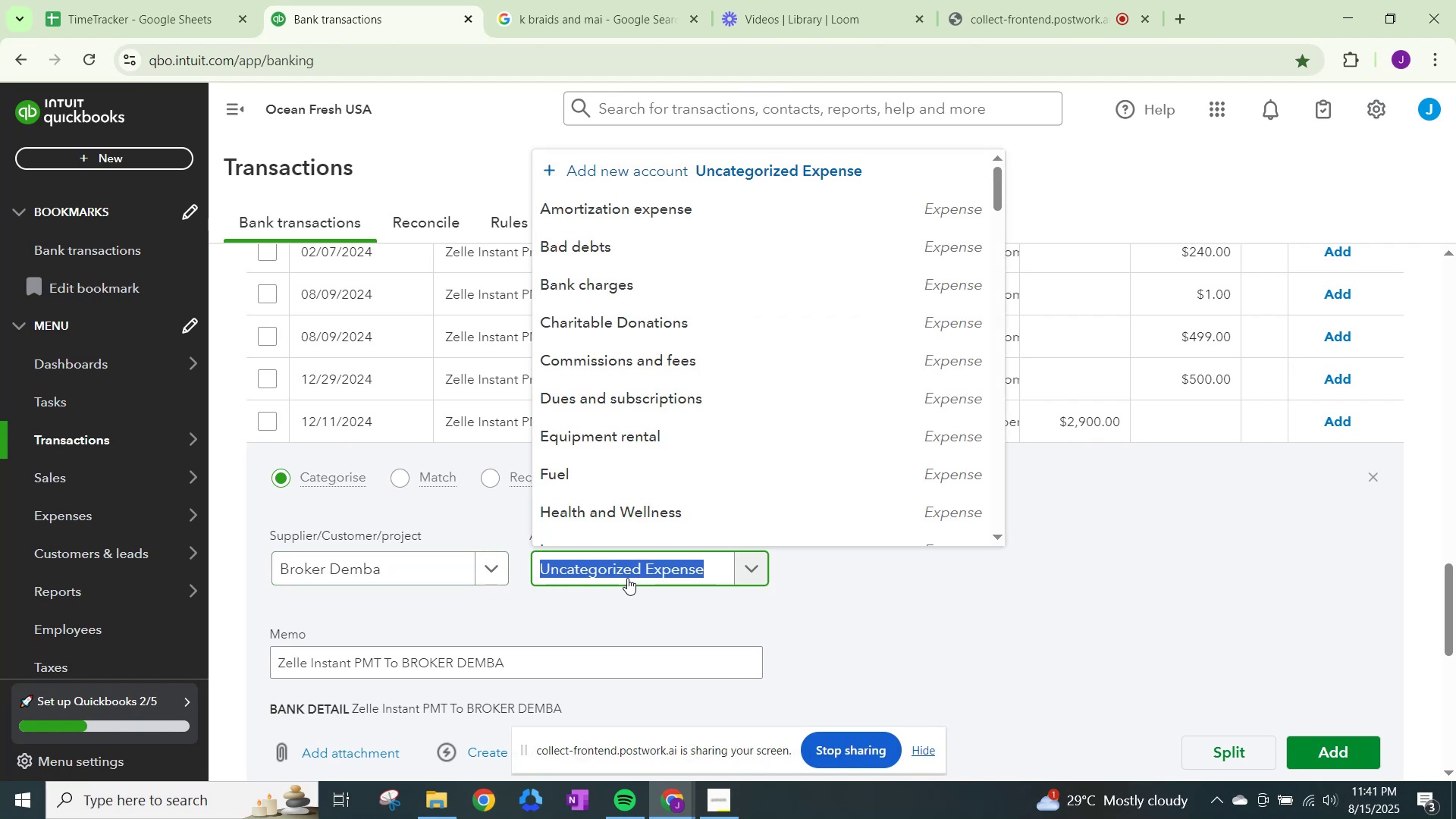 
type(sales)
 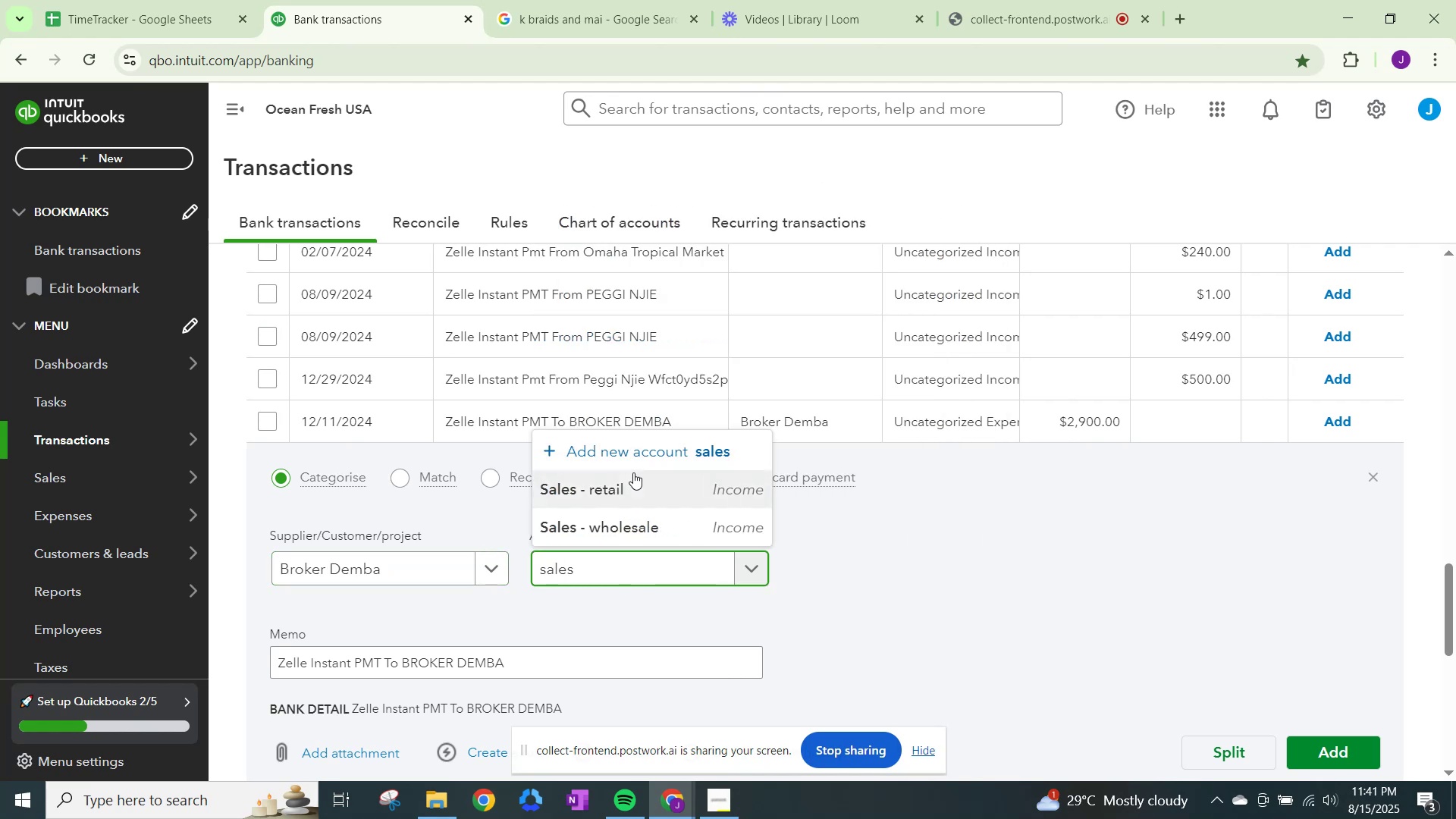 
left_click([632, 485])
 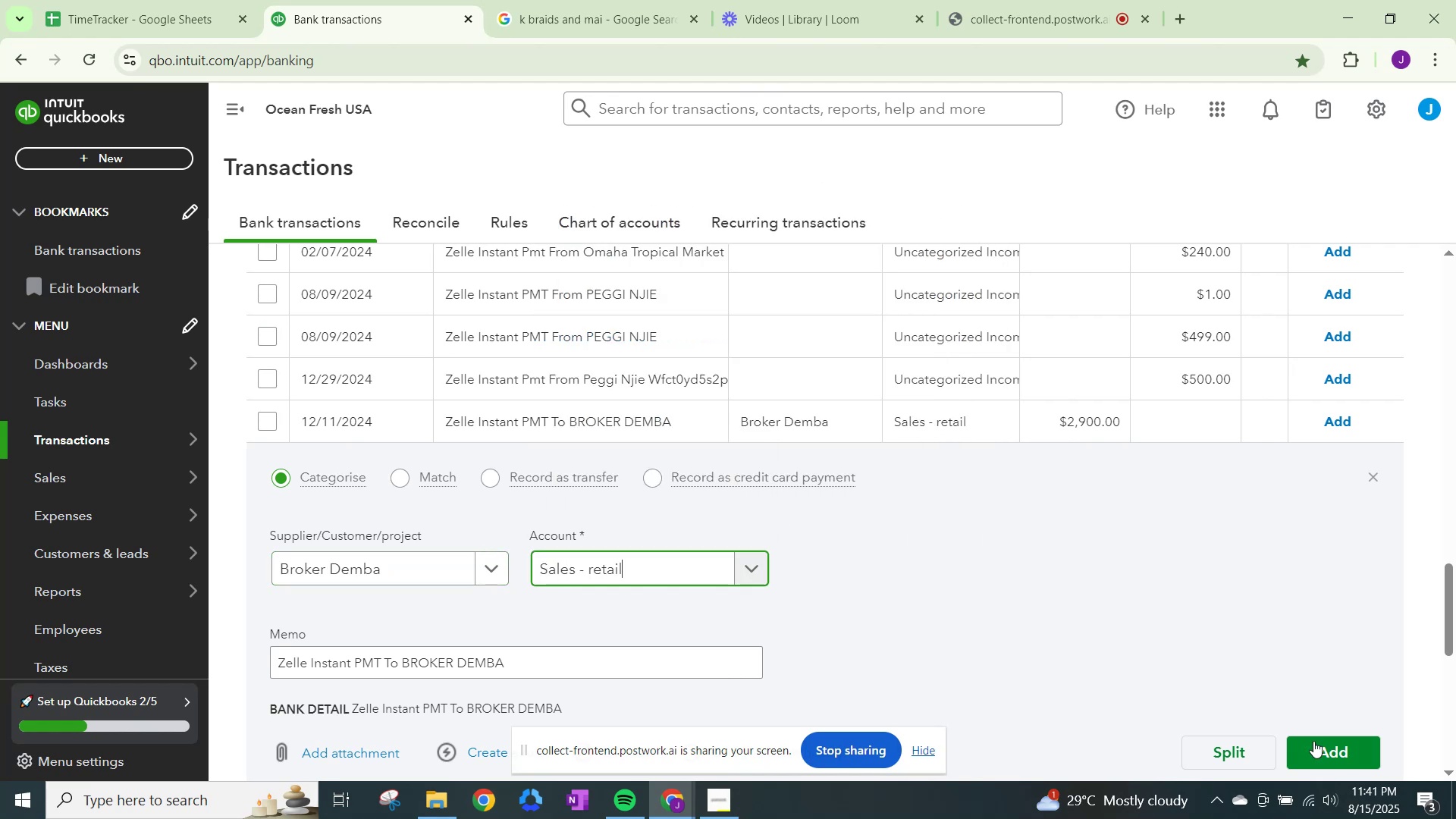 
left_click([1313, 742])
 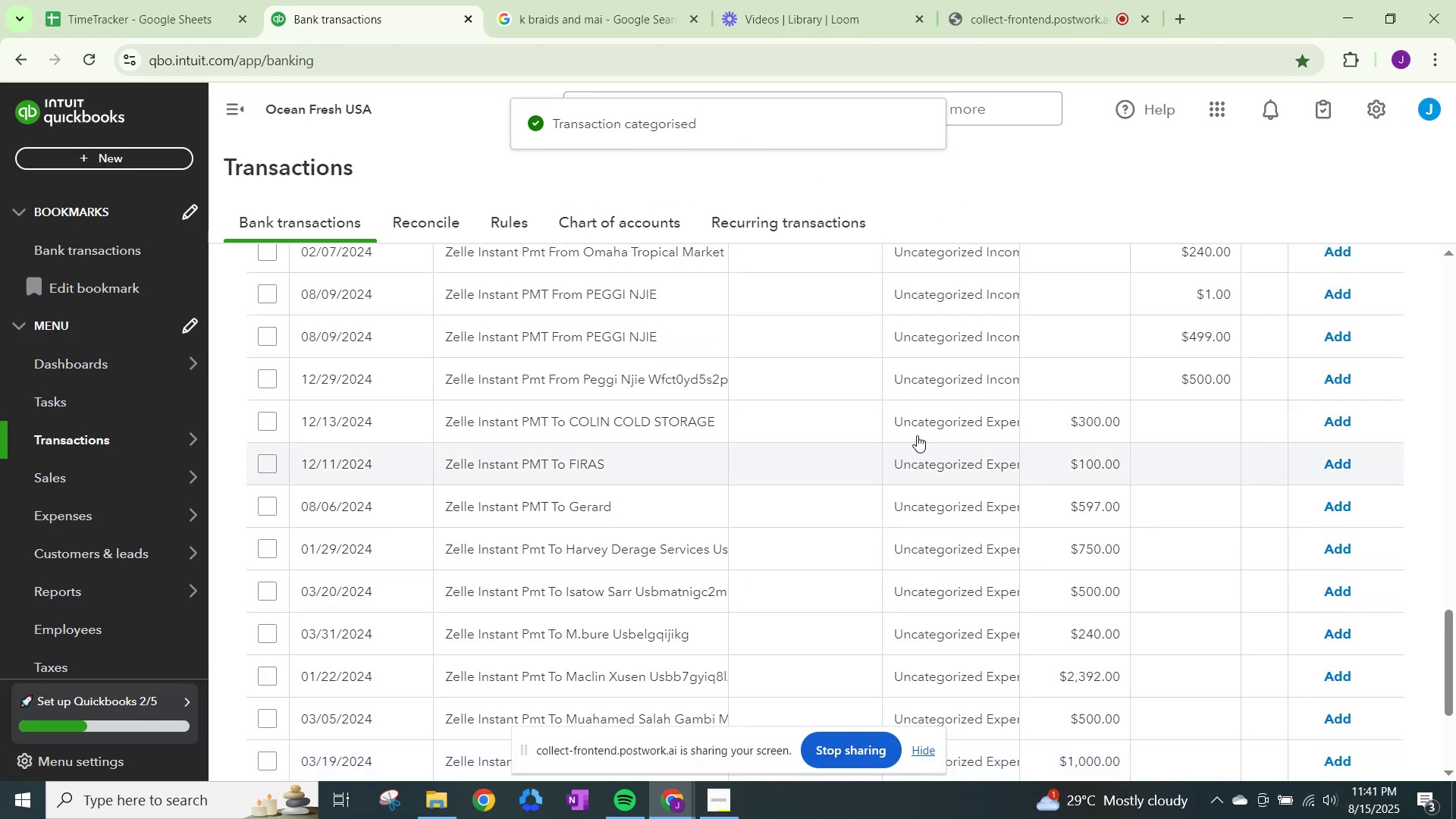 
scroll: coordinate [942, 419], scroll_direction: up, amount: 2.0
 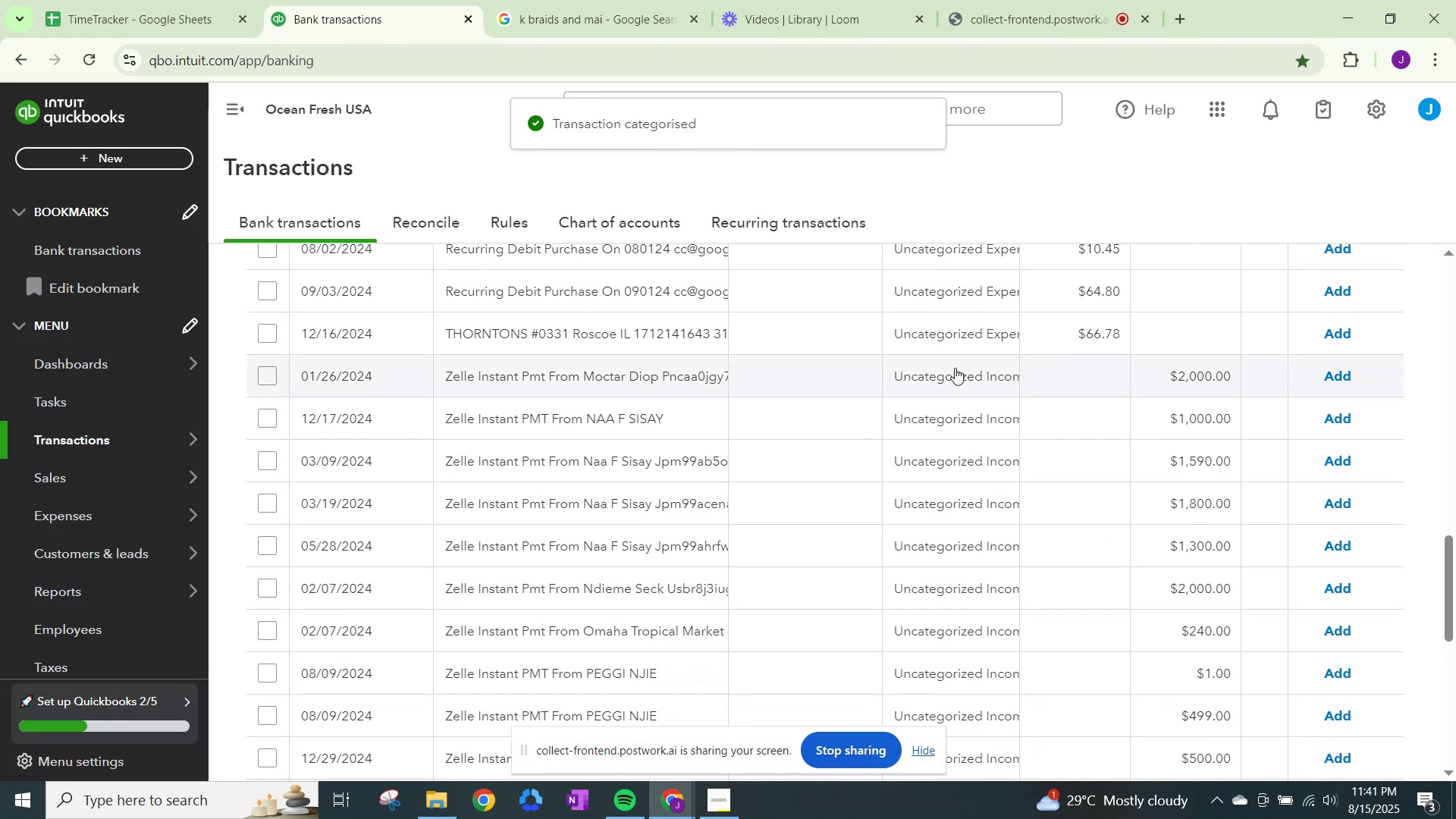 
left_click([957, 370])
 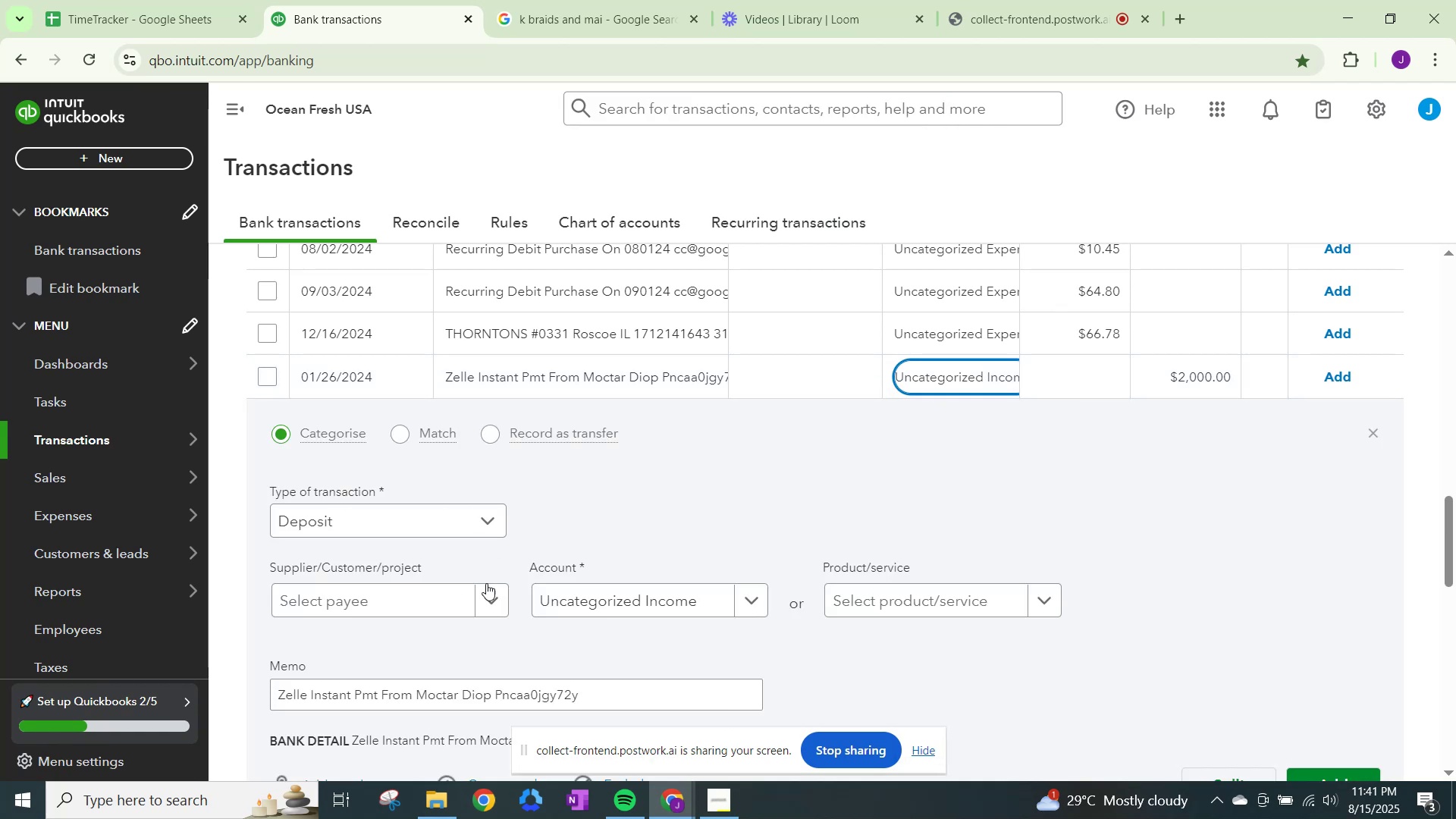 
left_click([486, 604])
 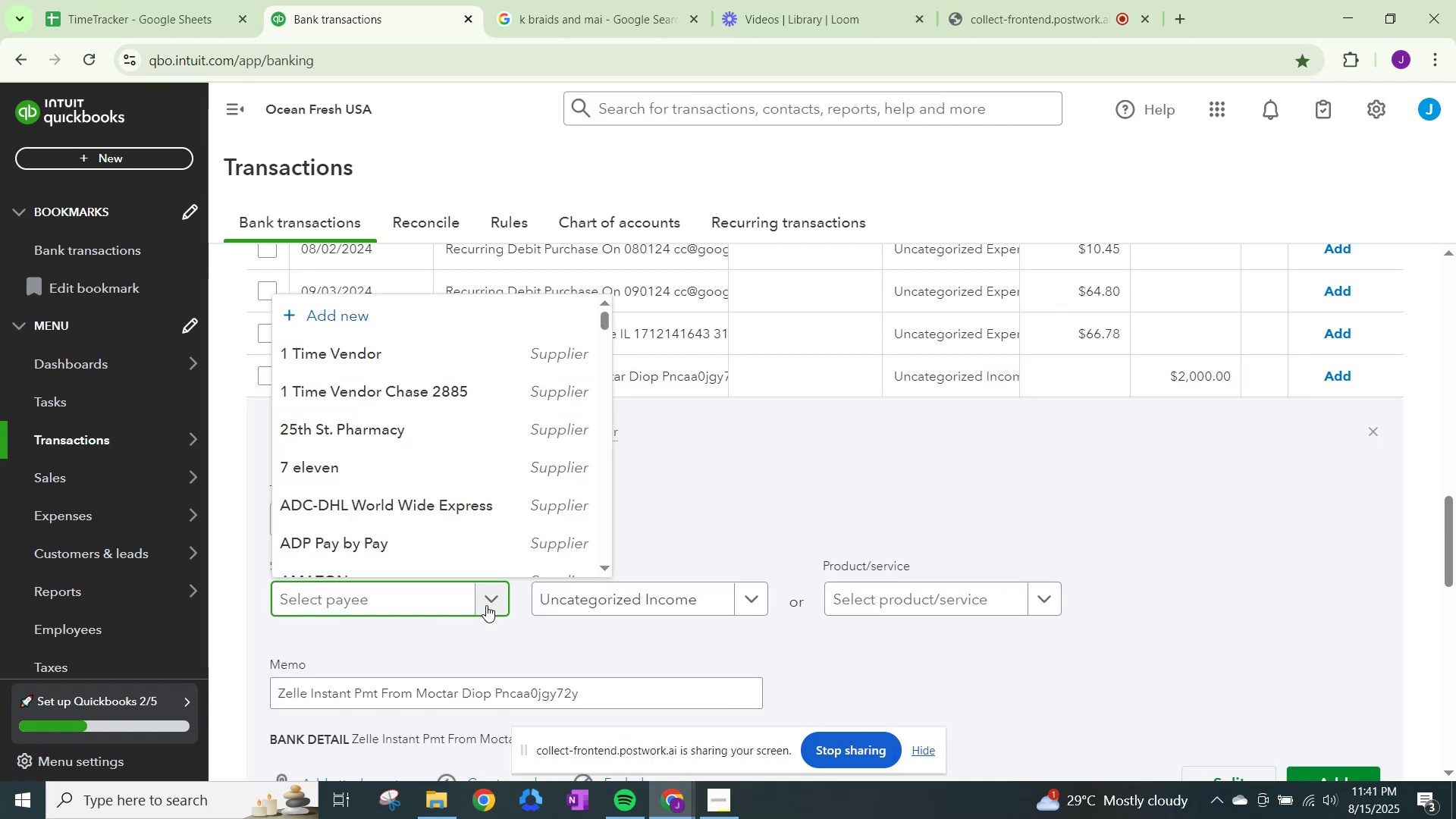 
type(Moctar Diop)
 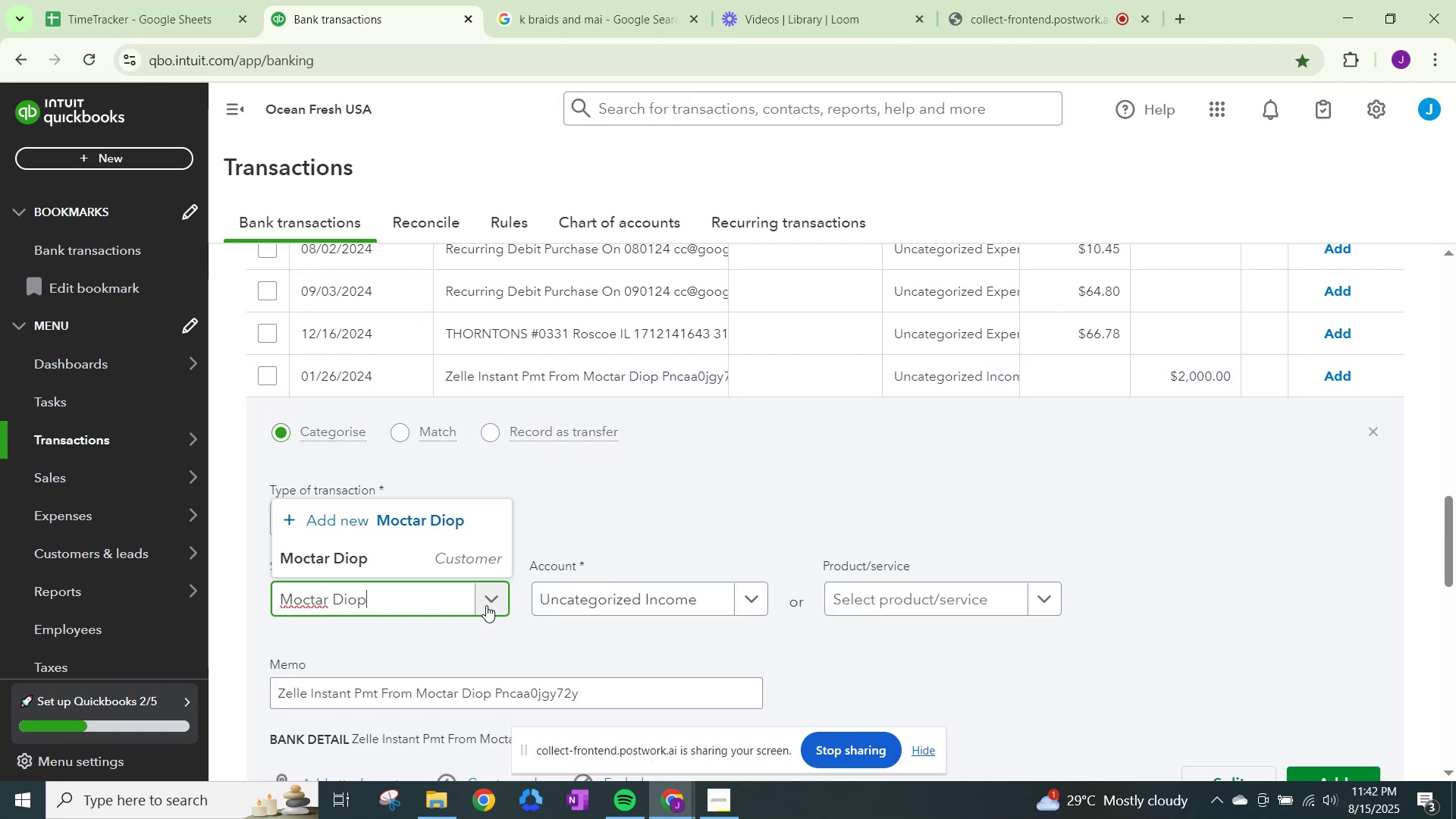 
left_click([417, 563])
 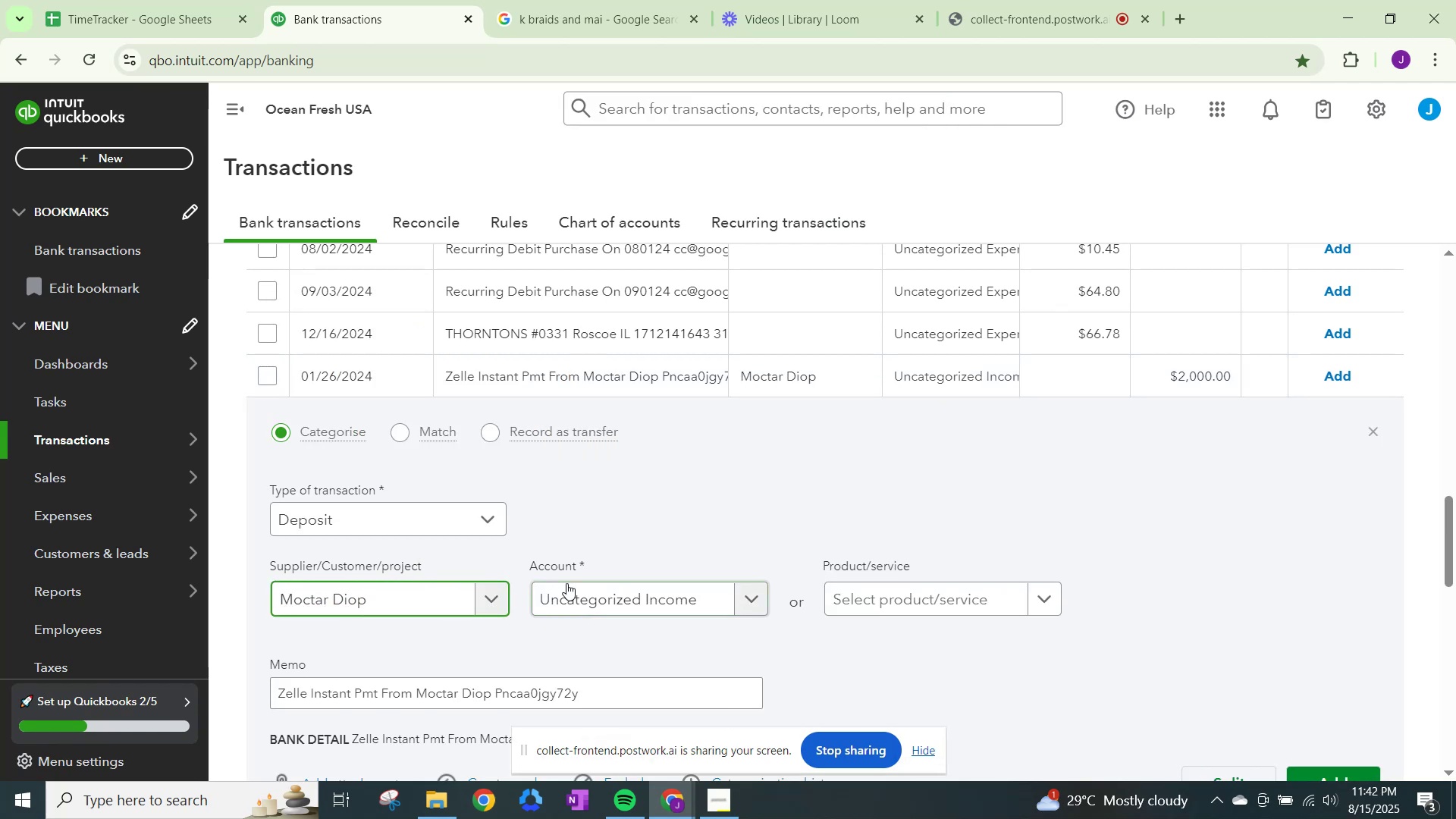 
left_click([573, 583])
 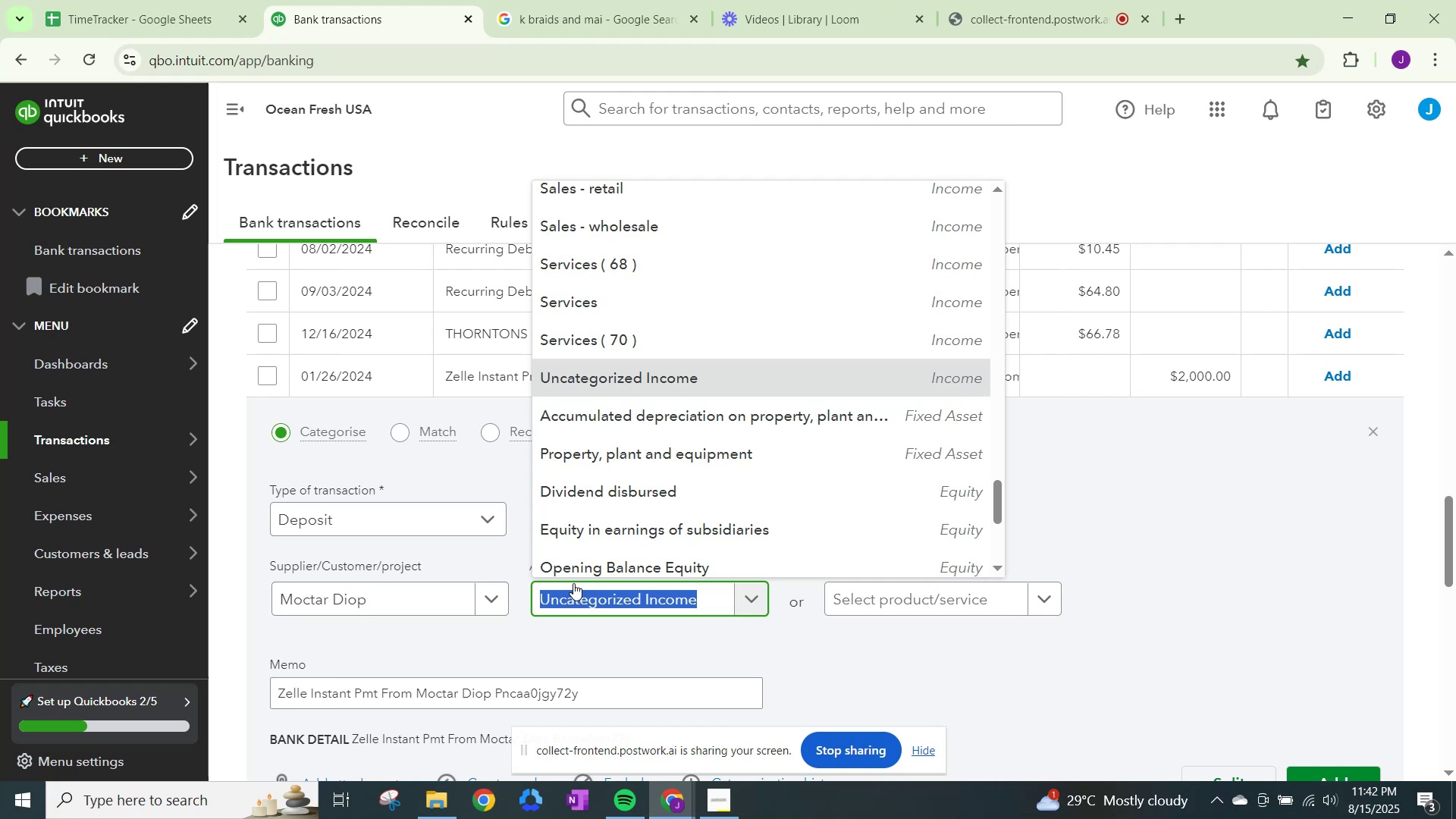 
type(Sales)
 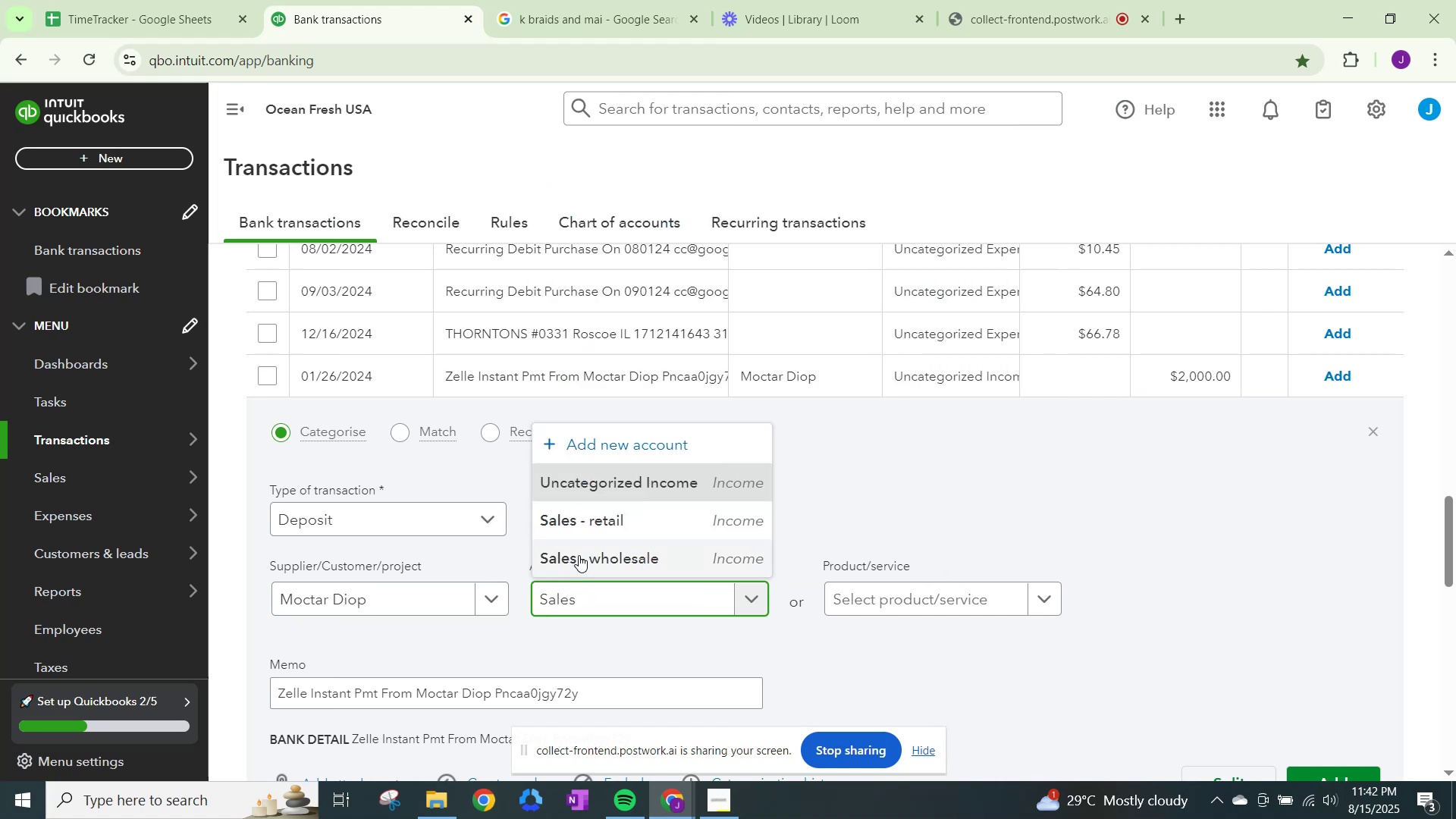 
left_click([582, 524])
 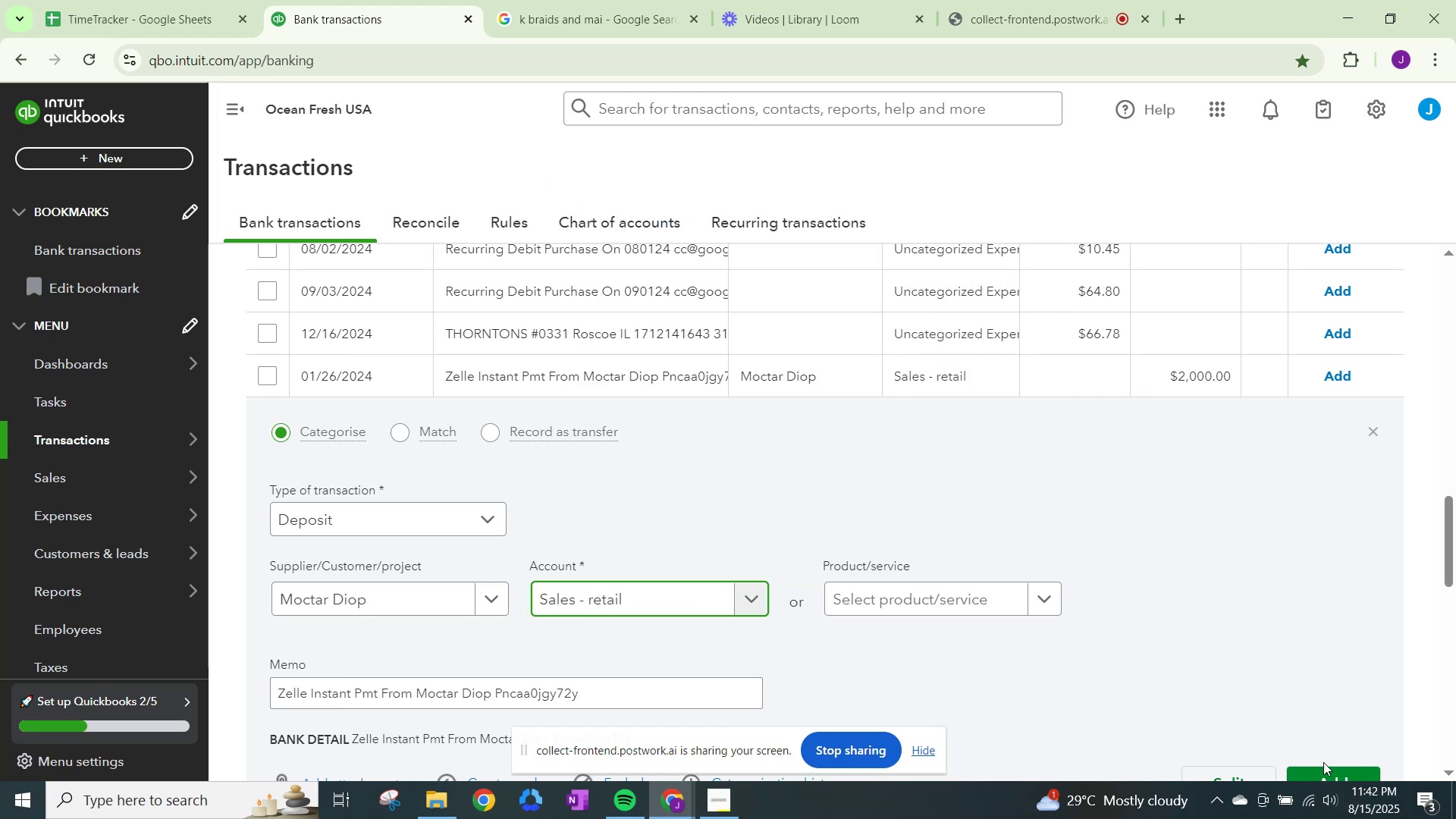 
left_click([1323, 781])
 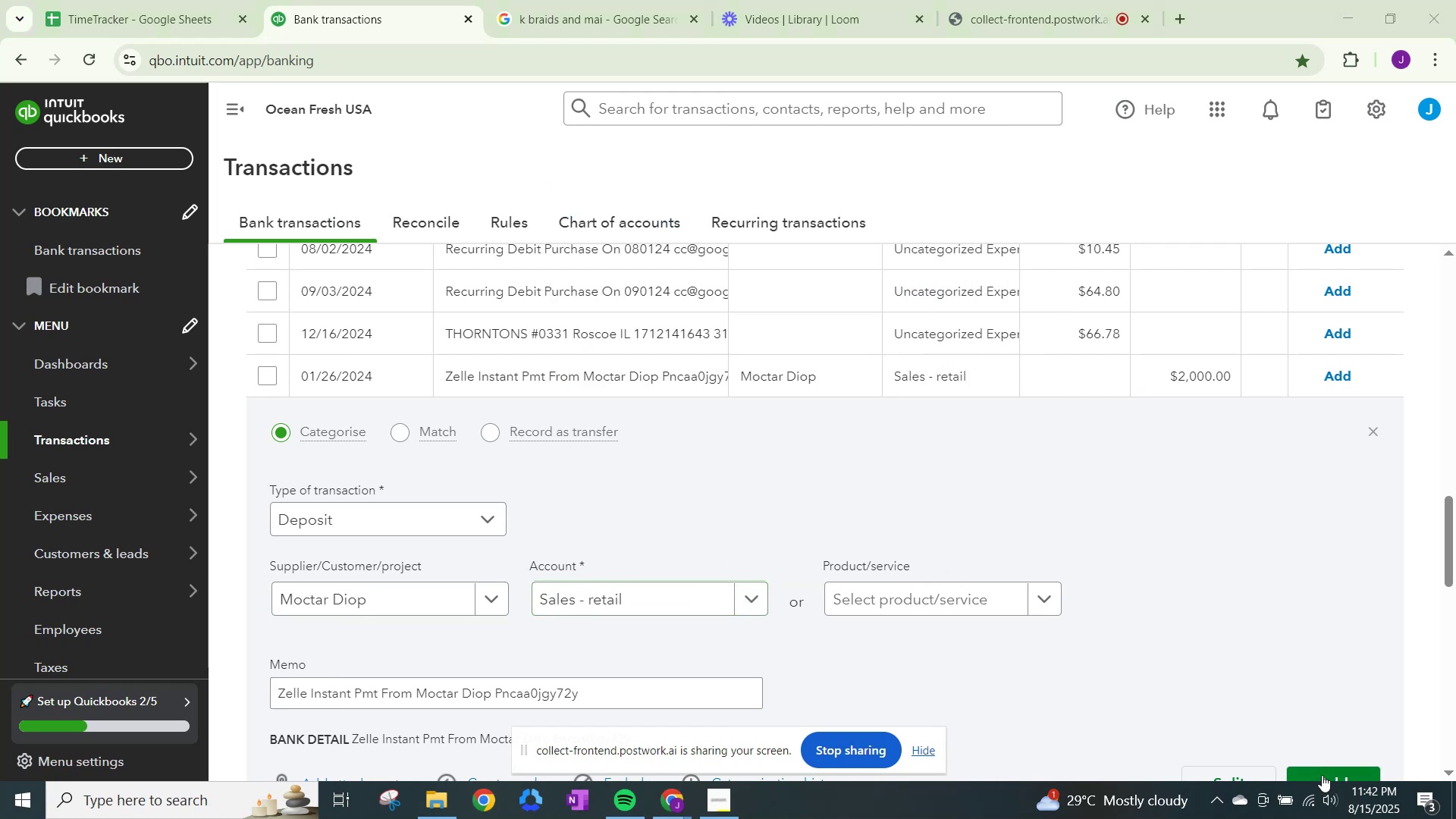 
left_click([1322, 775])
 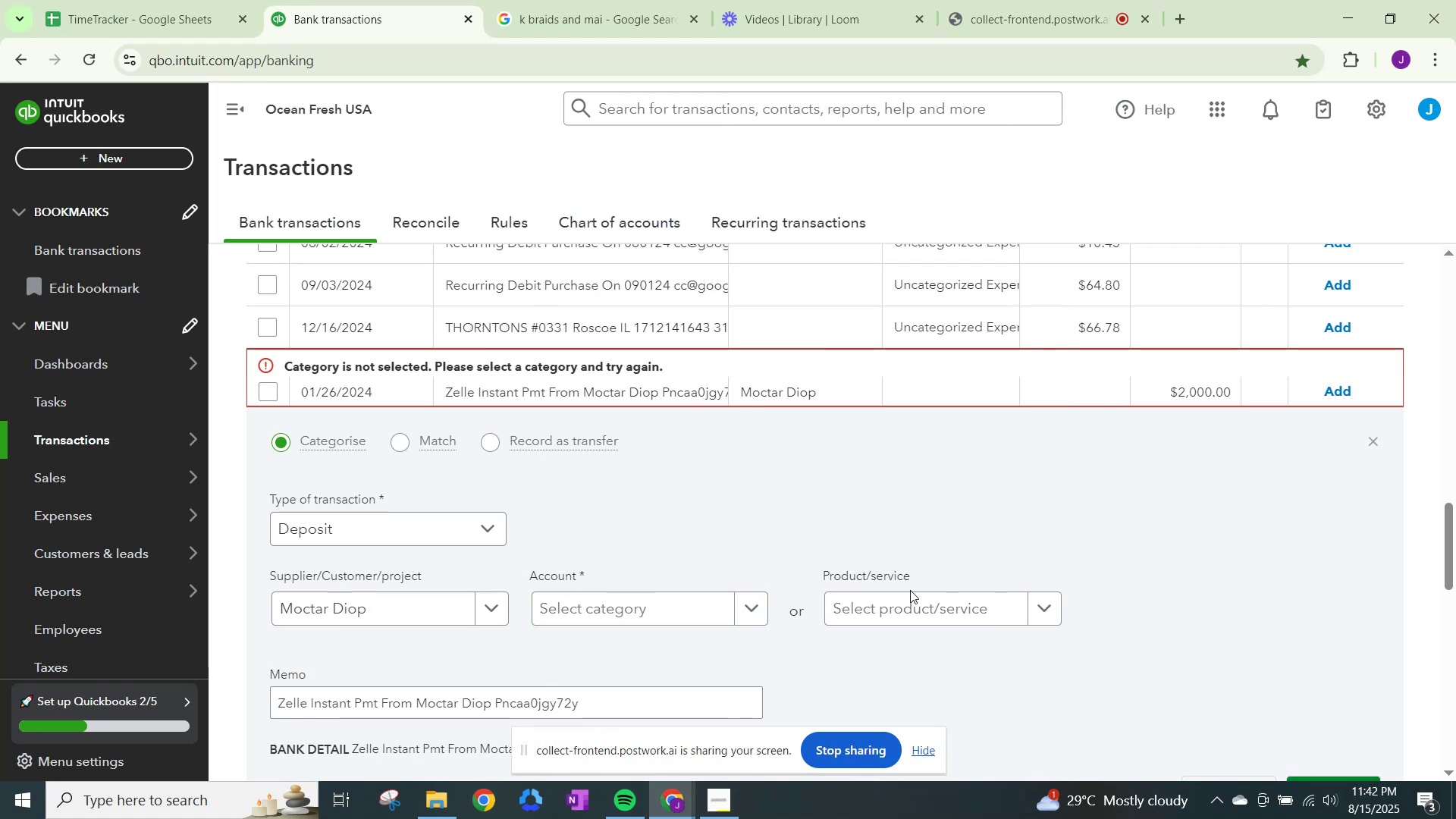 
left_click([677, 607])
 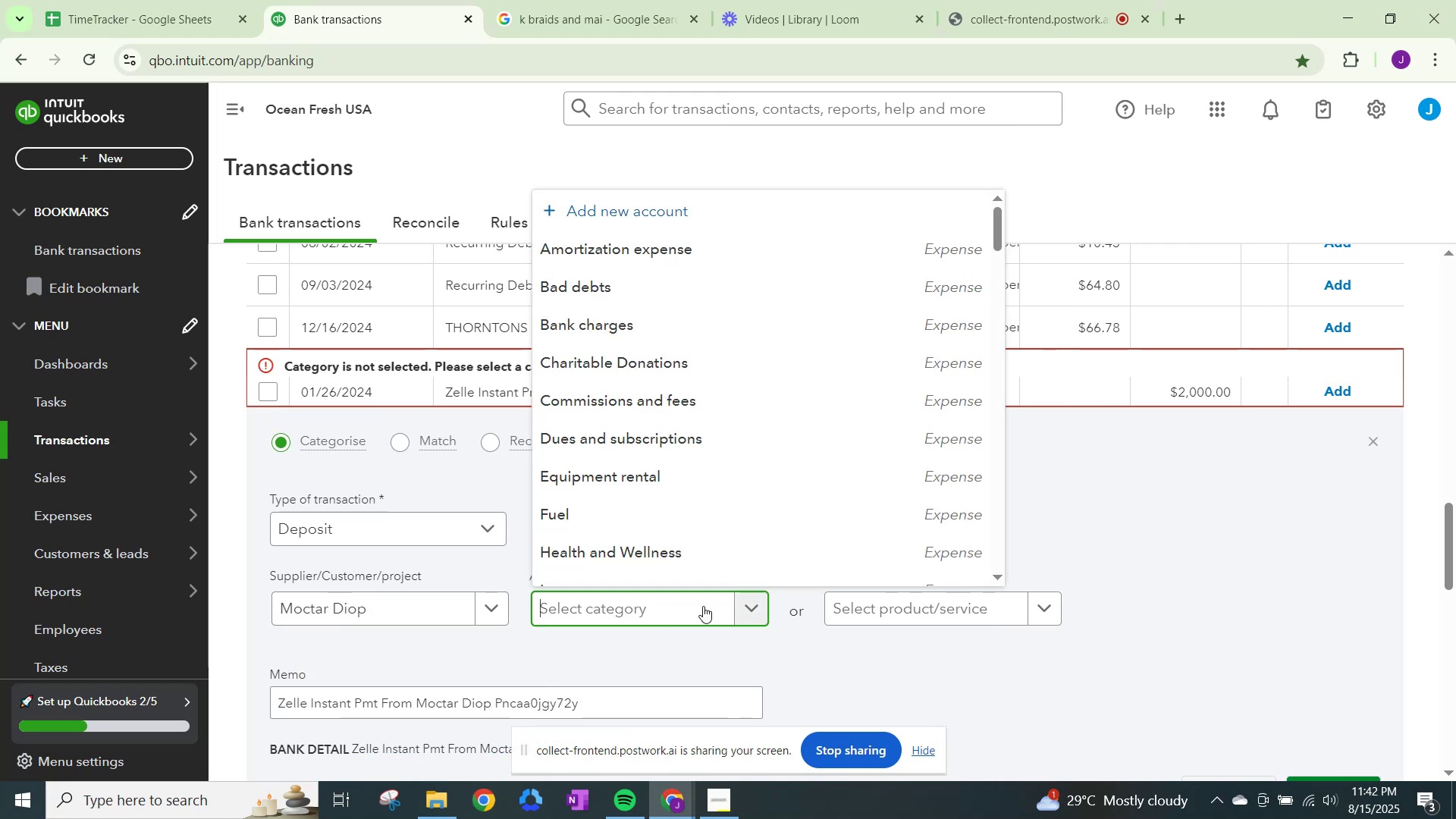 
type(sales)
 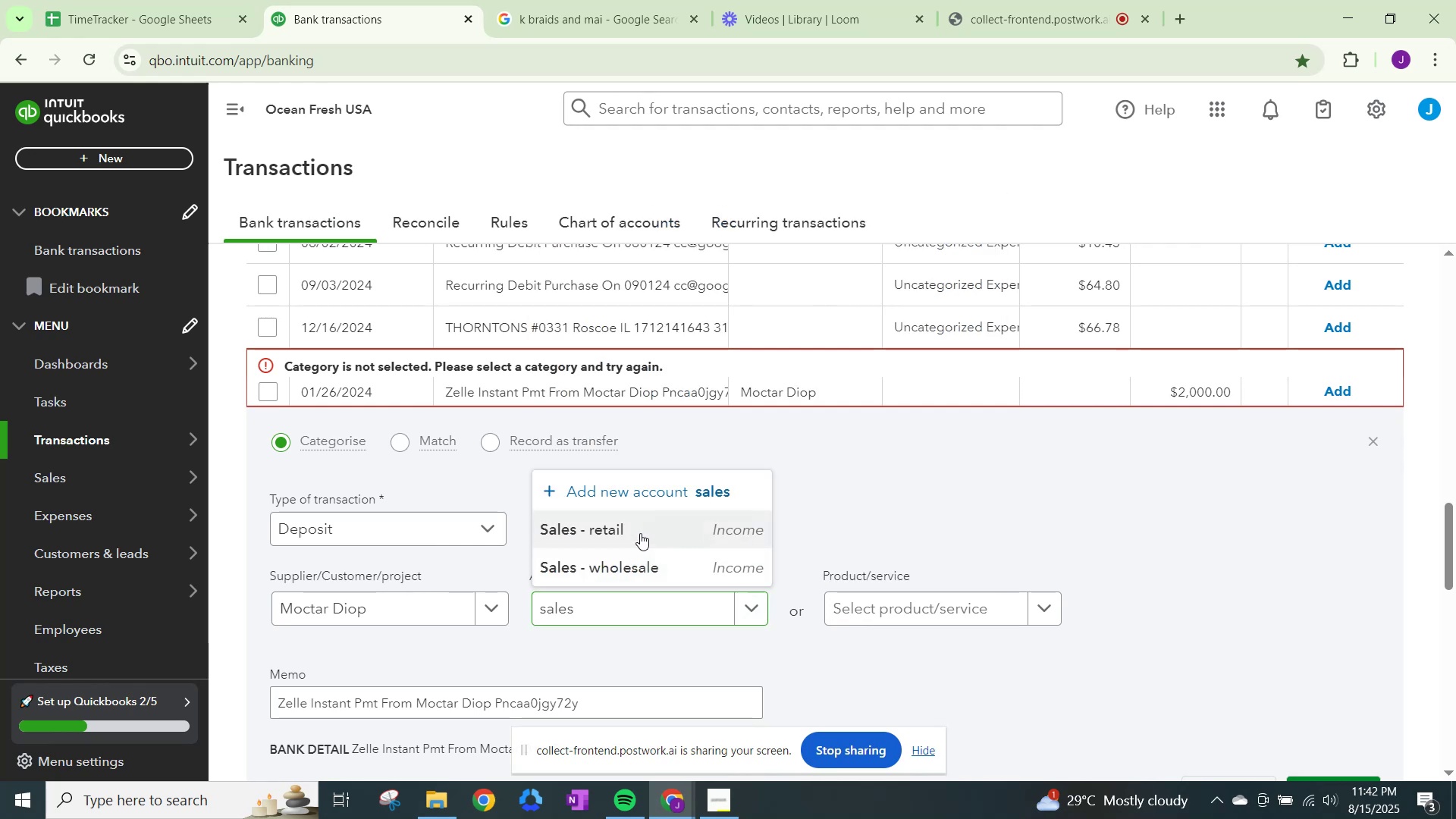 
scroll: coordinate [924, 595], scroll_direction: down, amount: 2.0
 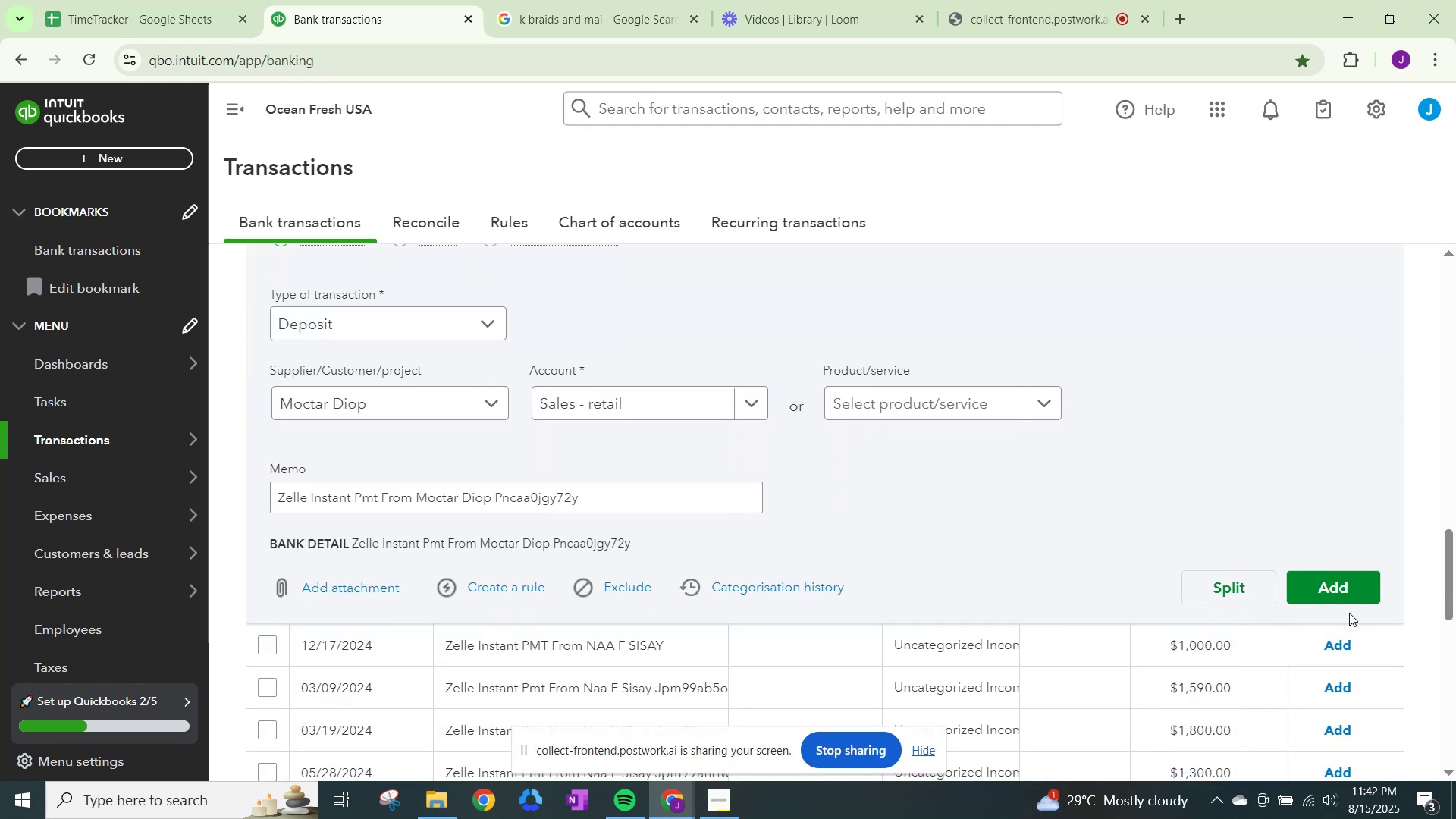 
left_click([1346, 605])
 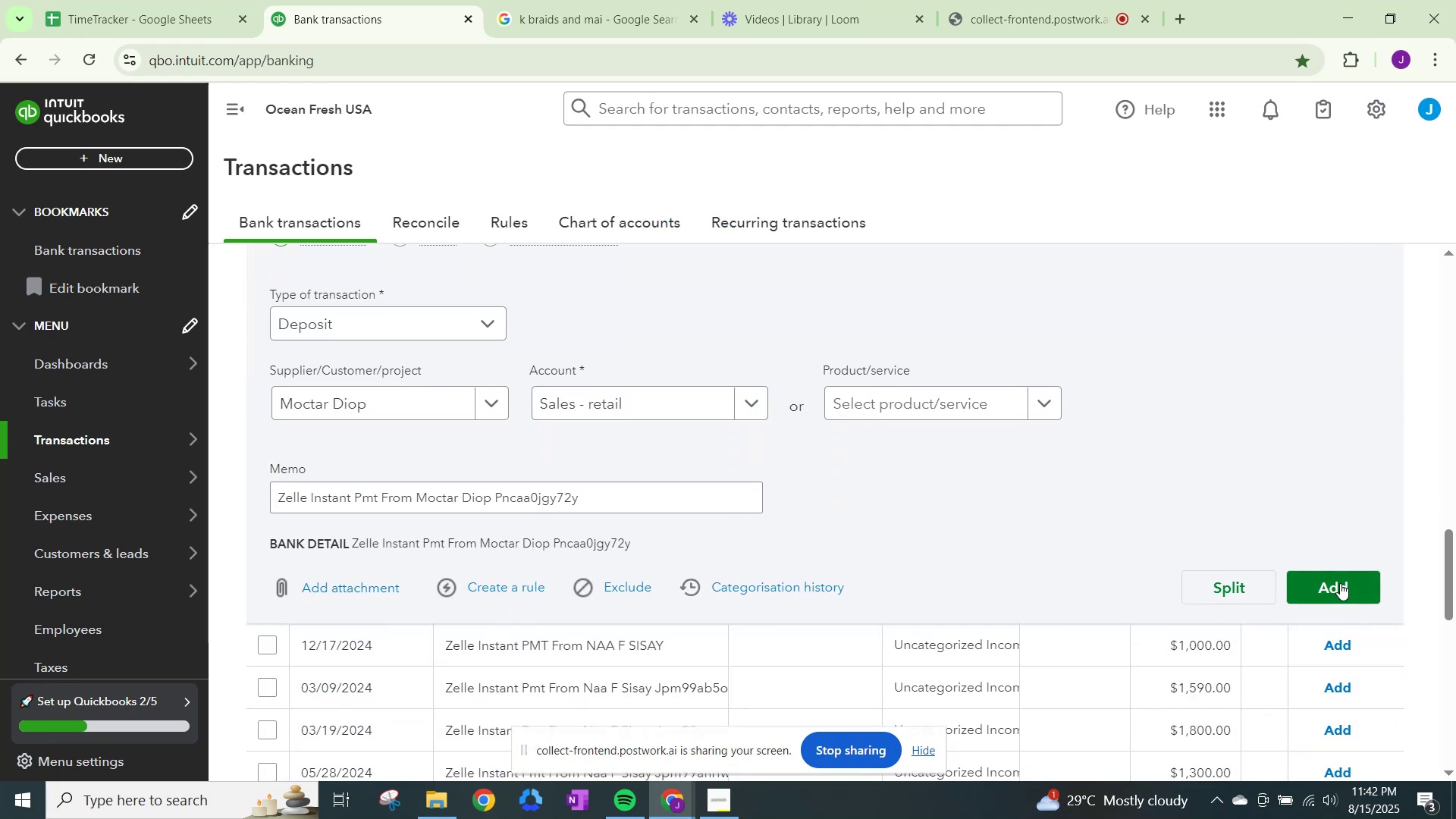 
left_click([1340, 583])
 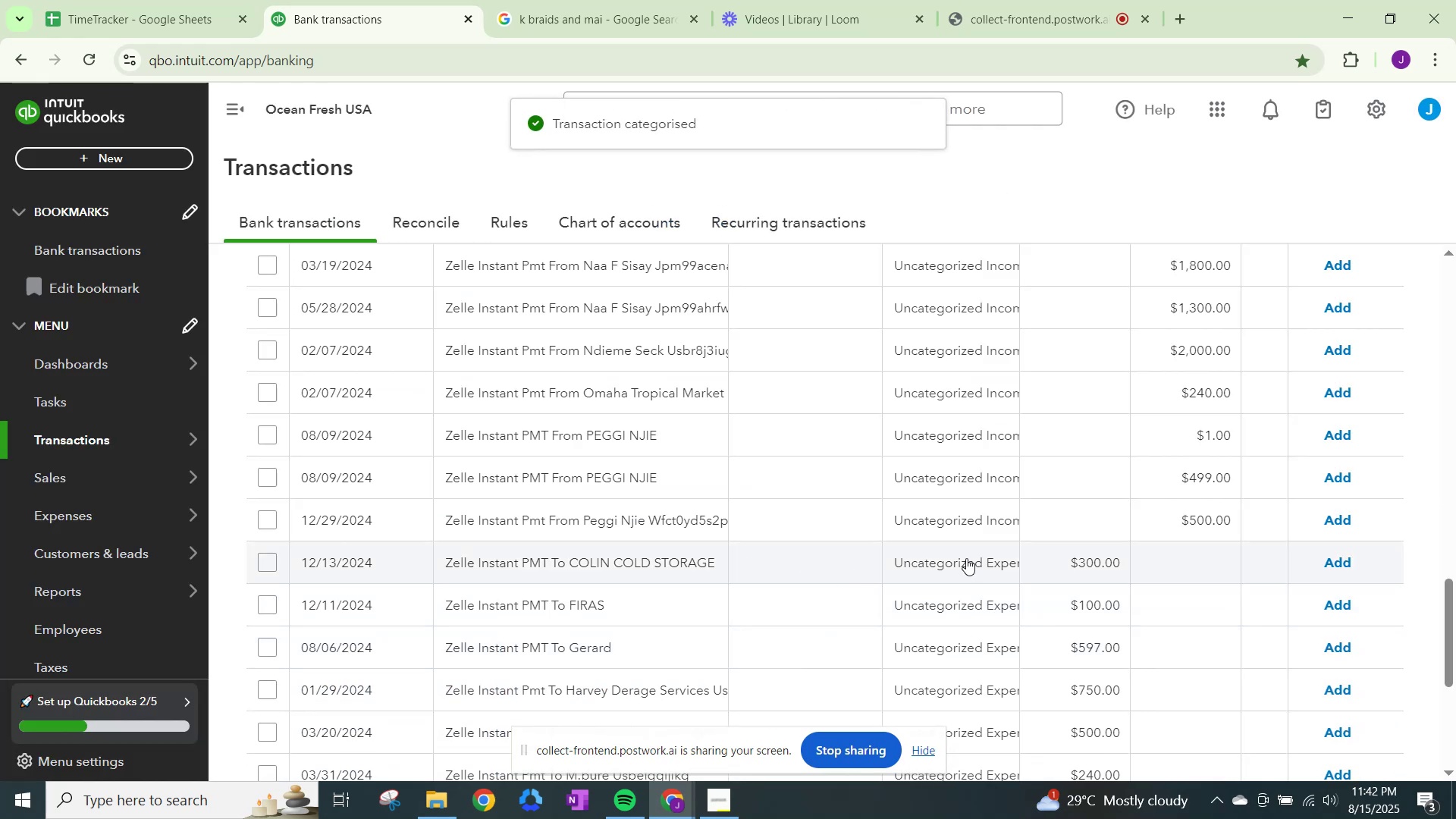 
scroll: coordinate [966, 558], scroll_direction: up, amount: 2.0
 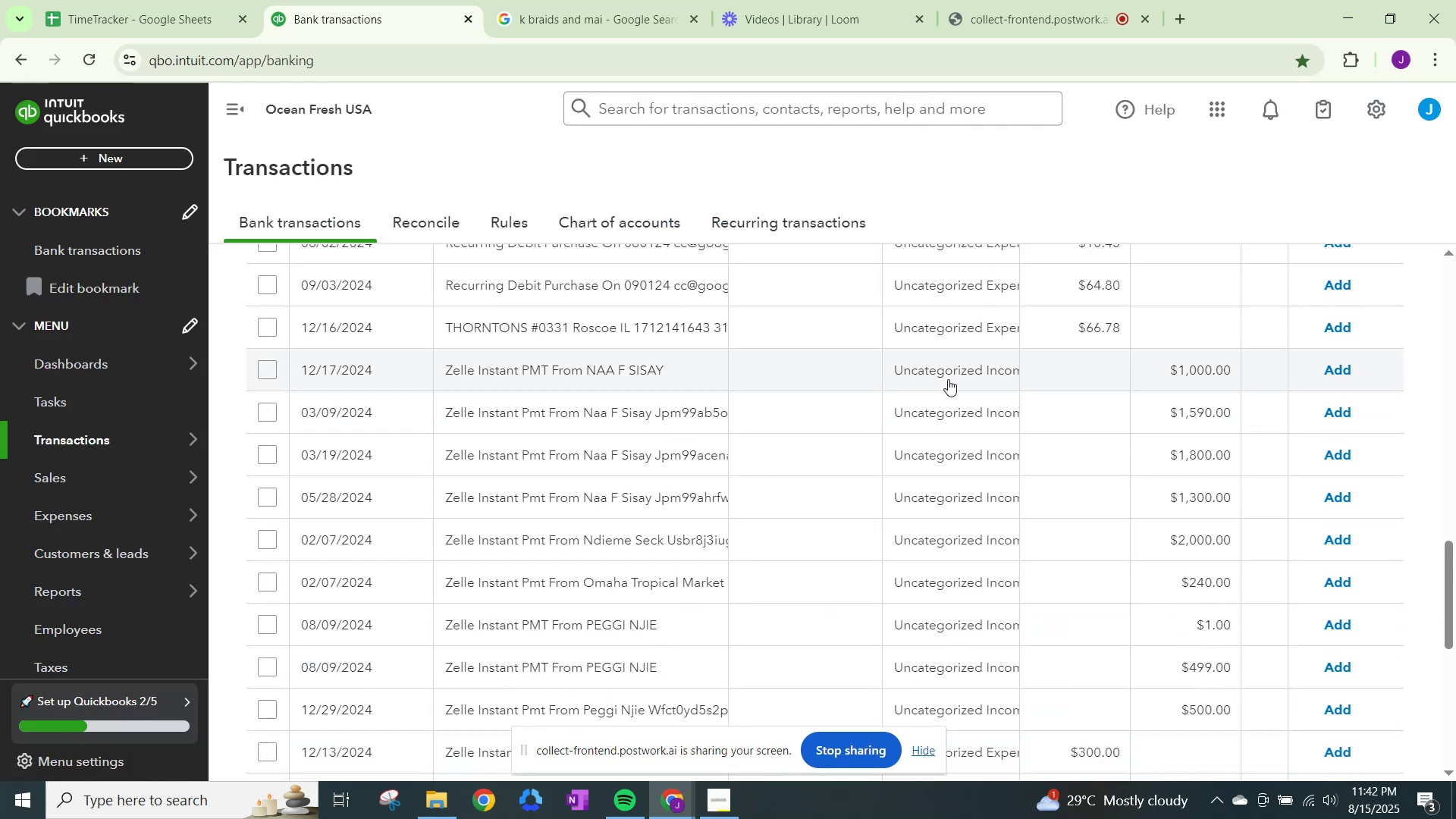 
left_click([948, 378])
 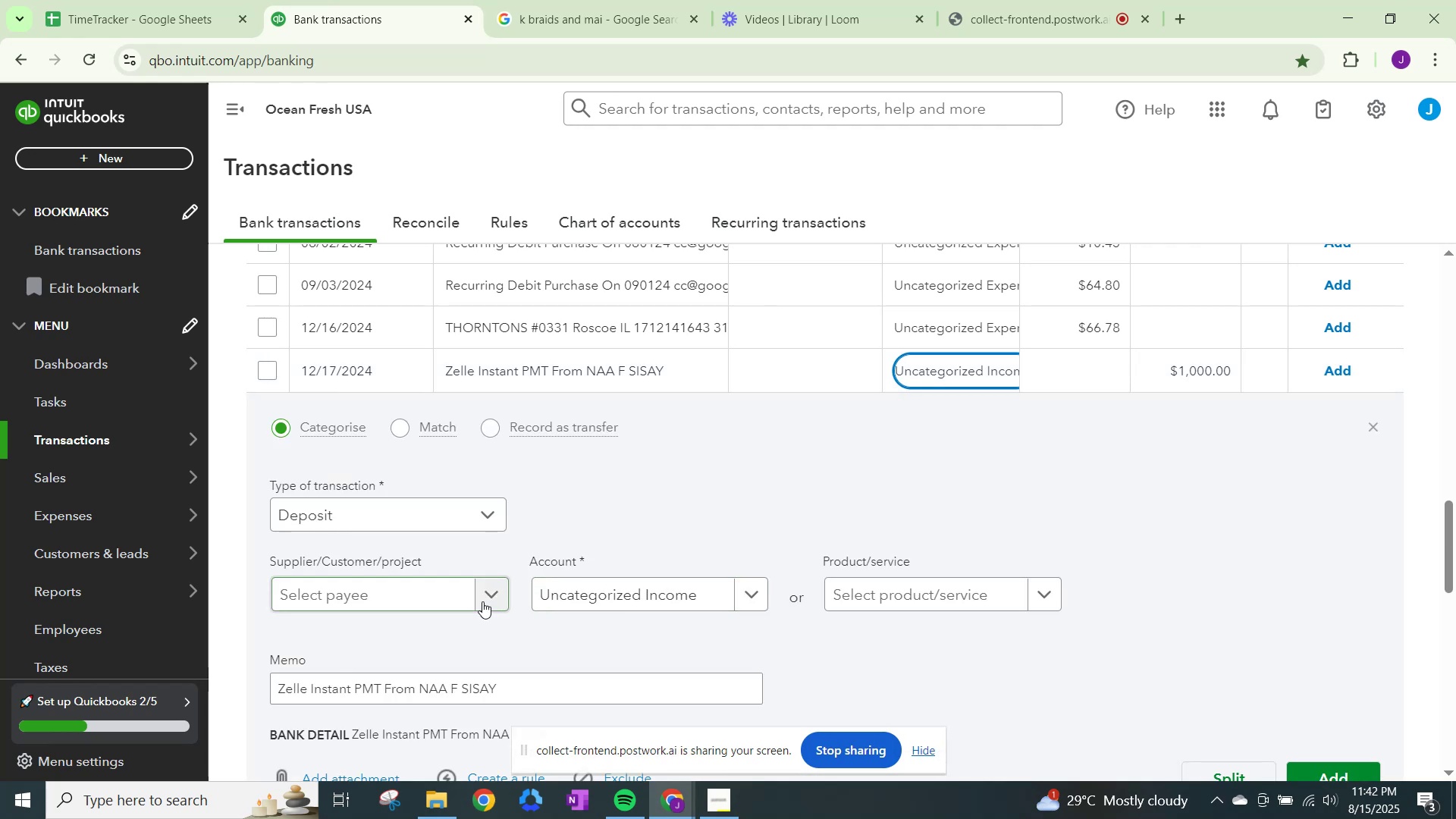 
left_click([482, 601])
 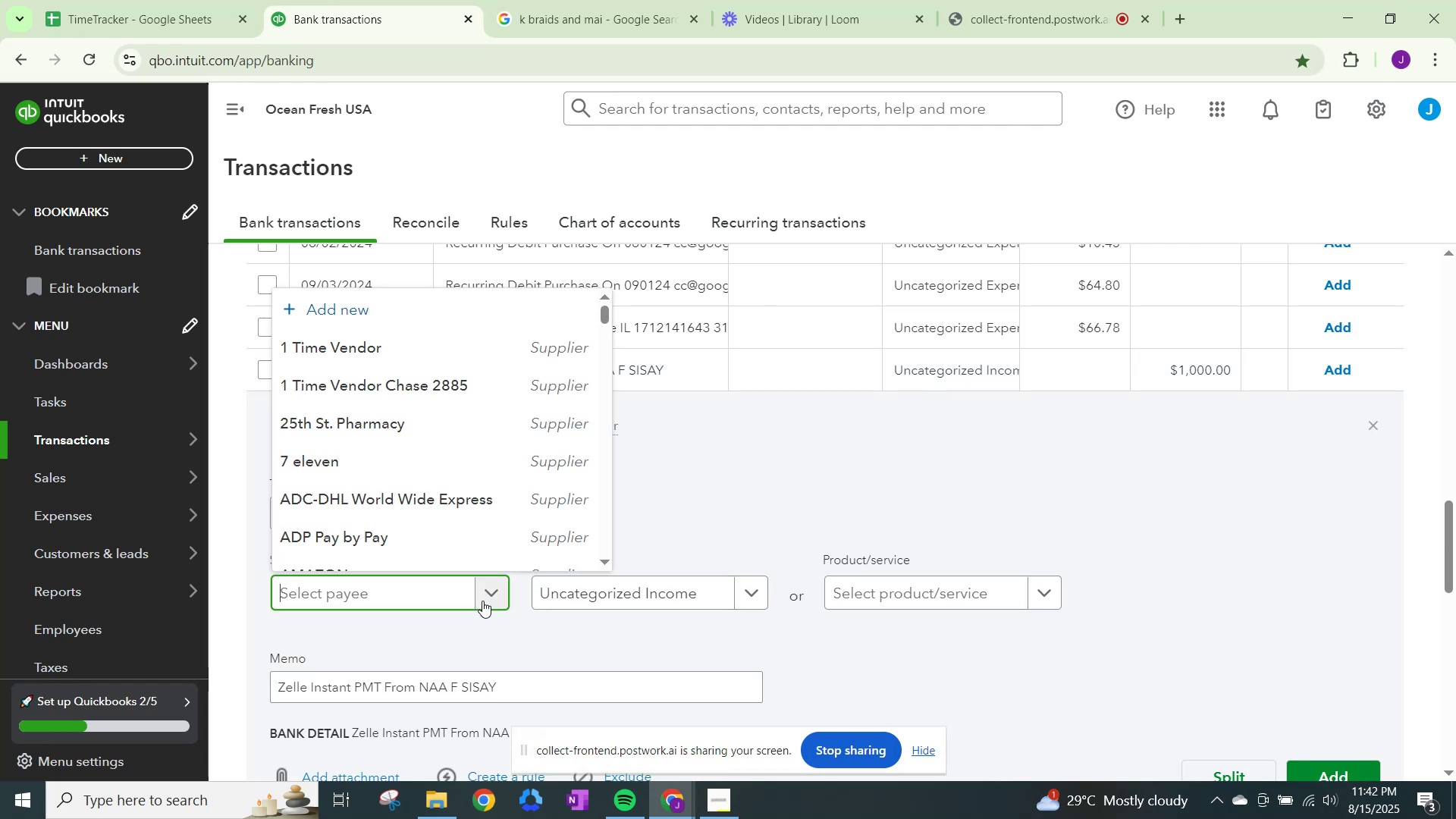 
type(Naa )
 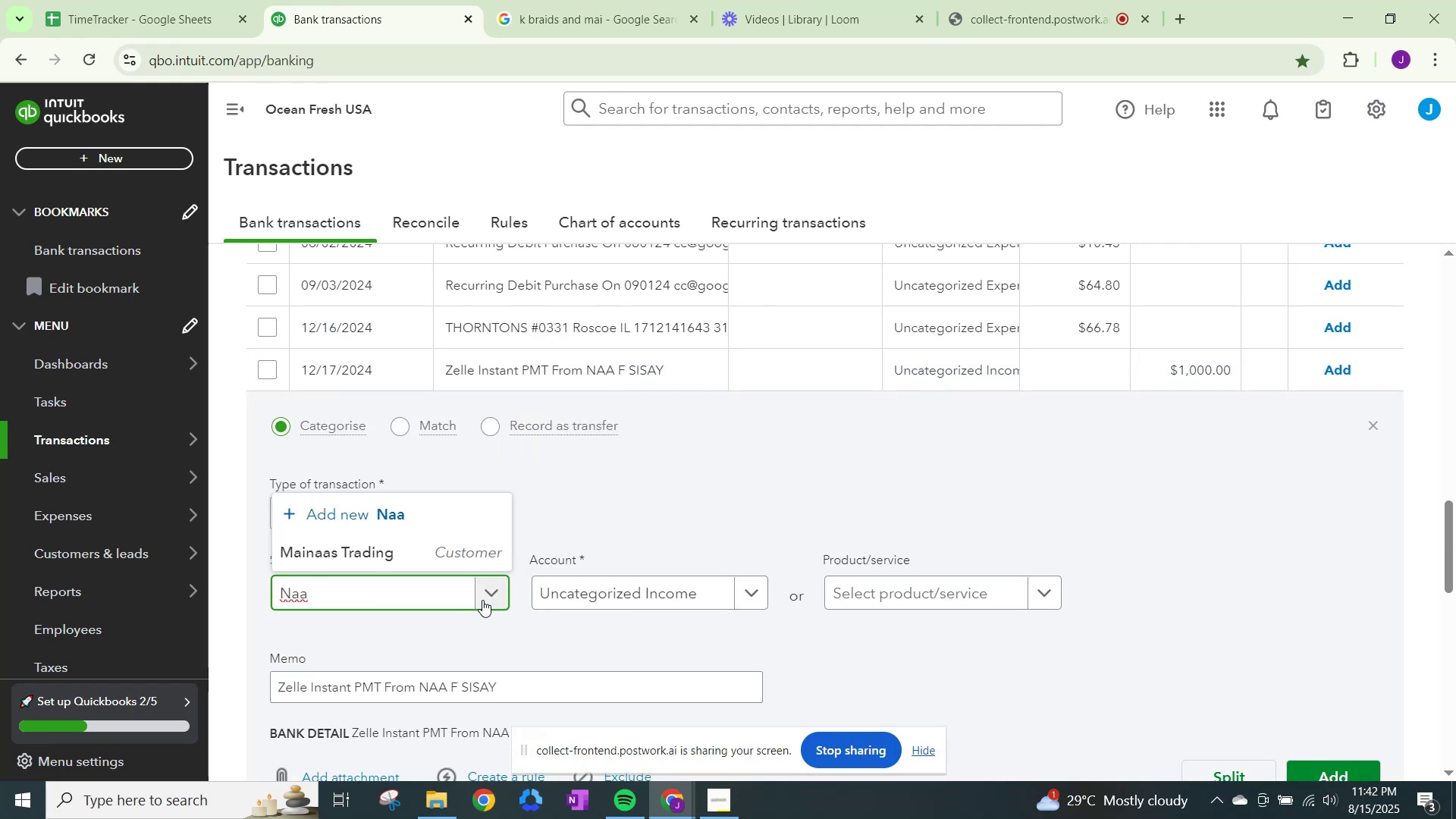 
type(D)
key(Backspace)
type(F Sisay)
 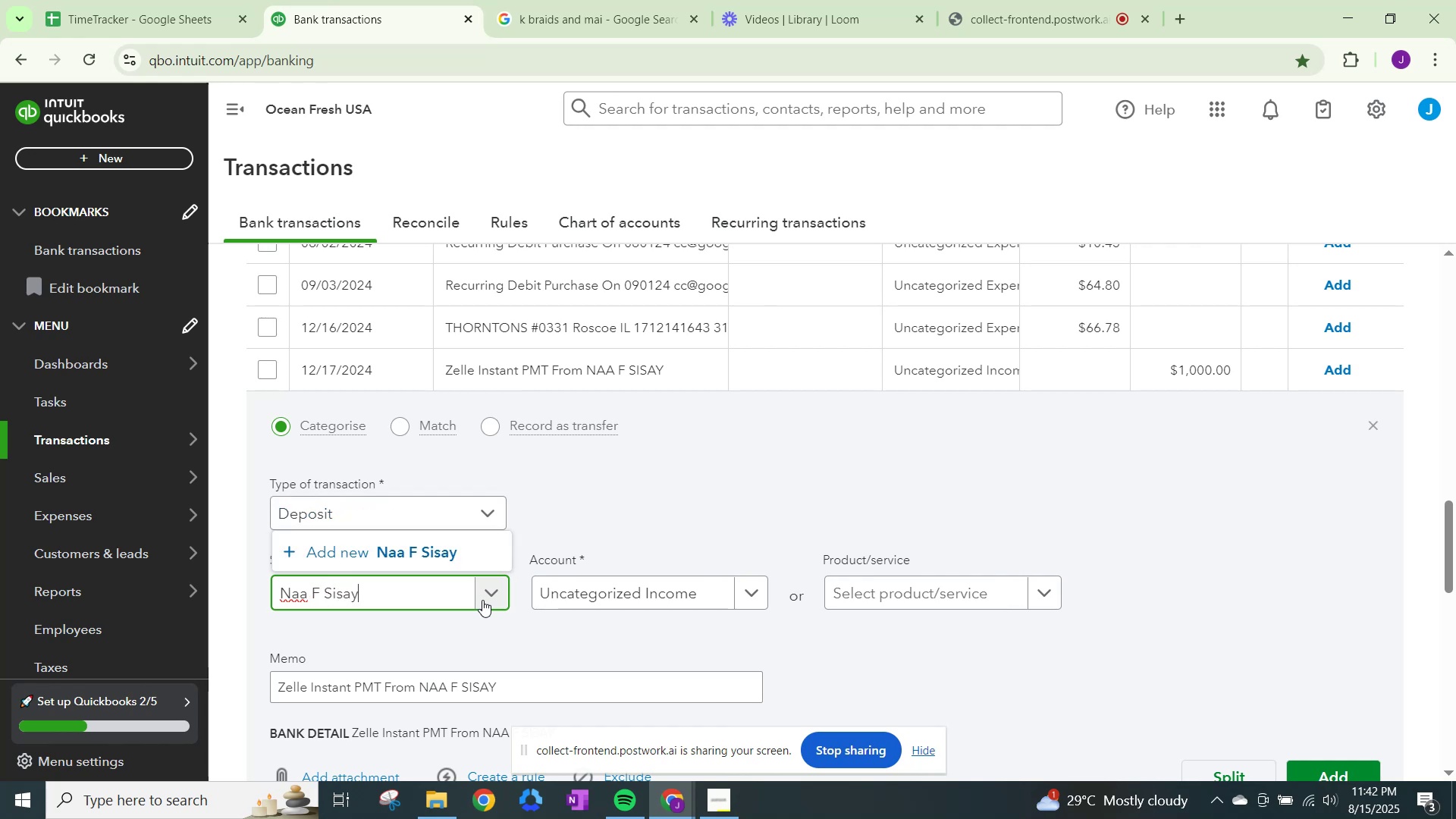 
left_click([426, 558])
 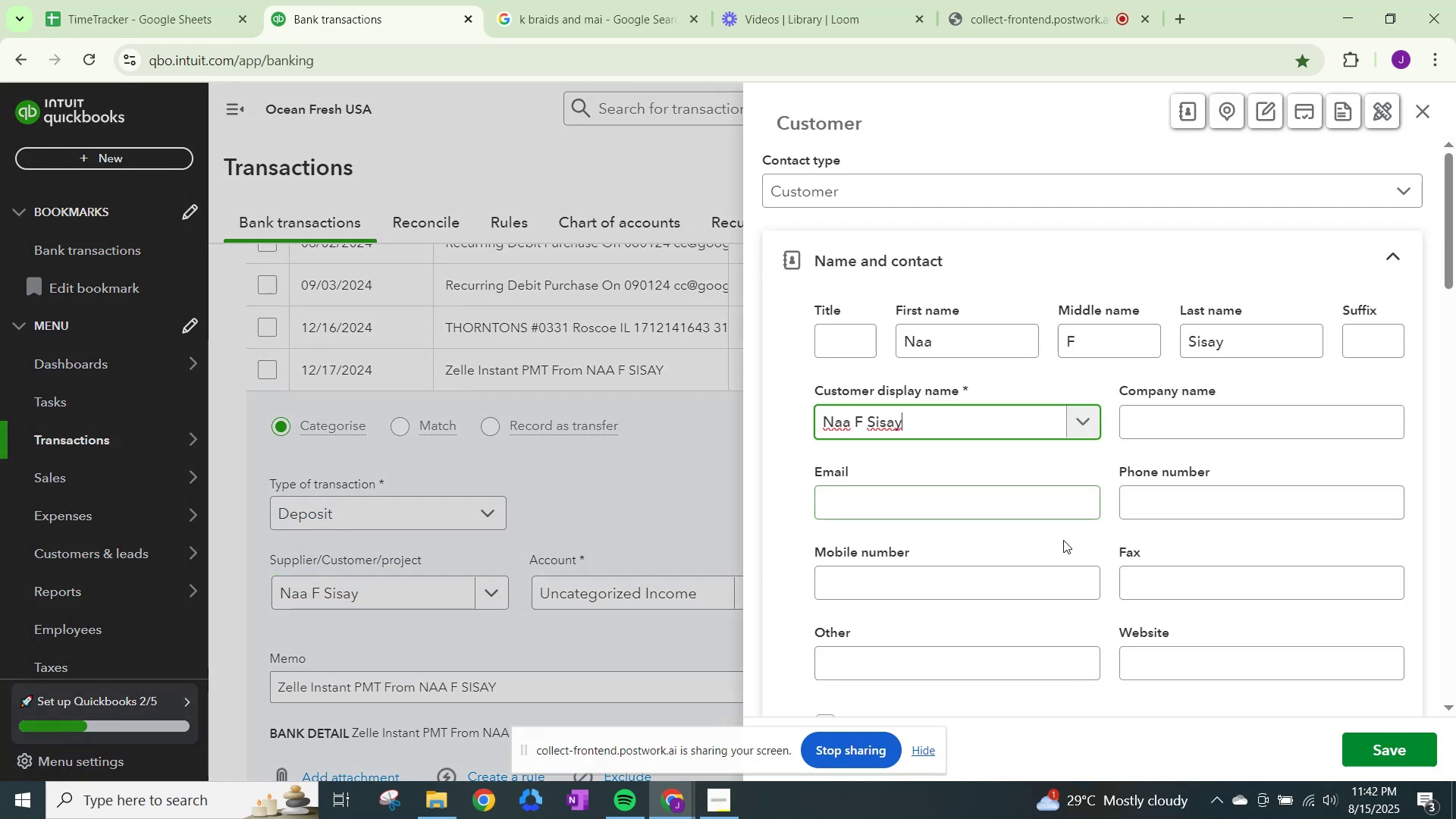 
scroll: coordinate [1083, 554], scroll_direction: down, amount: 2.0
 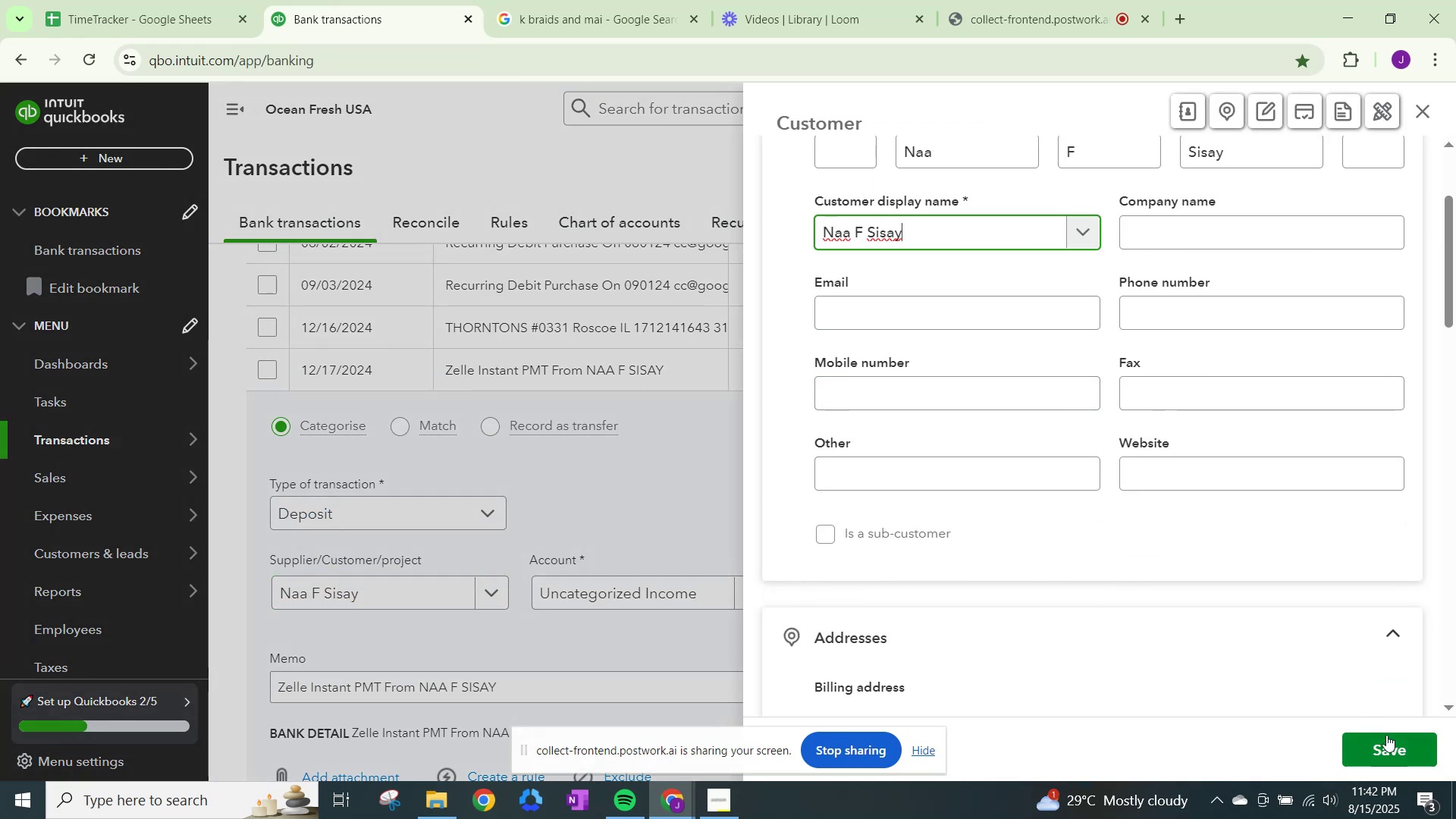 
left_click([1386, 742])
 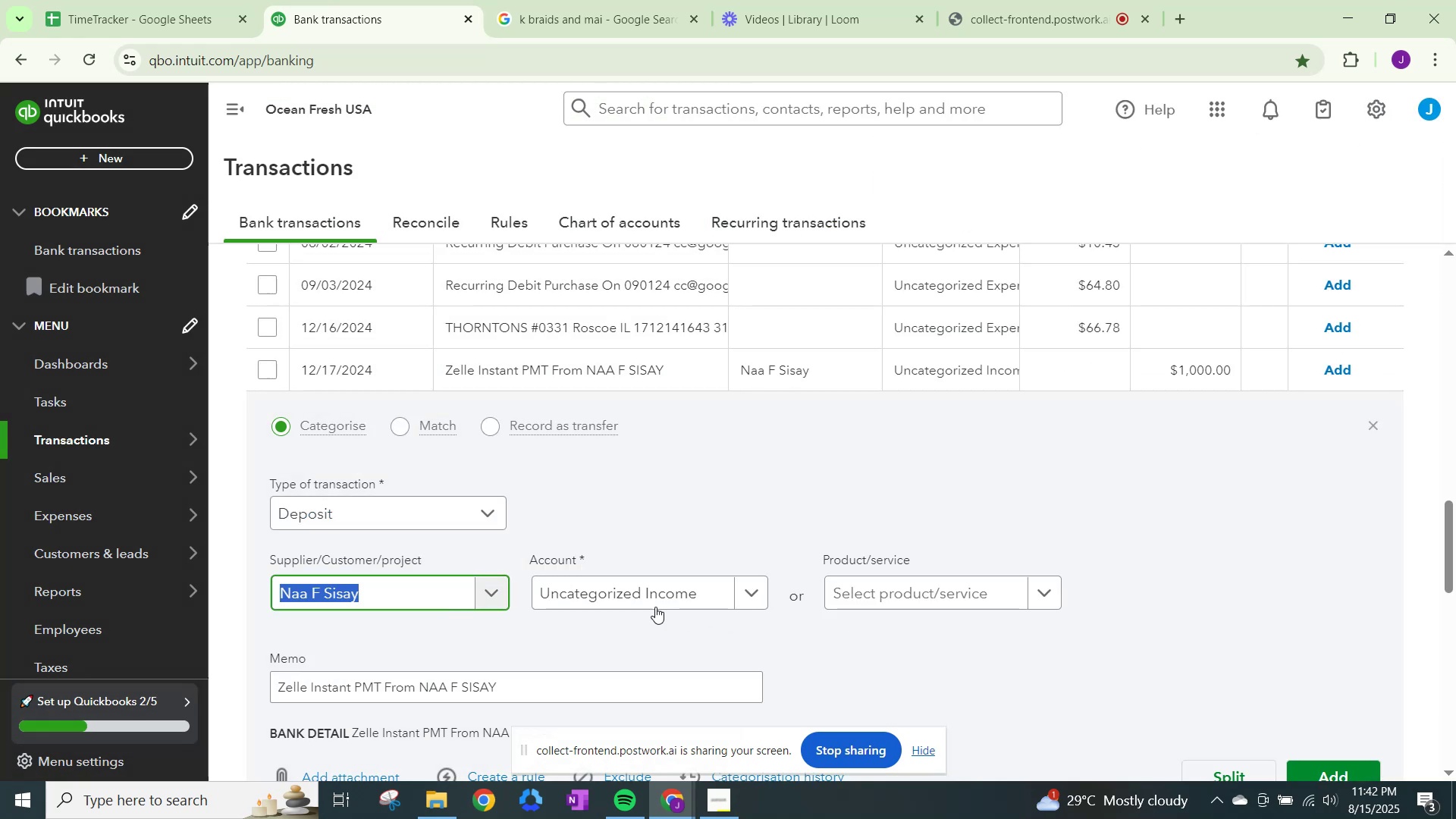 
left_click([588, 595])
 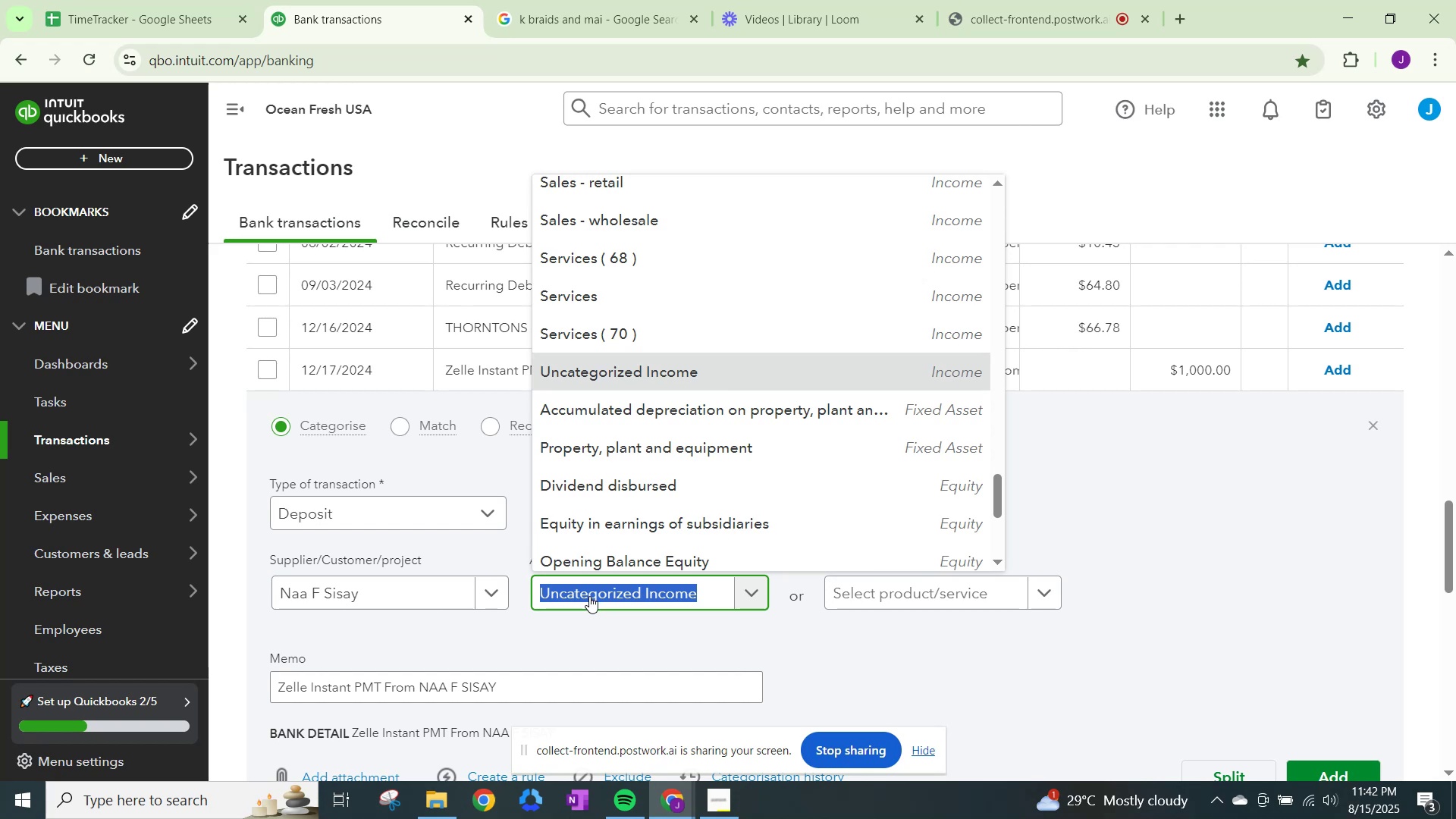 
type(sales)
 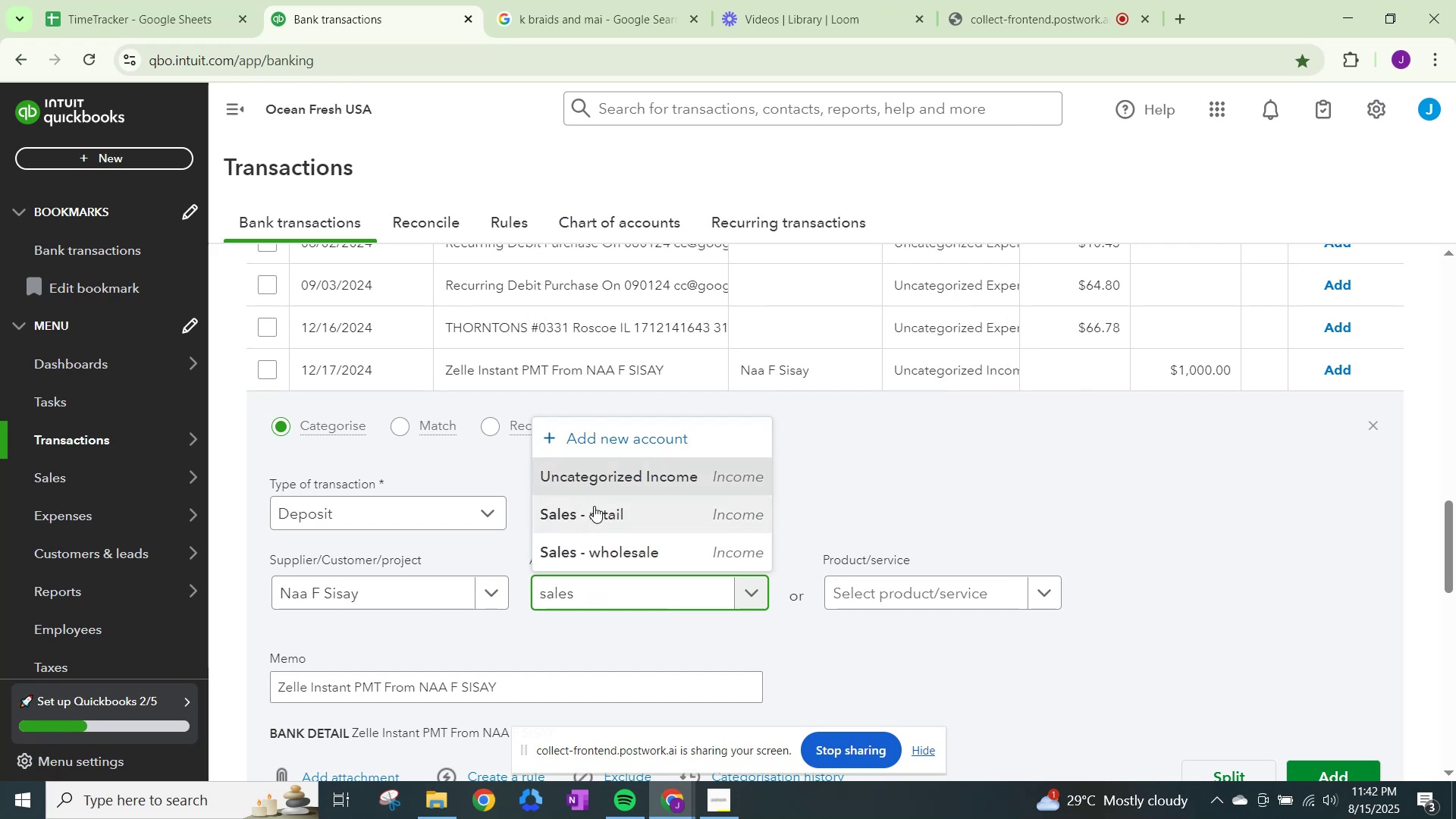 
left_click([594, 513])
 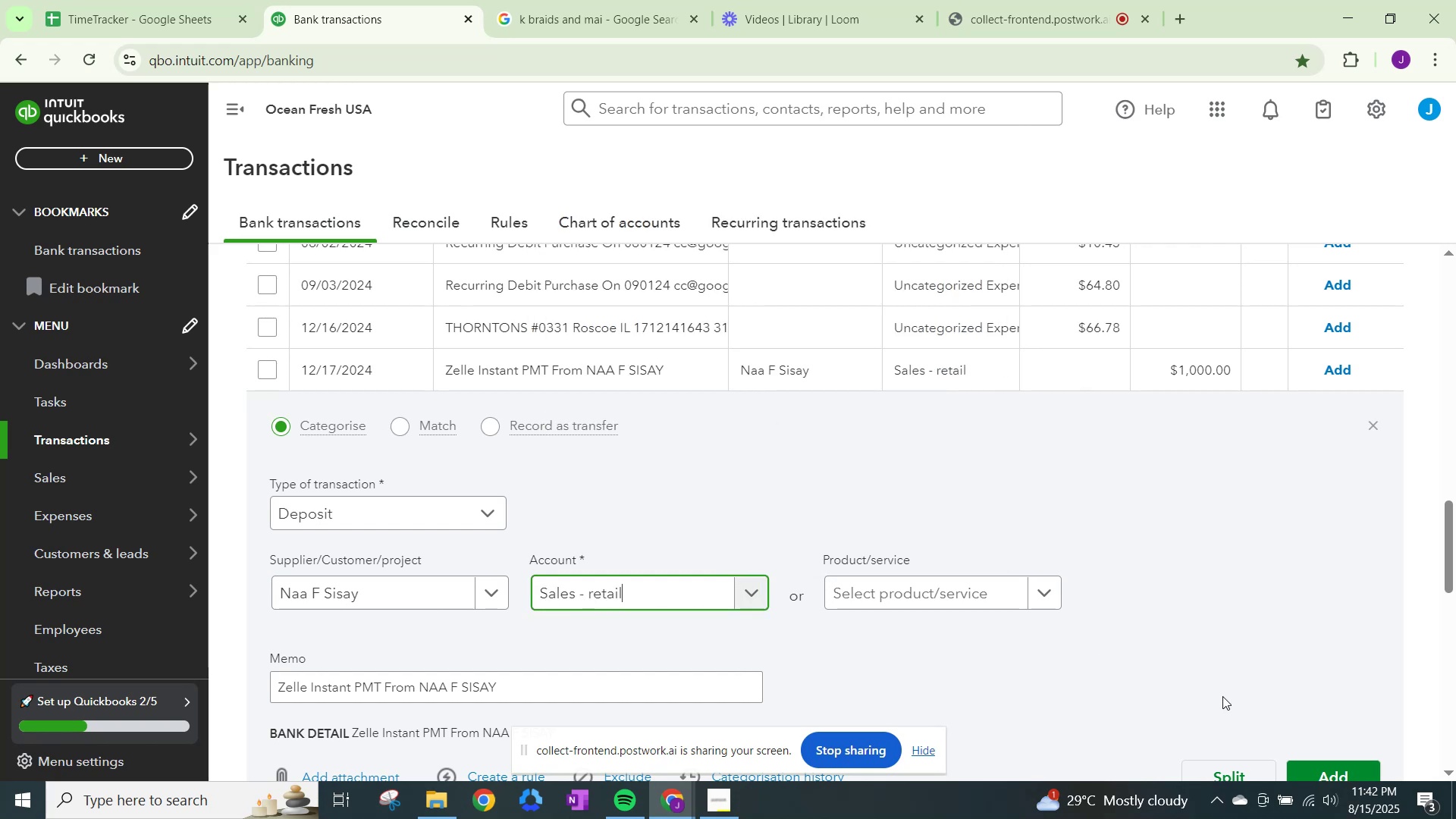 
scroll: coordinate [1228, 698], scroll_direction: down, amount: 1.0
 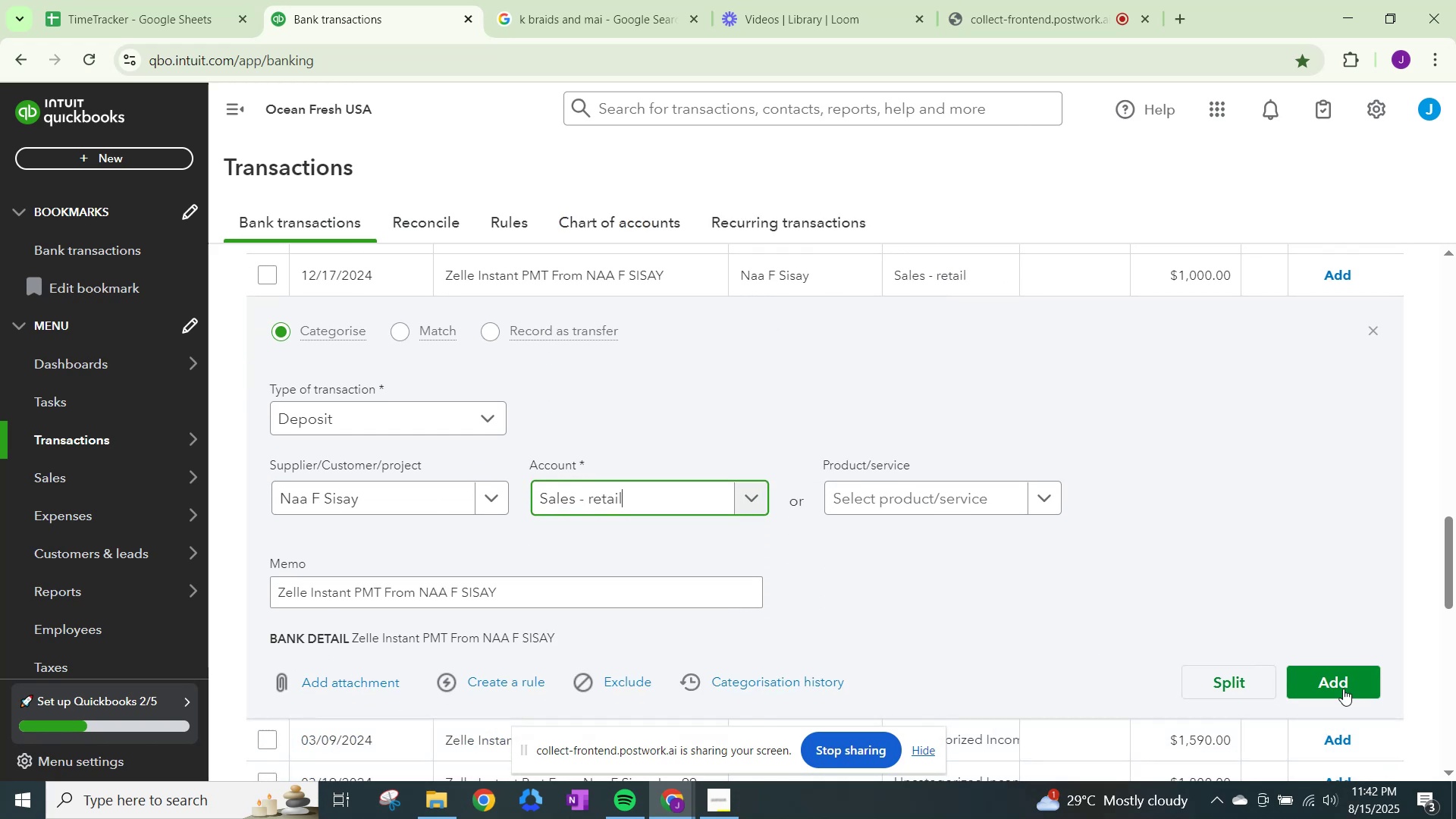 
left_click([1345, 685])
 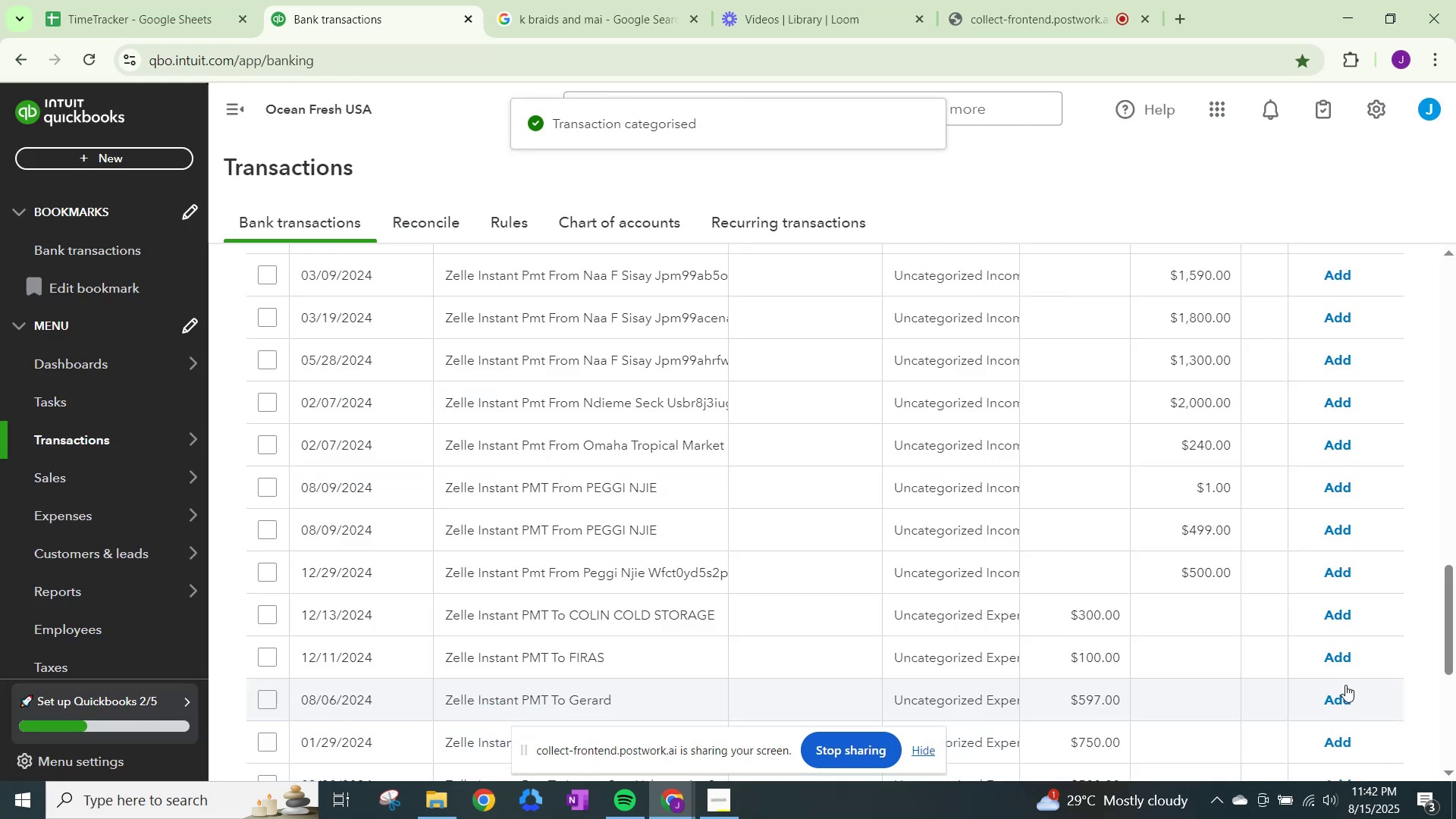 
scroll: coordinate [1315, 650], scroll_direction: up, amount: 2.0
 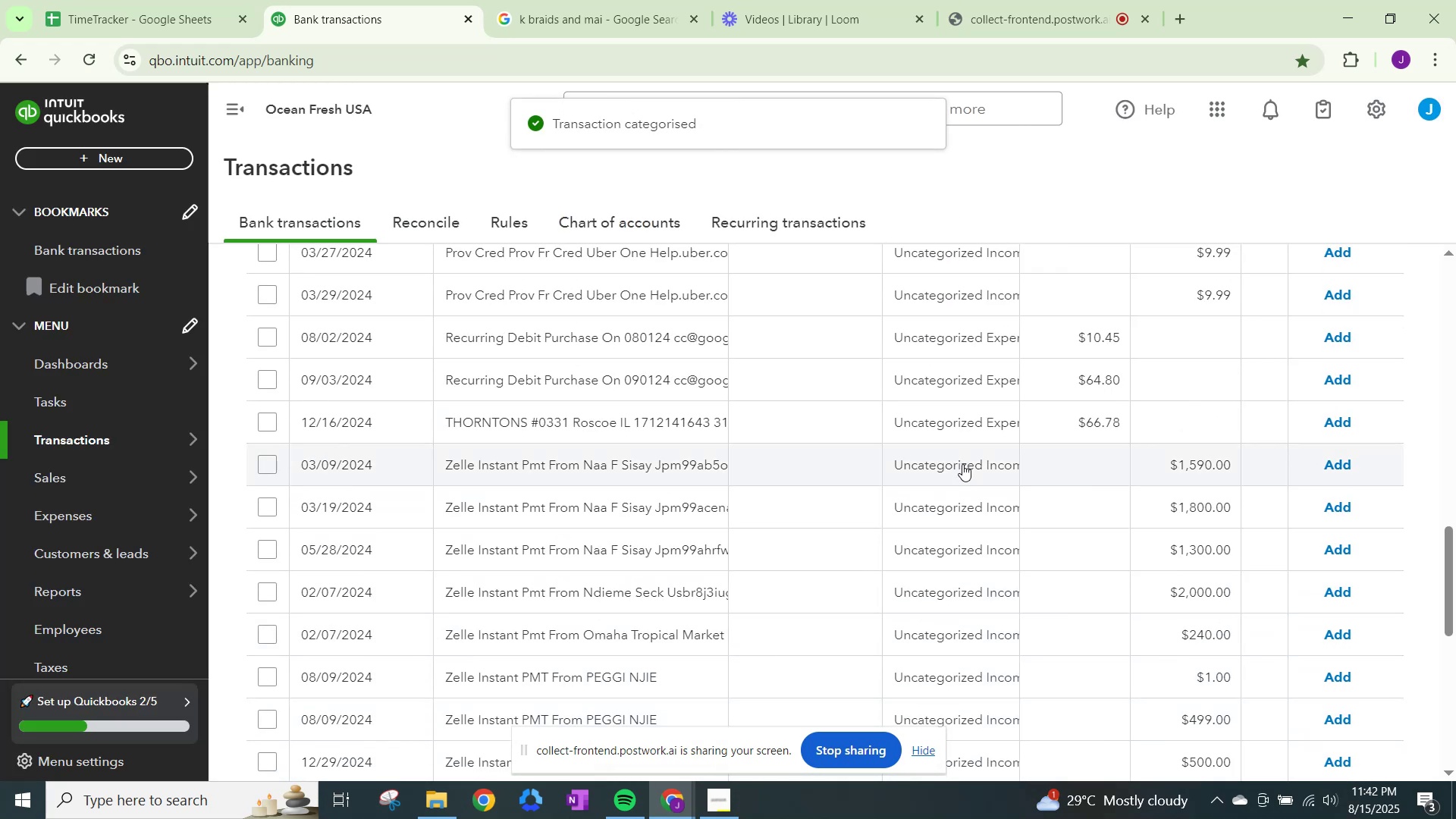 
left_click([963, 464])
 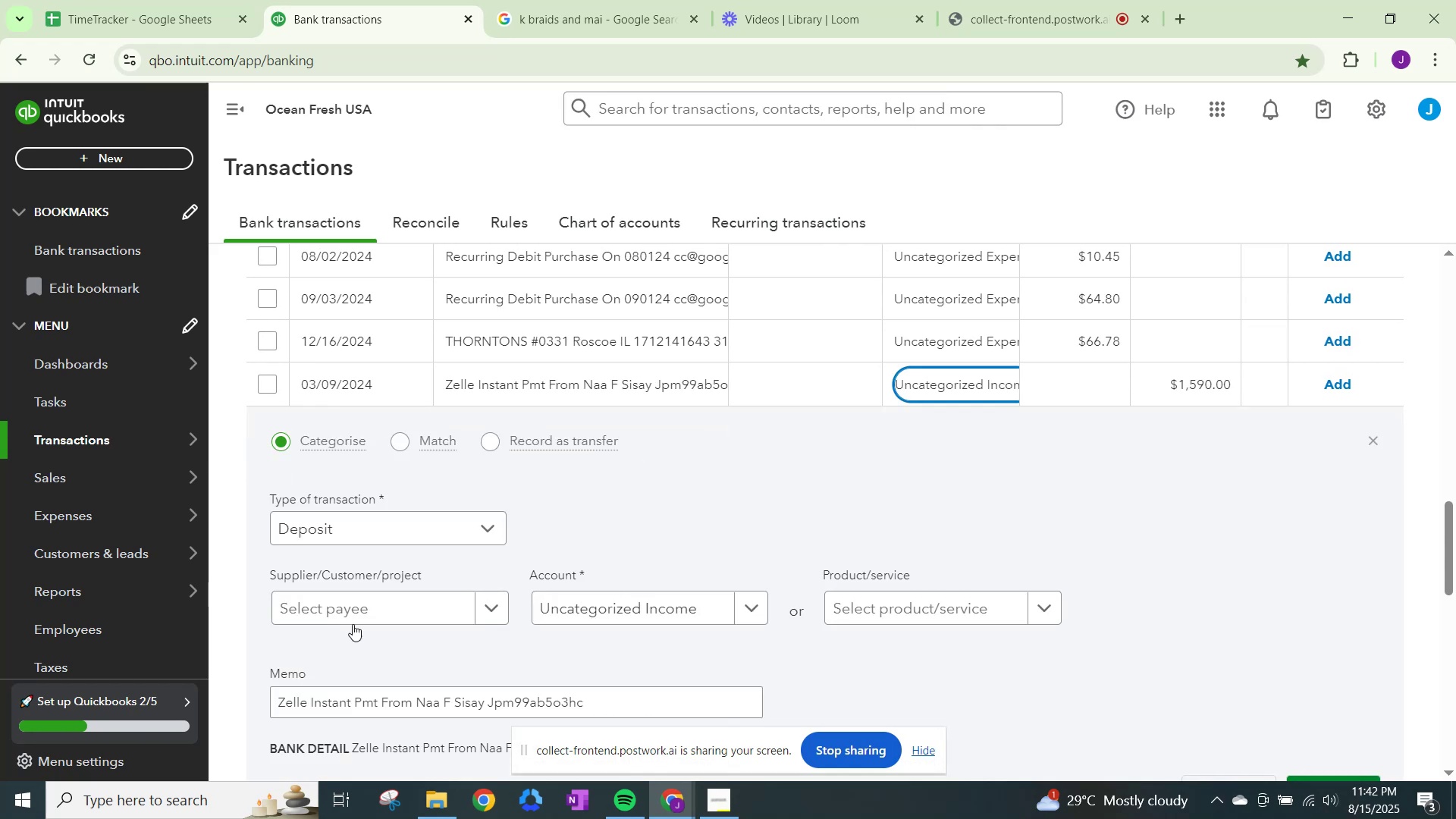 
left_click([371, 619])
 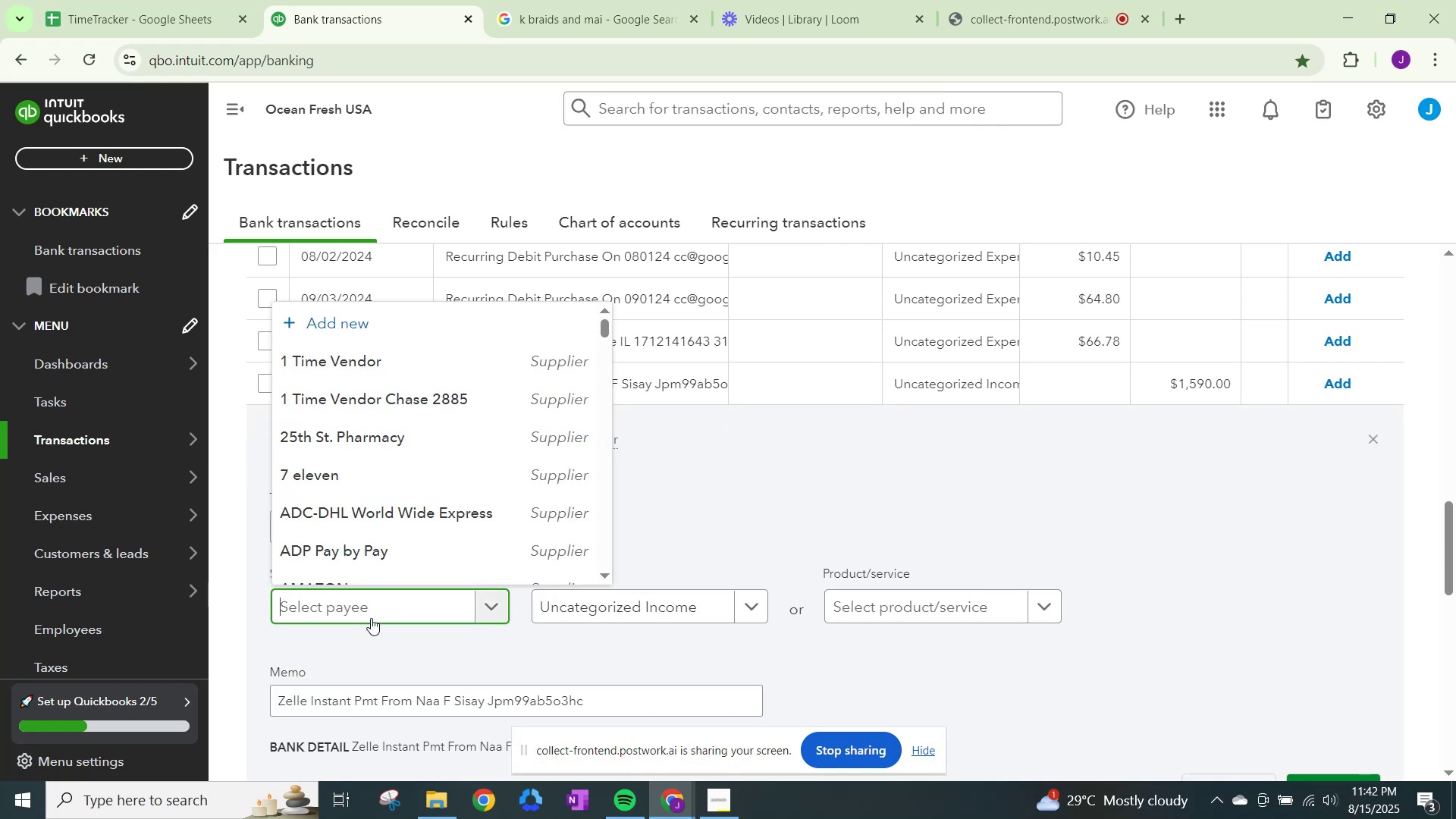 
type(naa)
 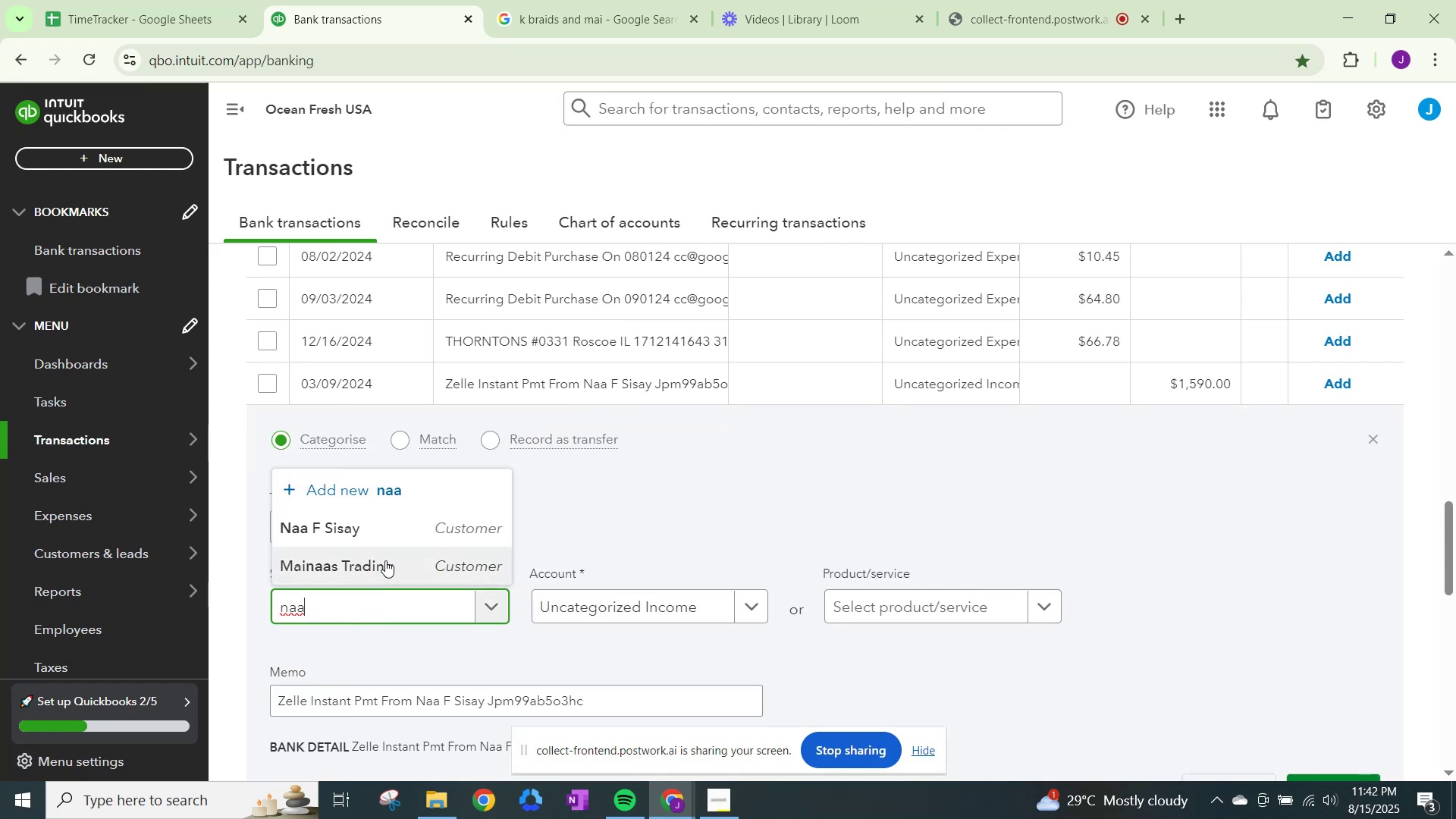 
left_click([387, 531])
 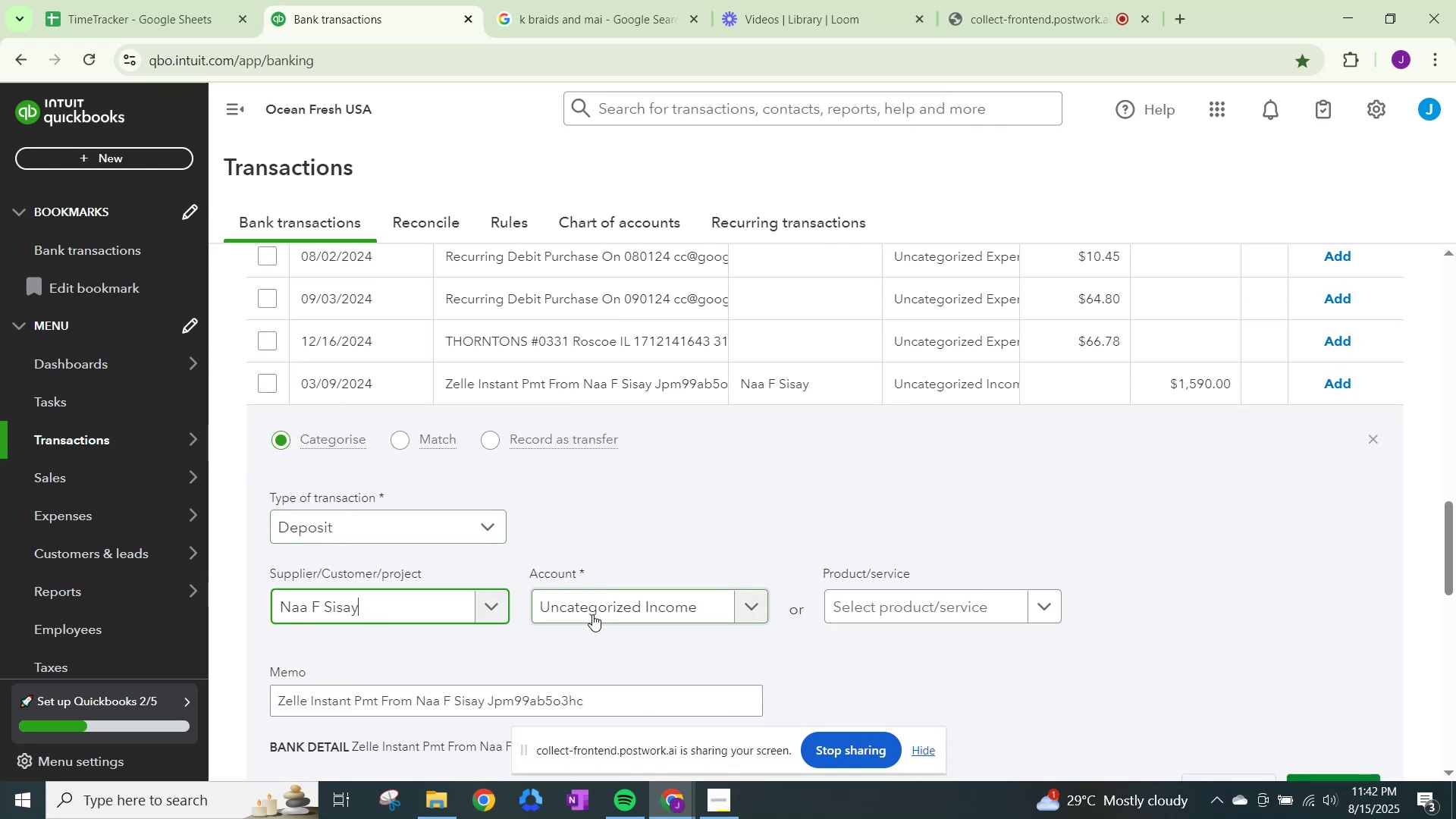 
left_click([593, 613])
 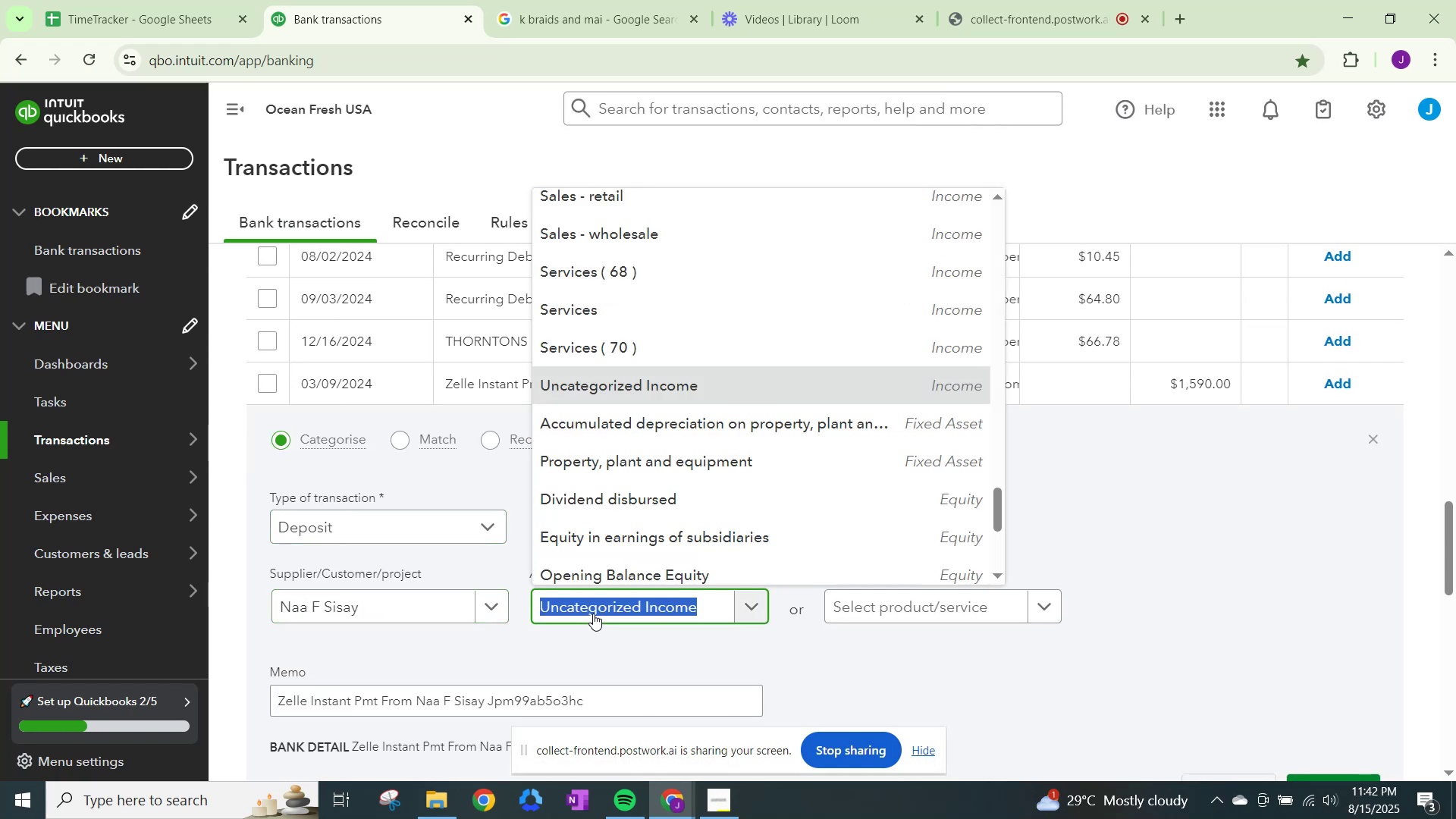 
type(sales)
 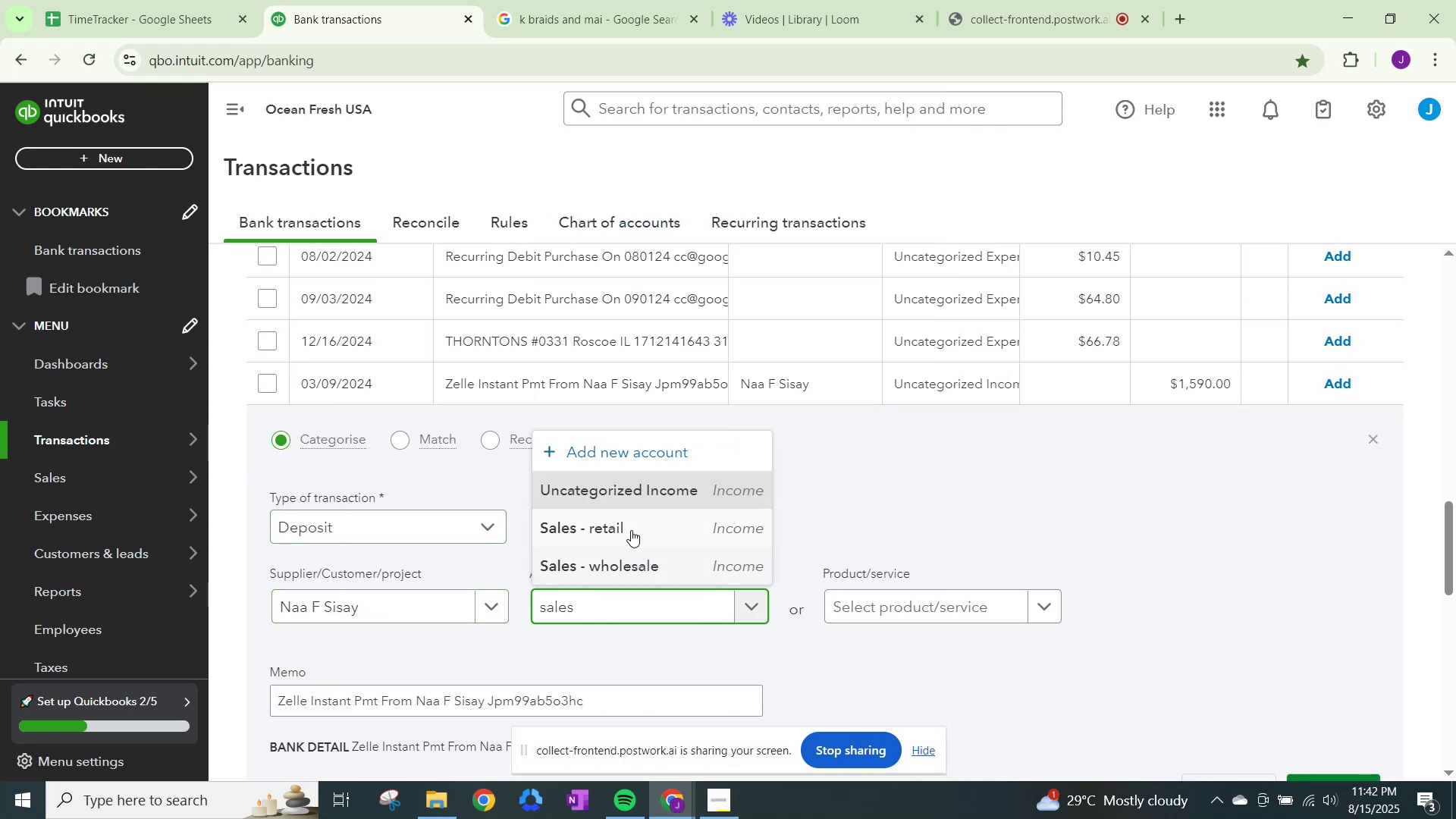 
left_click([629, 522])
 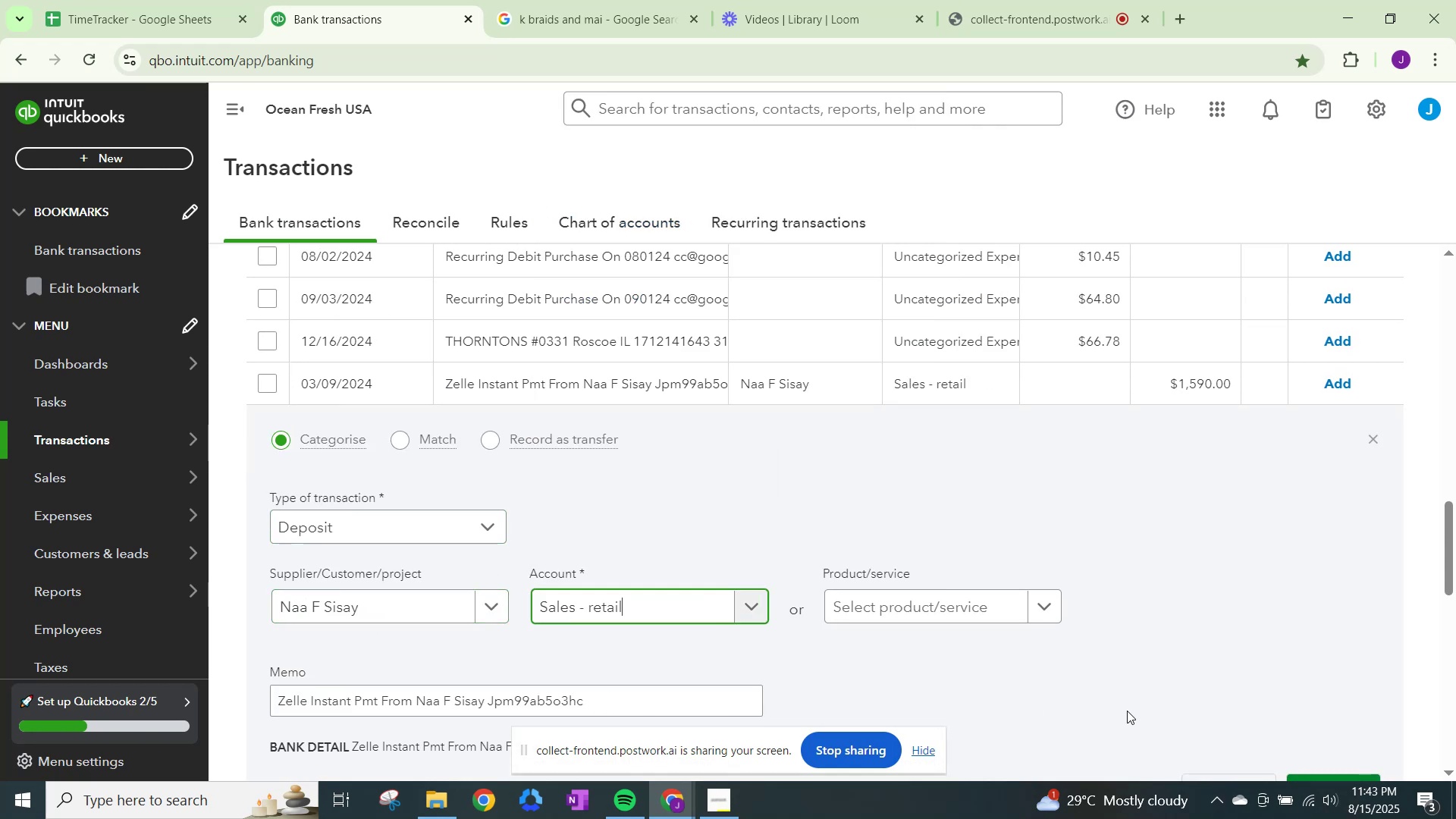 
scroll: coordinate [1175, 711], scroll_direction: down, amount: 1.0
 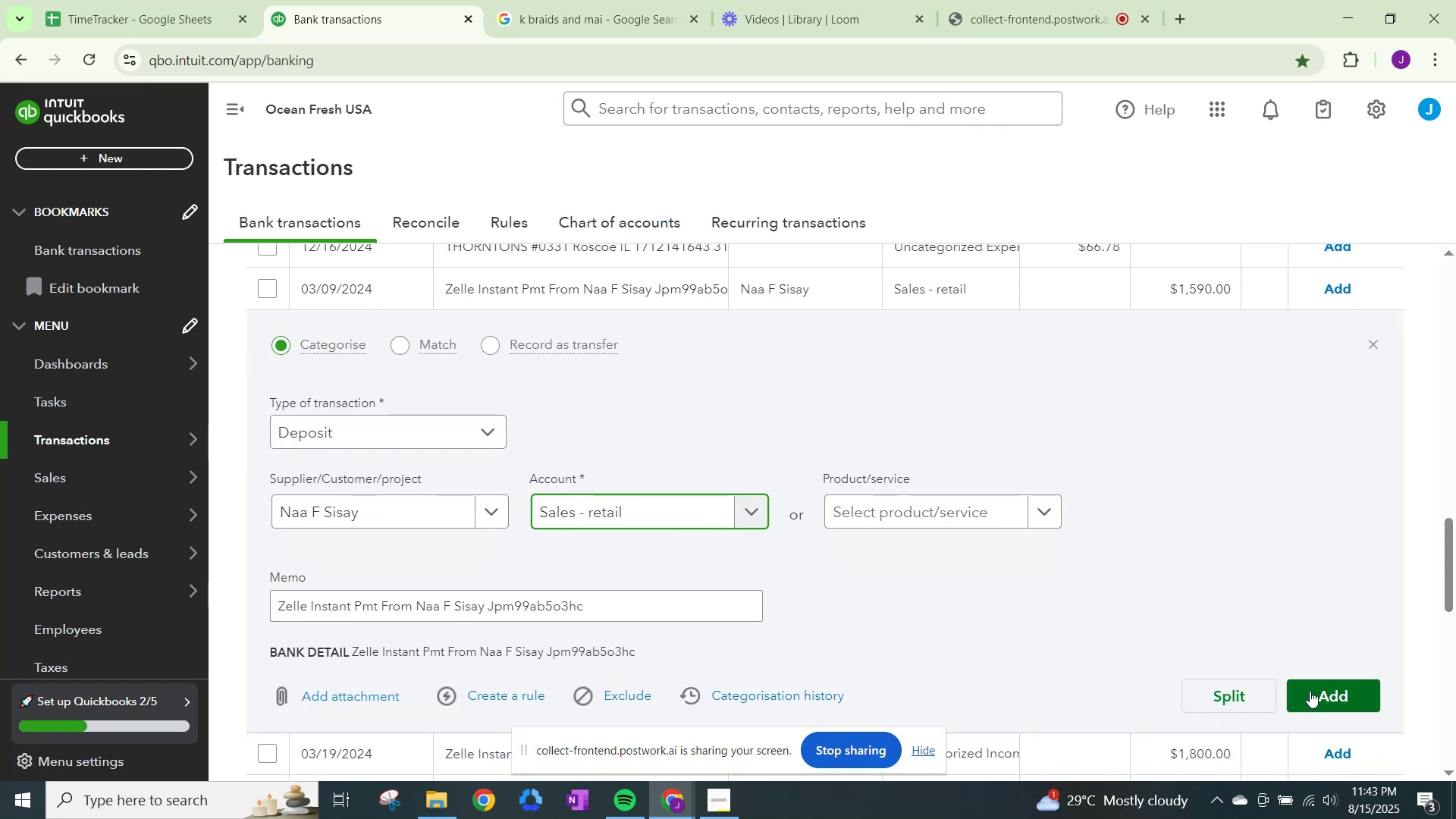 
left_click([1323, 690])
 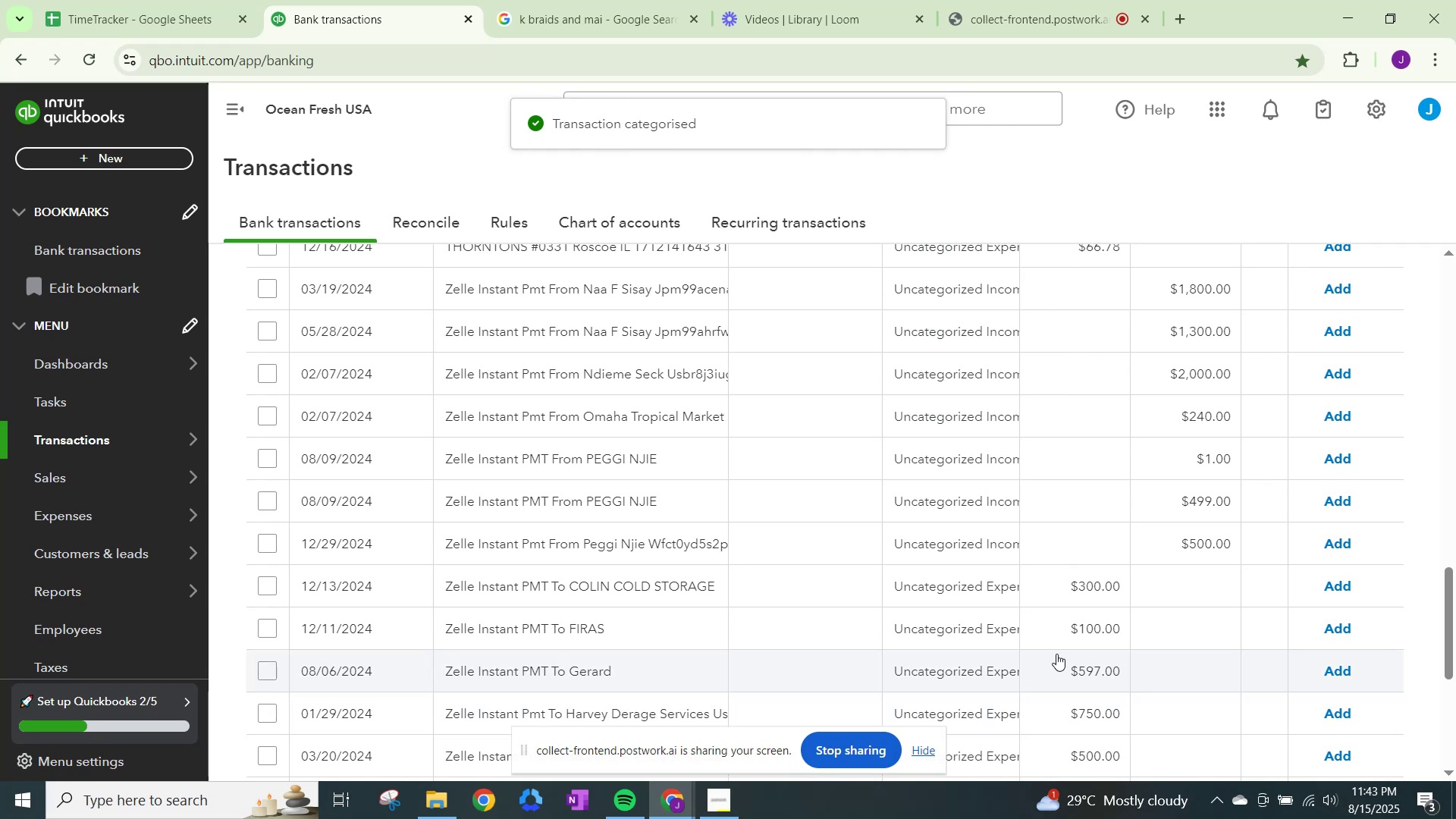 
wait(7.41)
 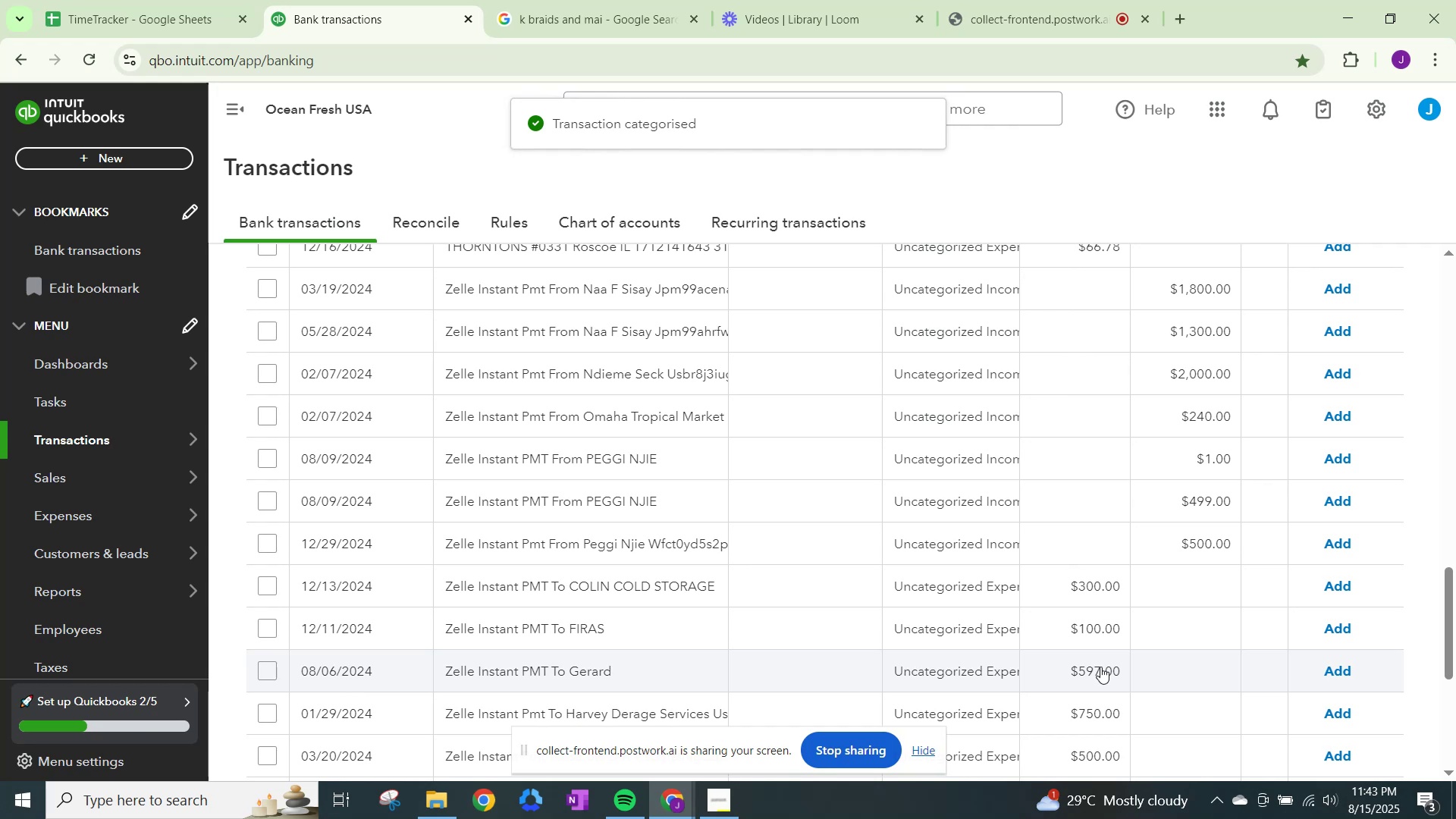 
scroll: coordinate [1041, 601], scroll_direction: up, amount: 2.0
 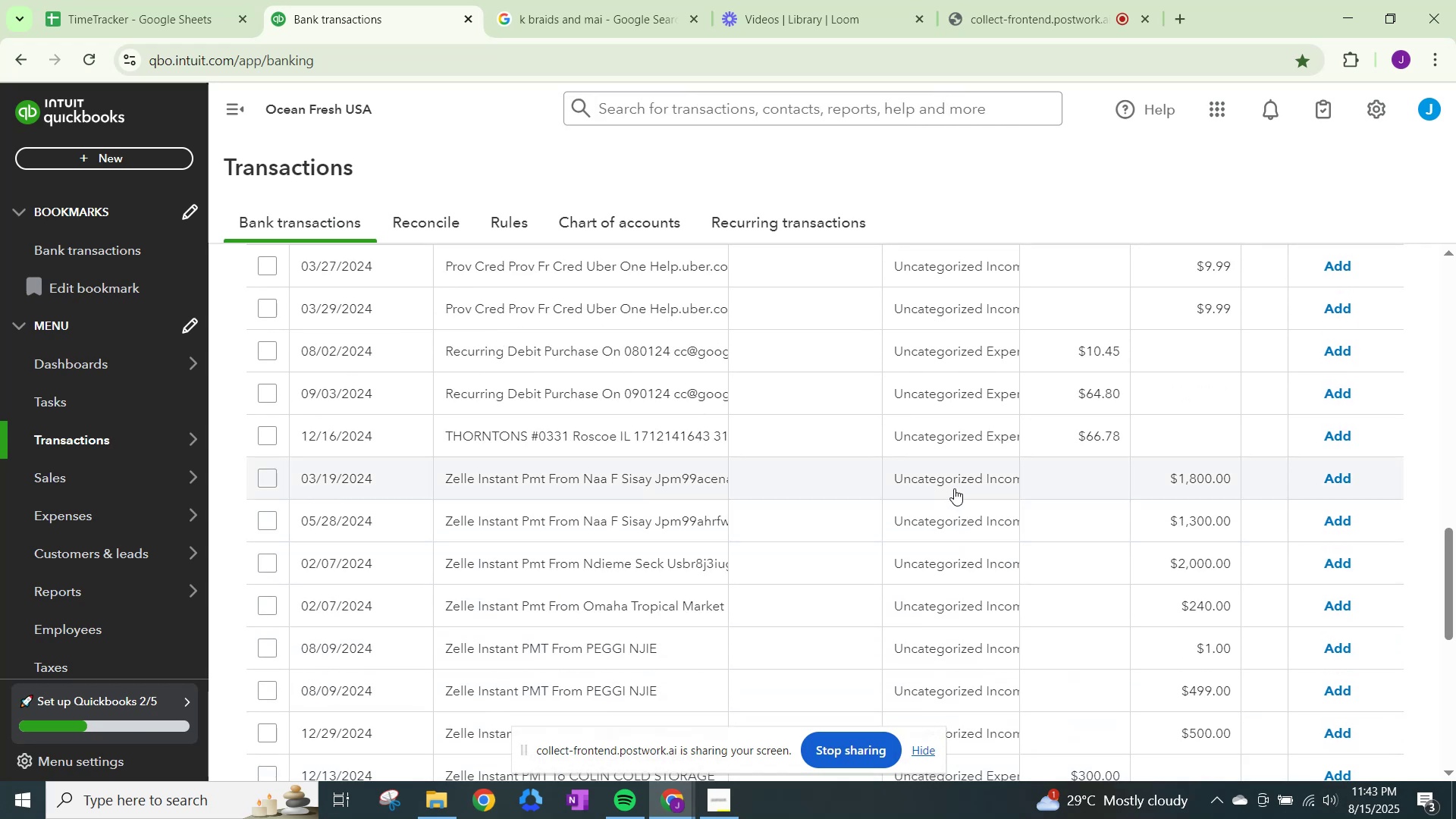 
left_click([955, 488])
 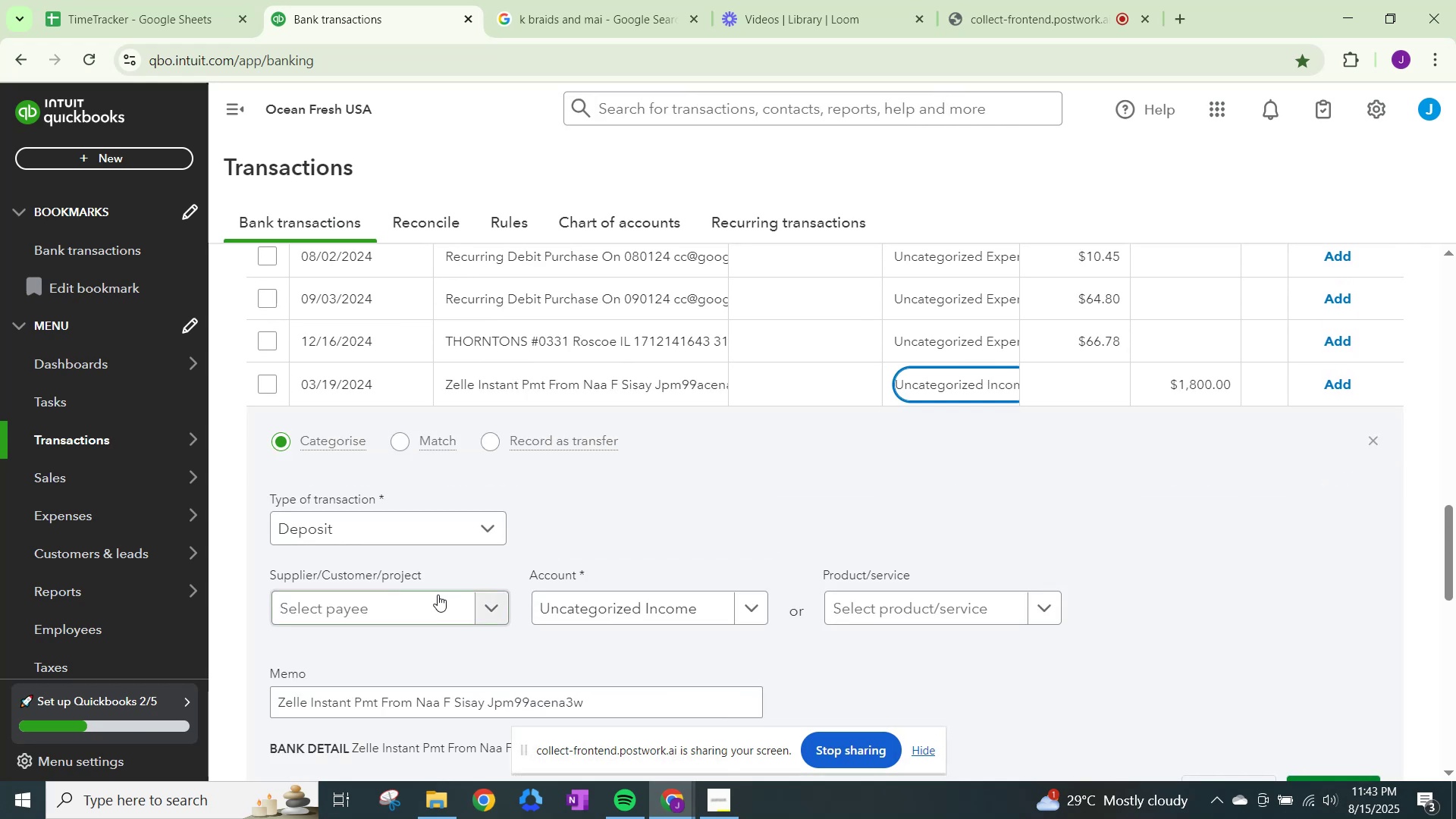 
left_click([440, 617])
 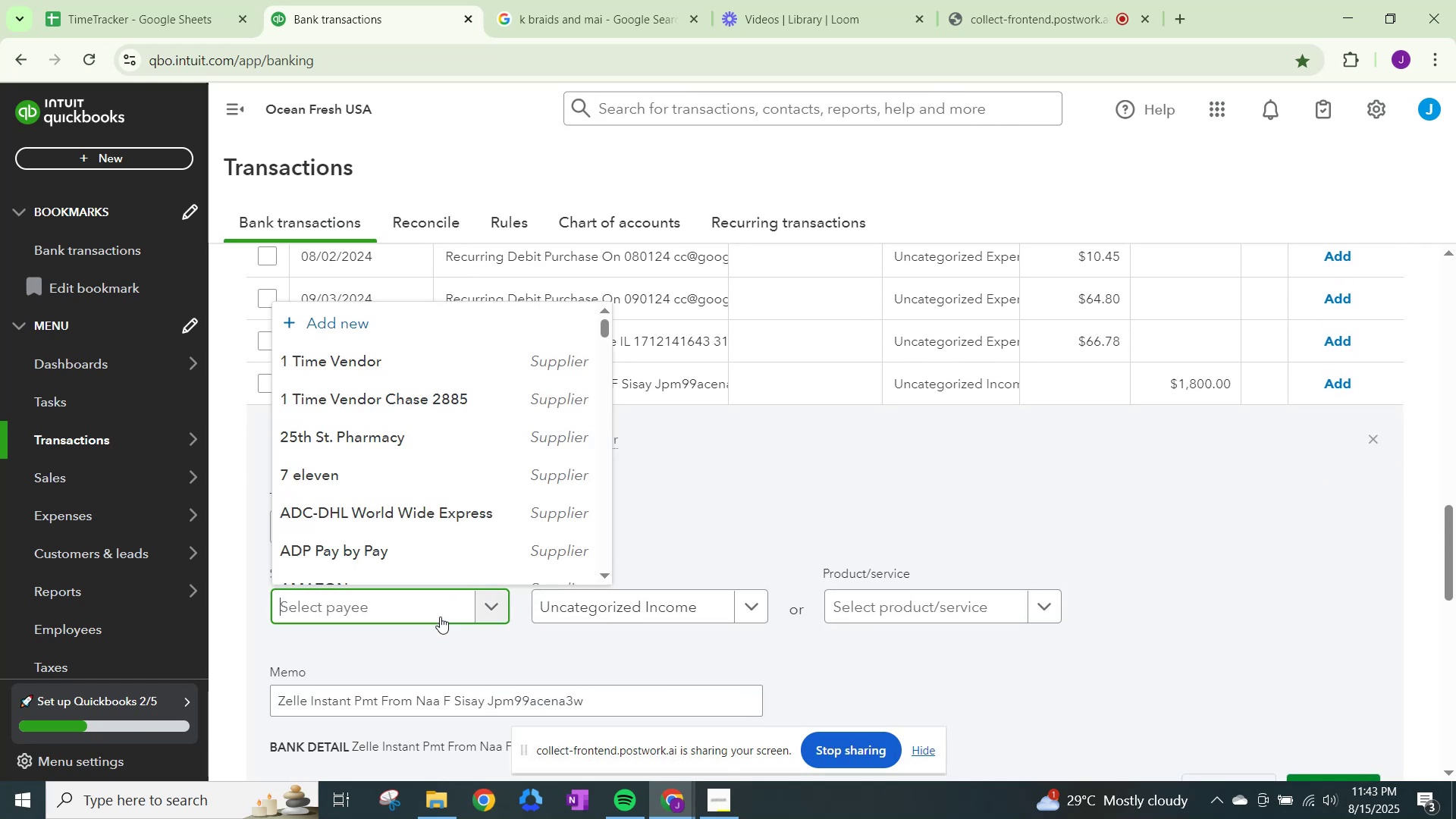 
type(naa)
 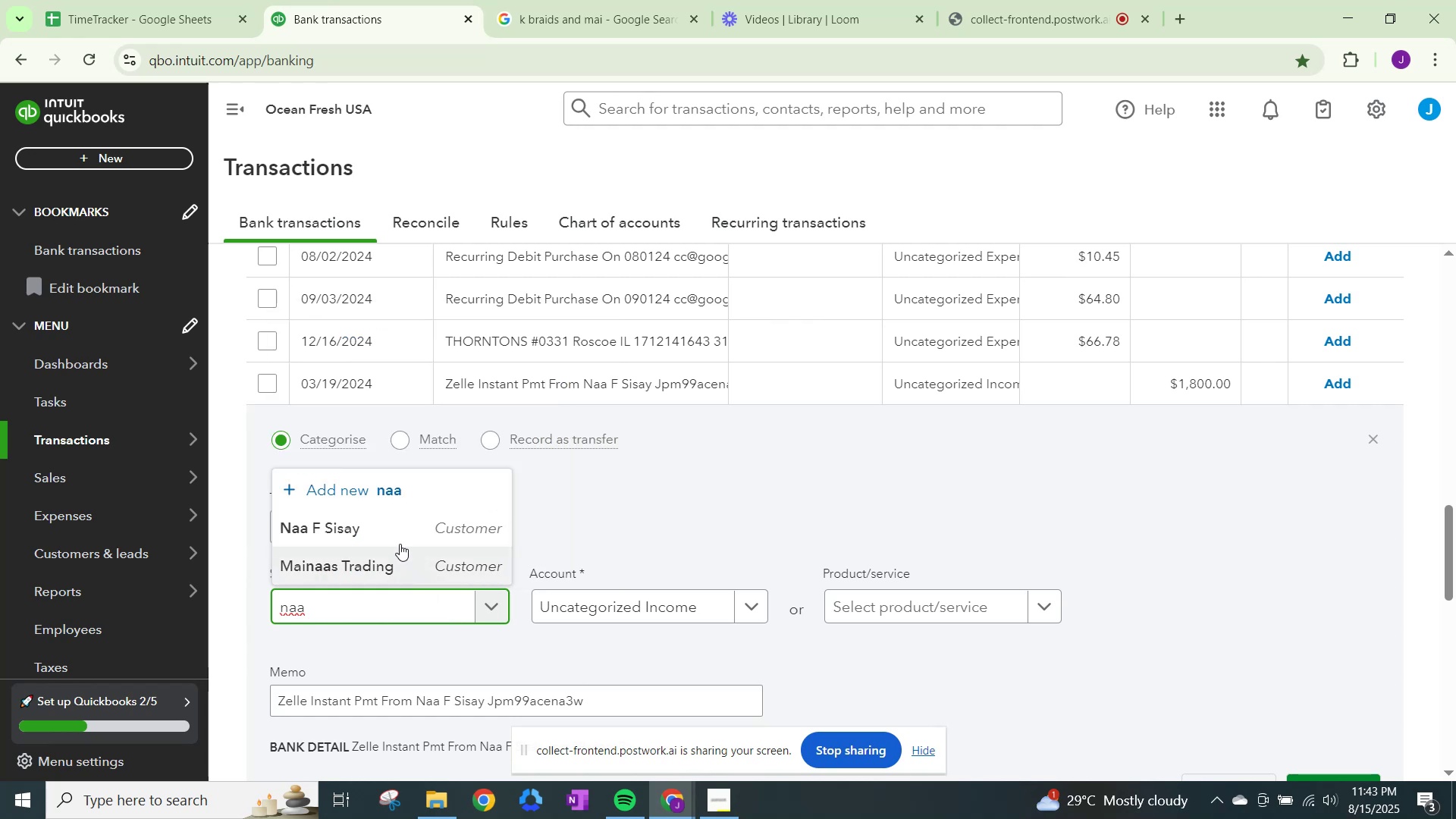 
left_click([395, 527])
 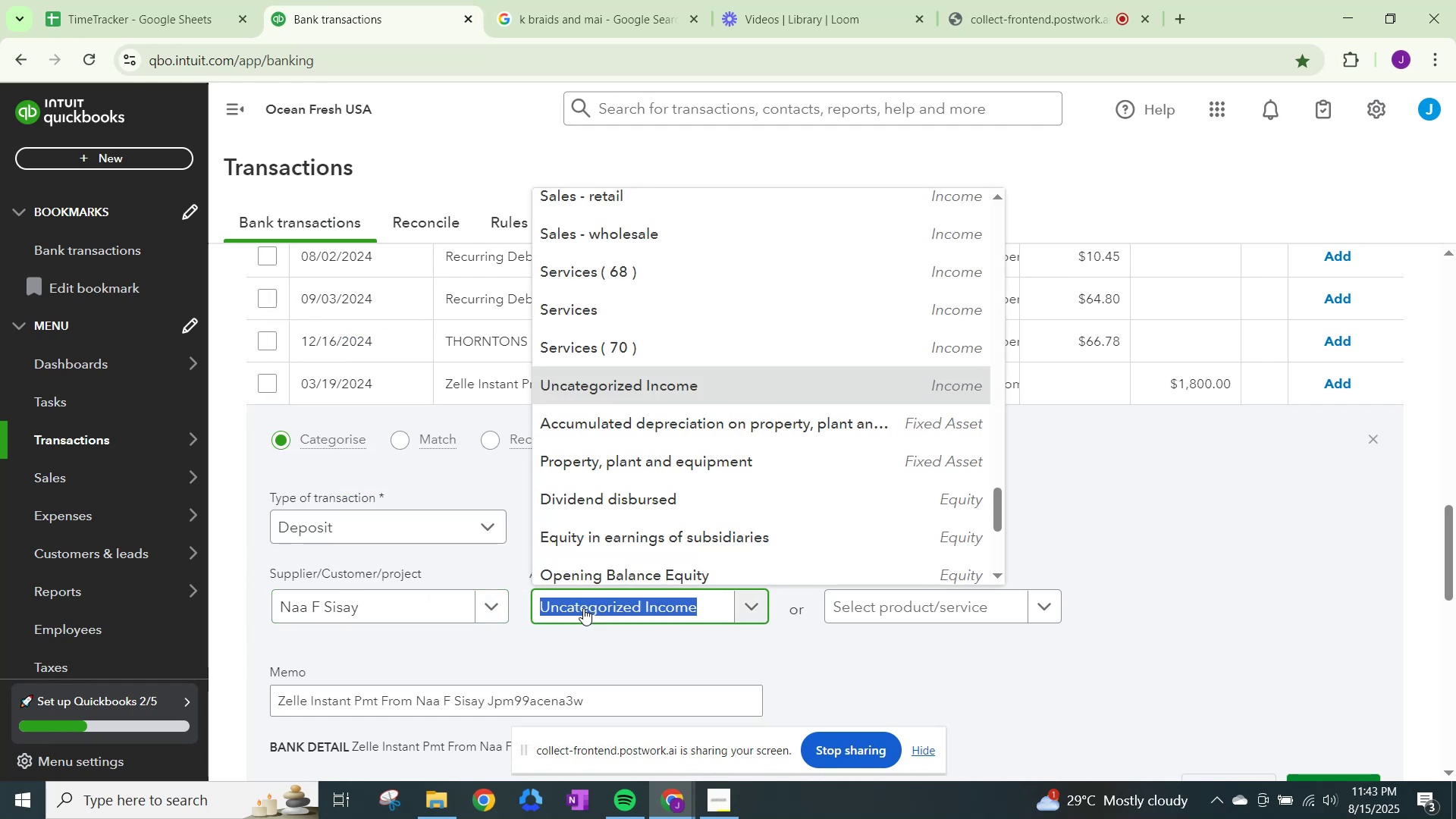 
type(sales)
 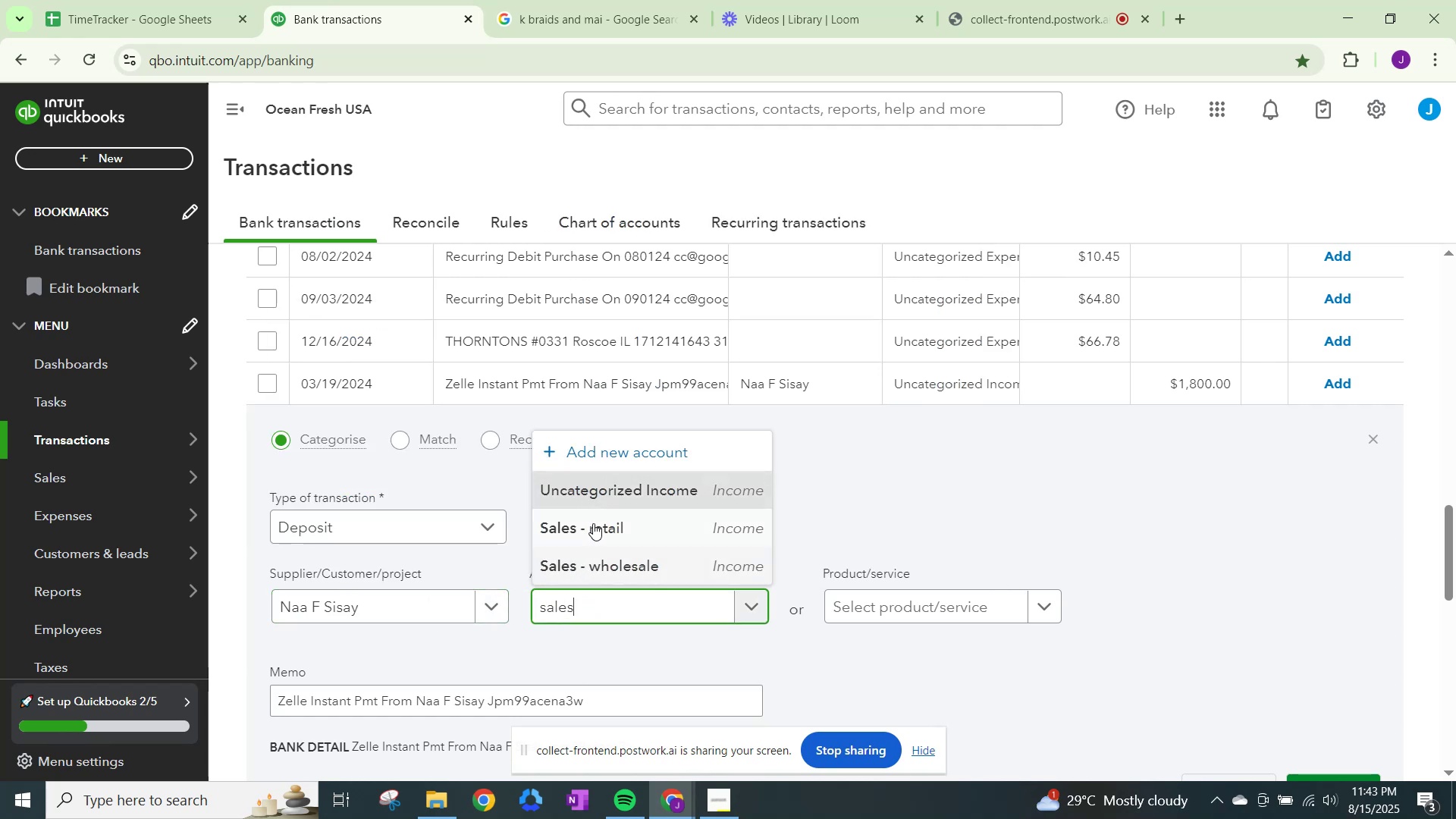 
left_click([595, 519])
 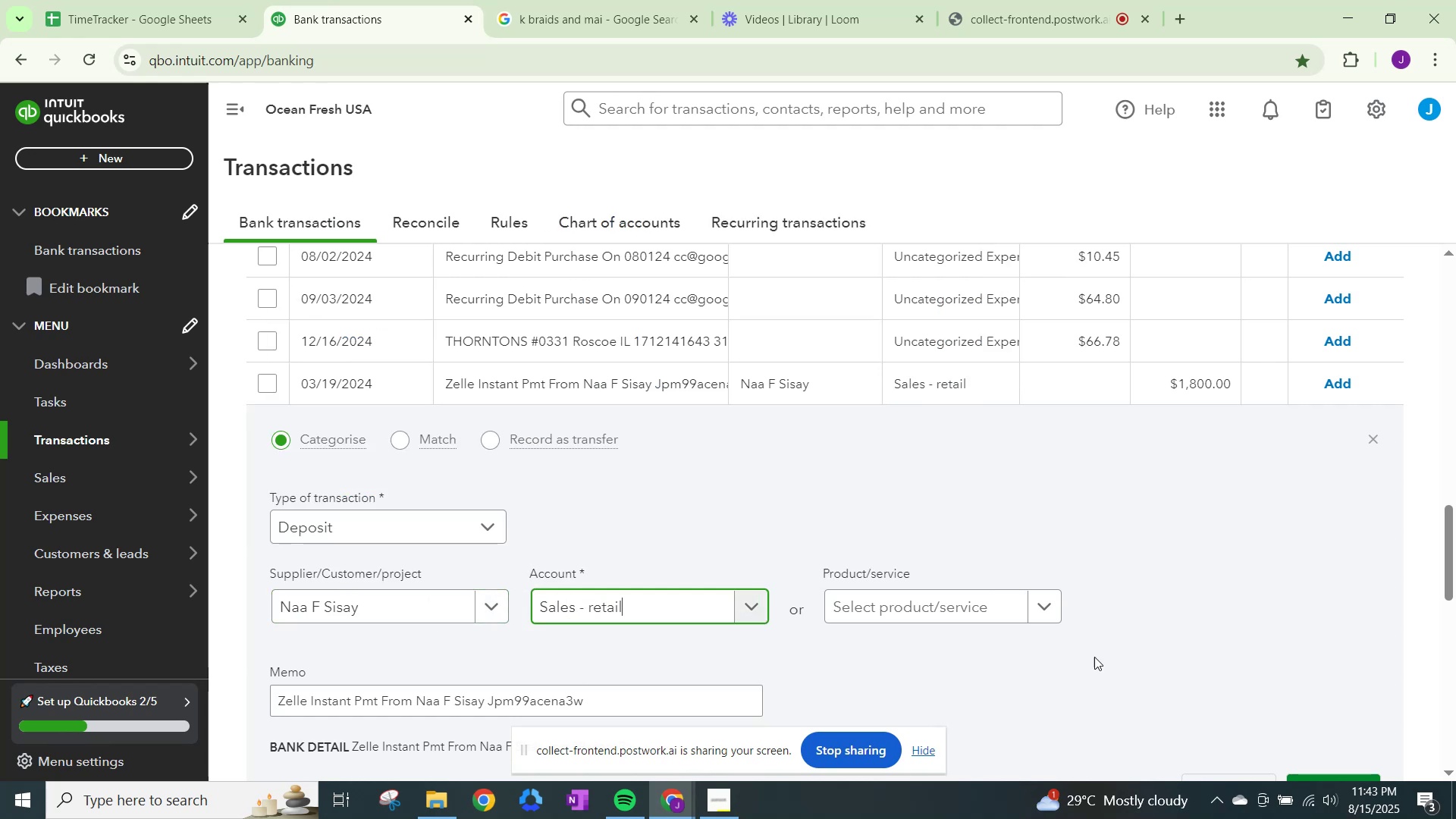 
scroll: coordinate [1201, 698], scroll_direction: down, amount: 1.0
 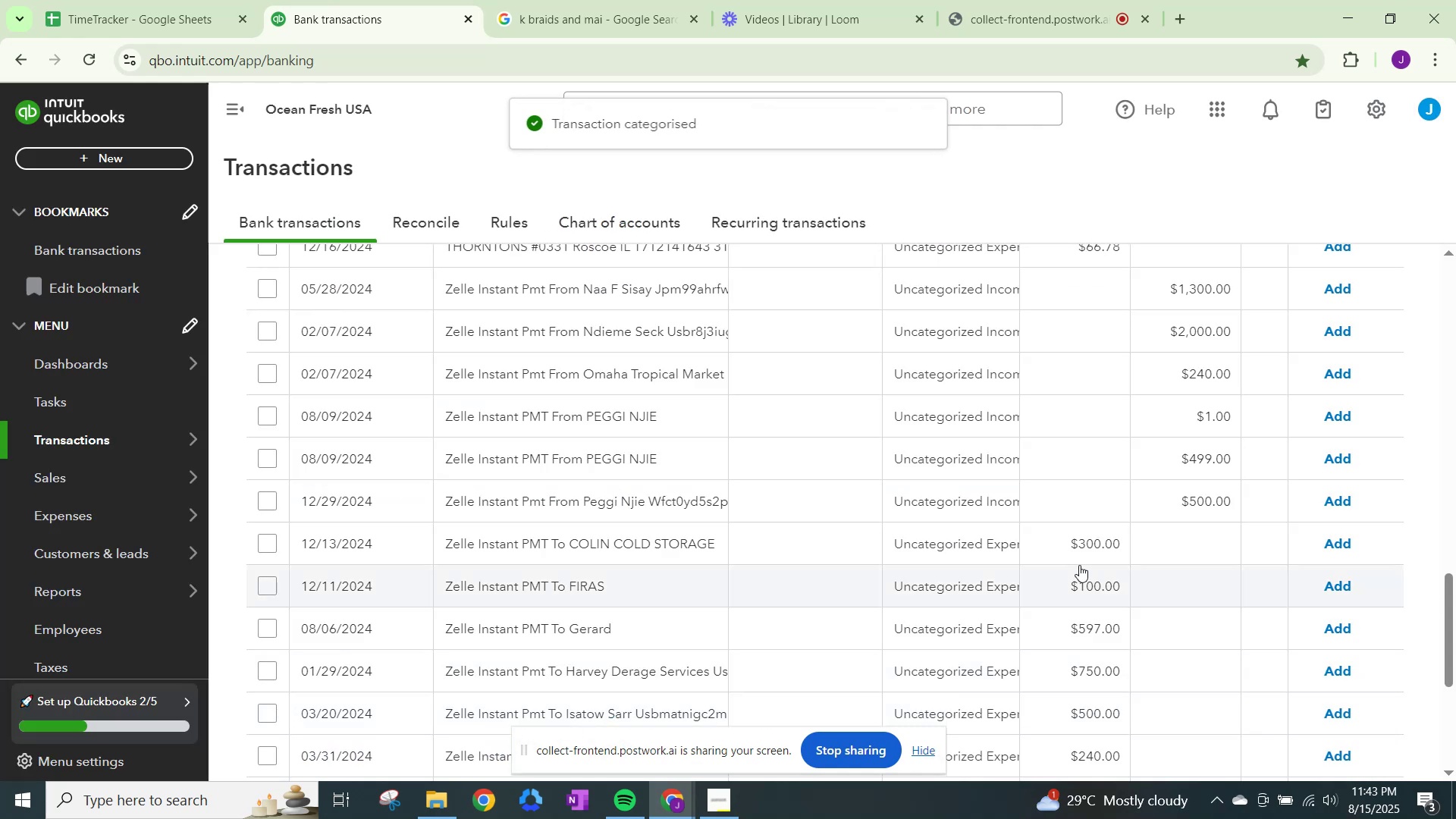 
scroll: coordinate [1058, 687], scroll_direction: up, amount: 1.0
 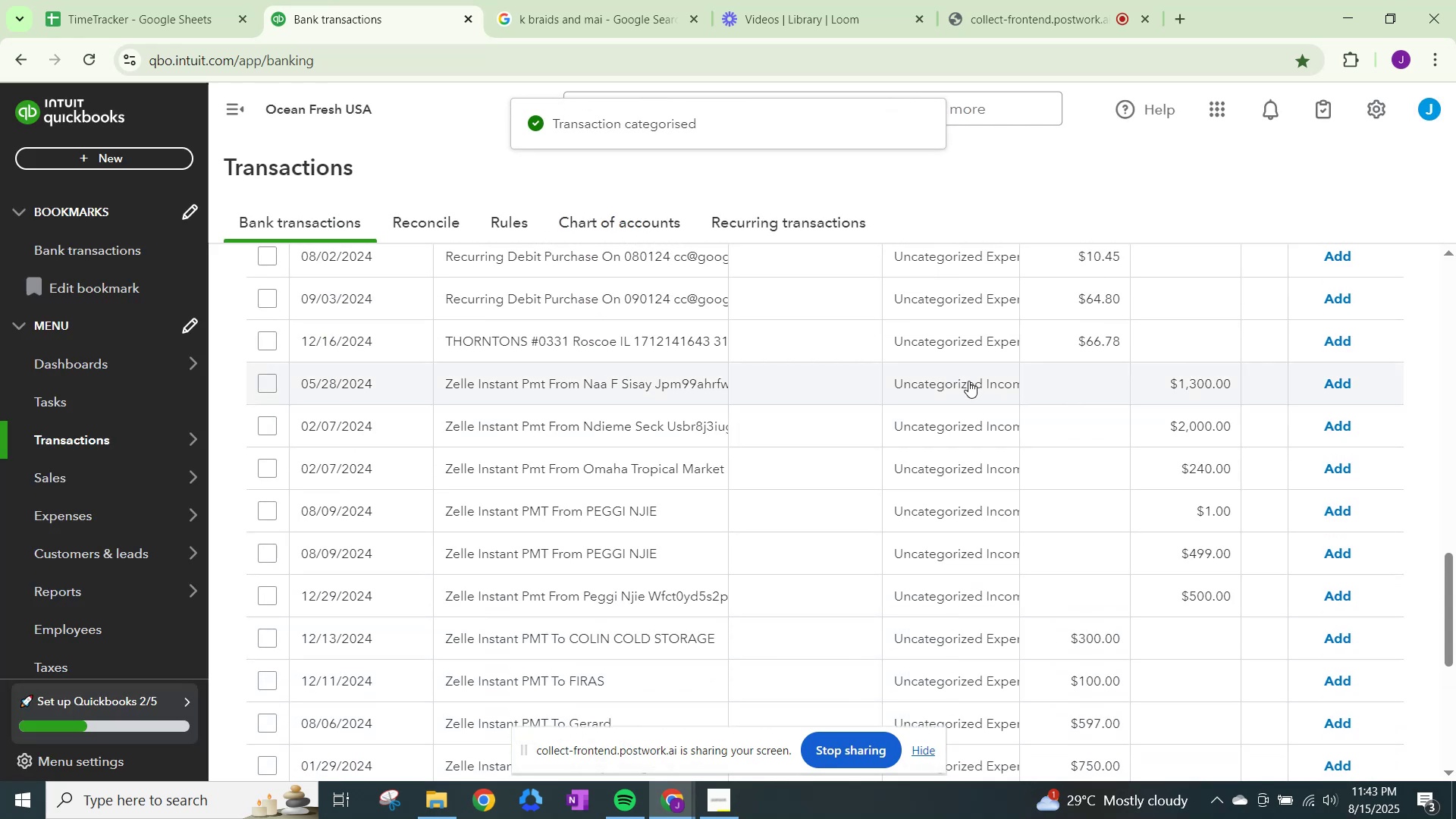 
left_click([968, 378])
 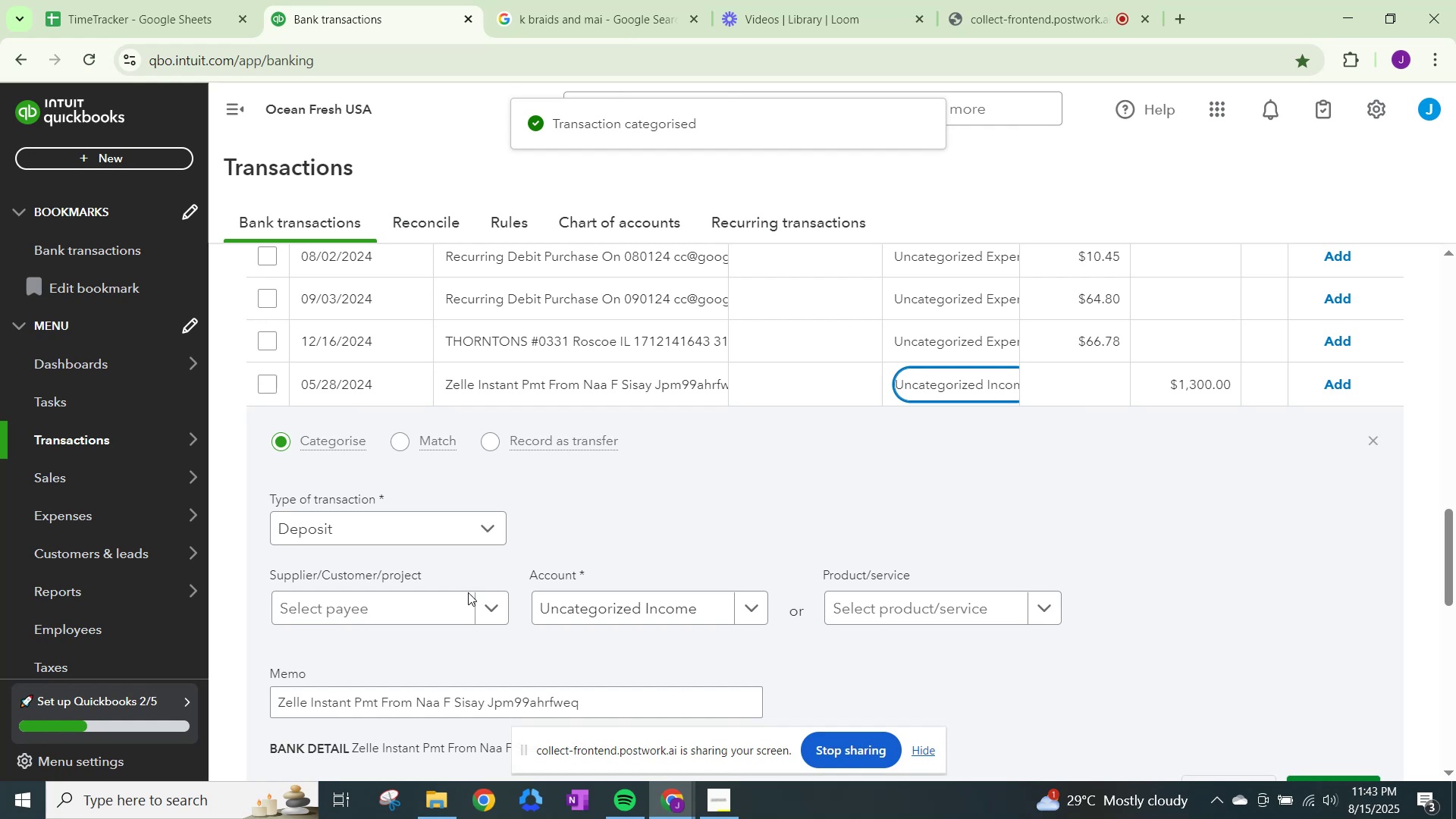 
left_click([466, 605])
 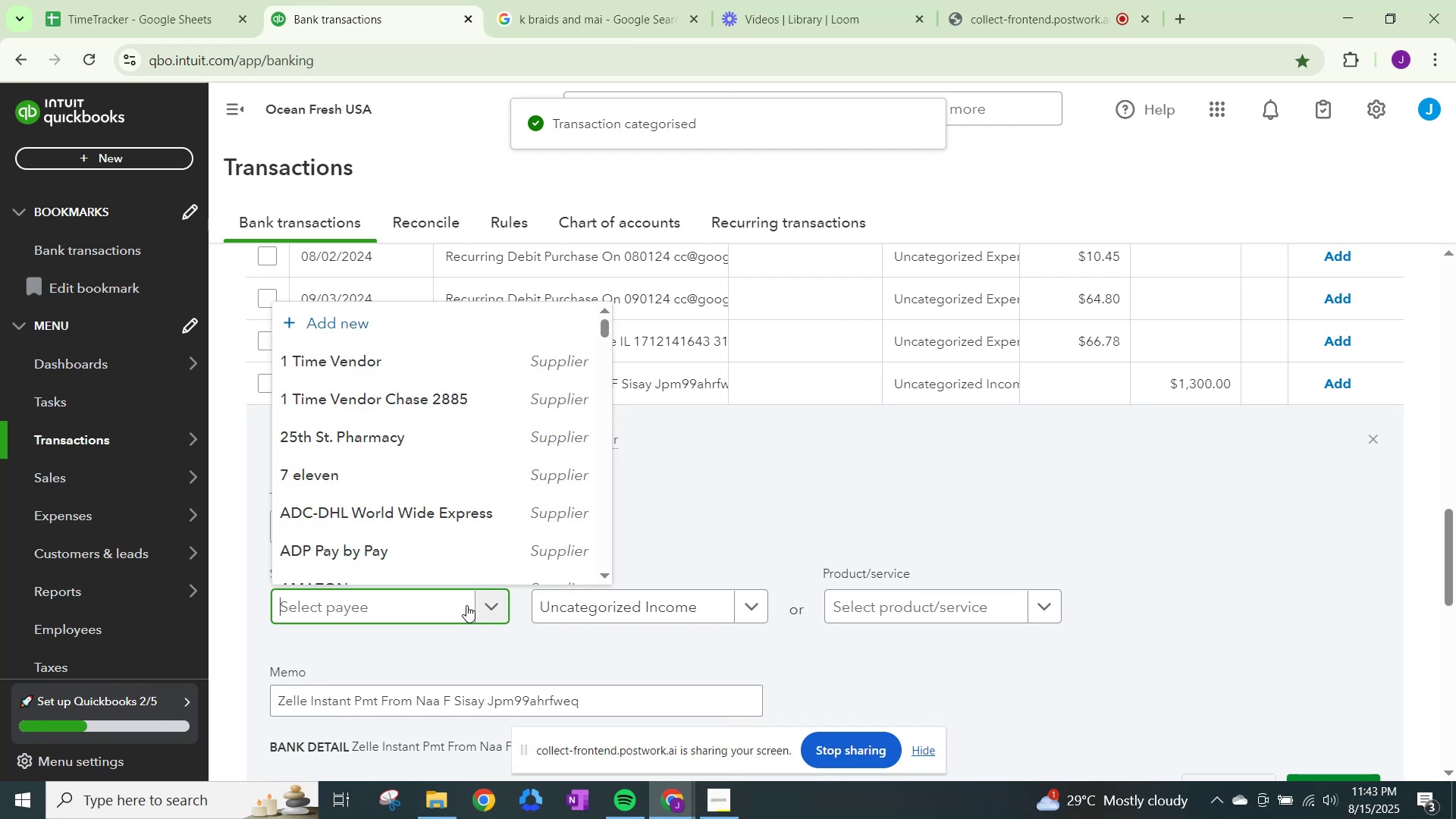 
type(salesna)
 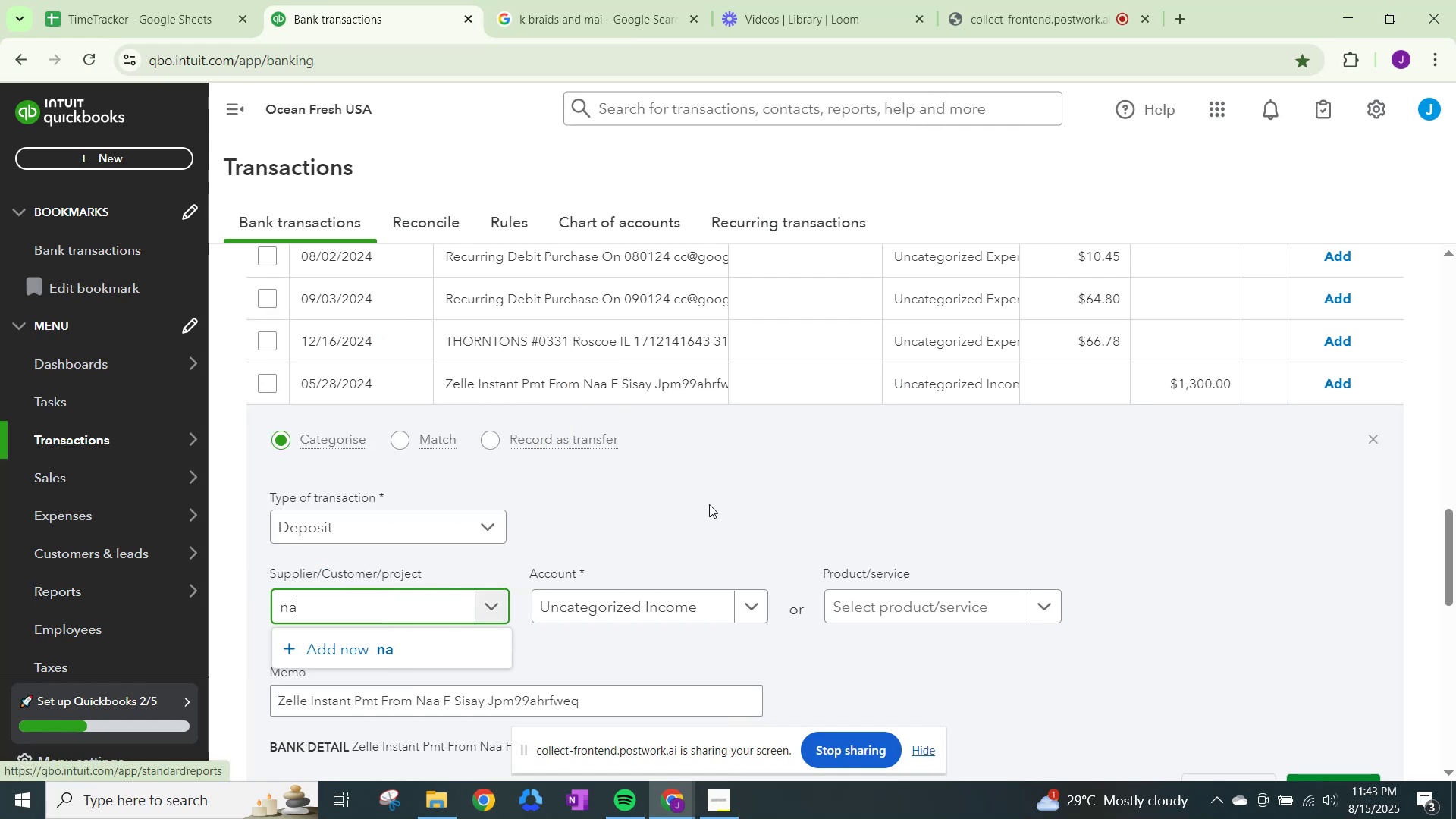 
left_click_drag(start_coordinate=[384, 610], to_coordinate=[198, 586])
 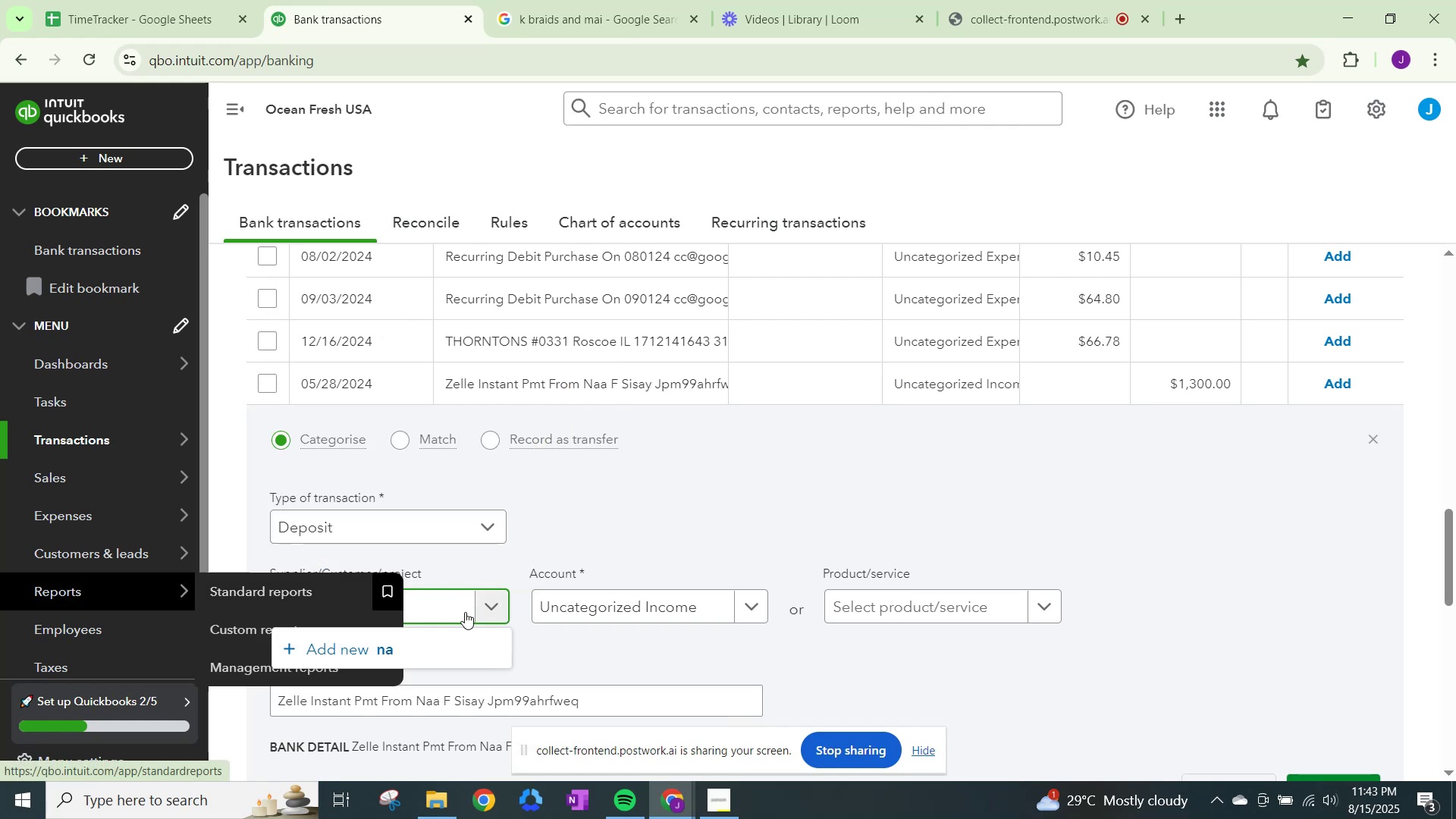 
left_click([717, 483])
 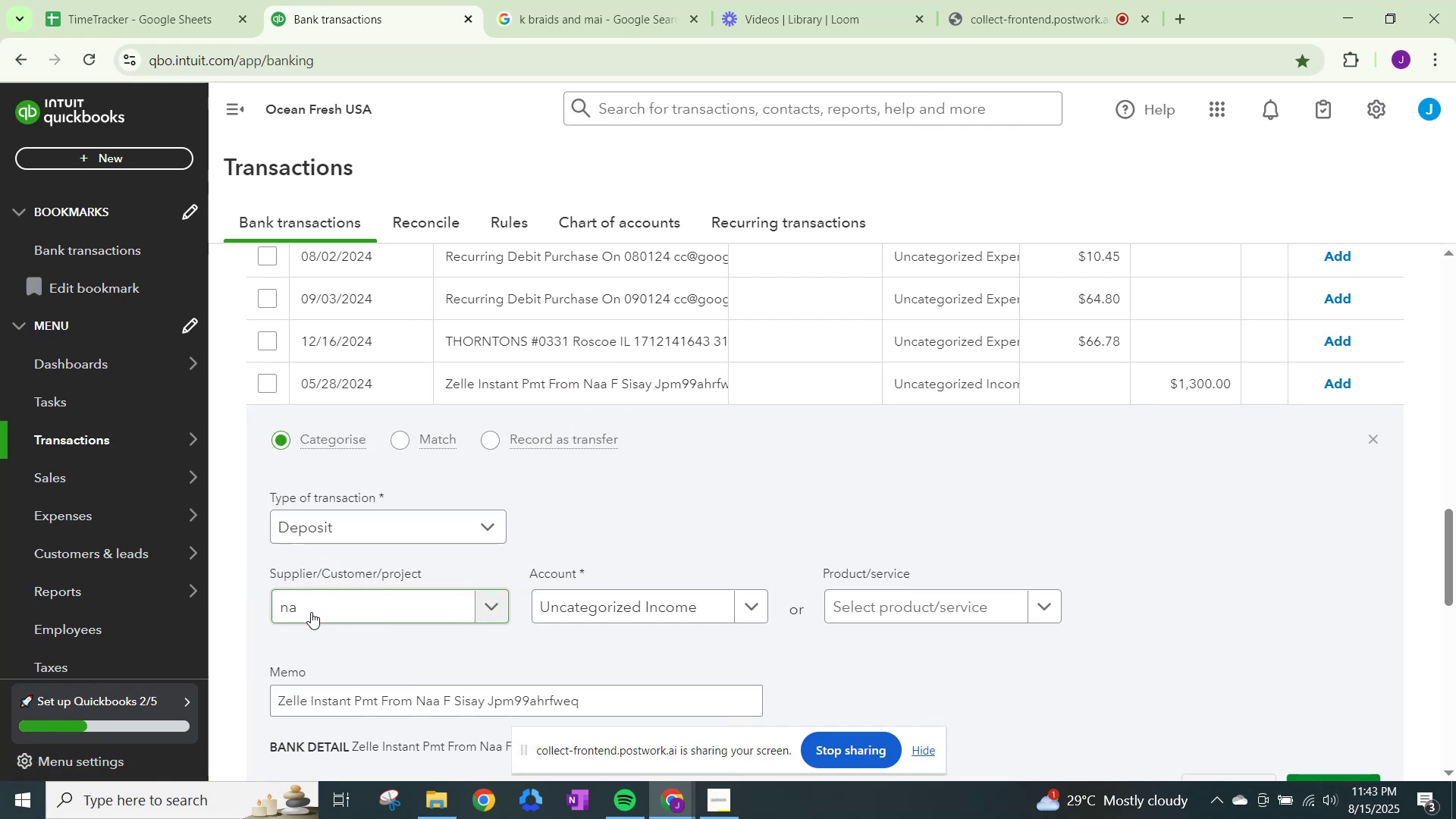 
left_click([312, 613])
 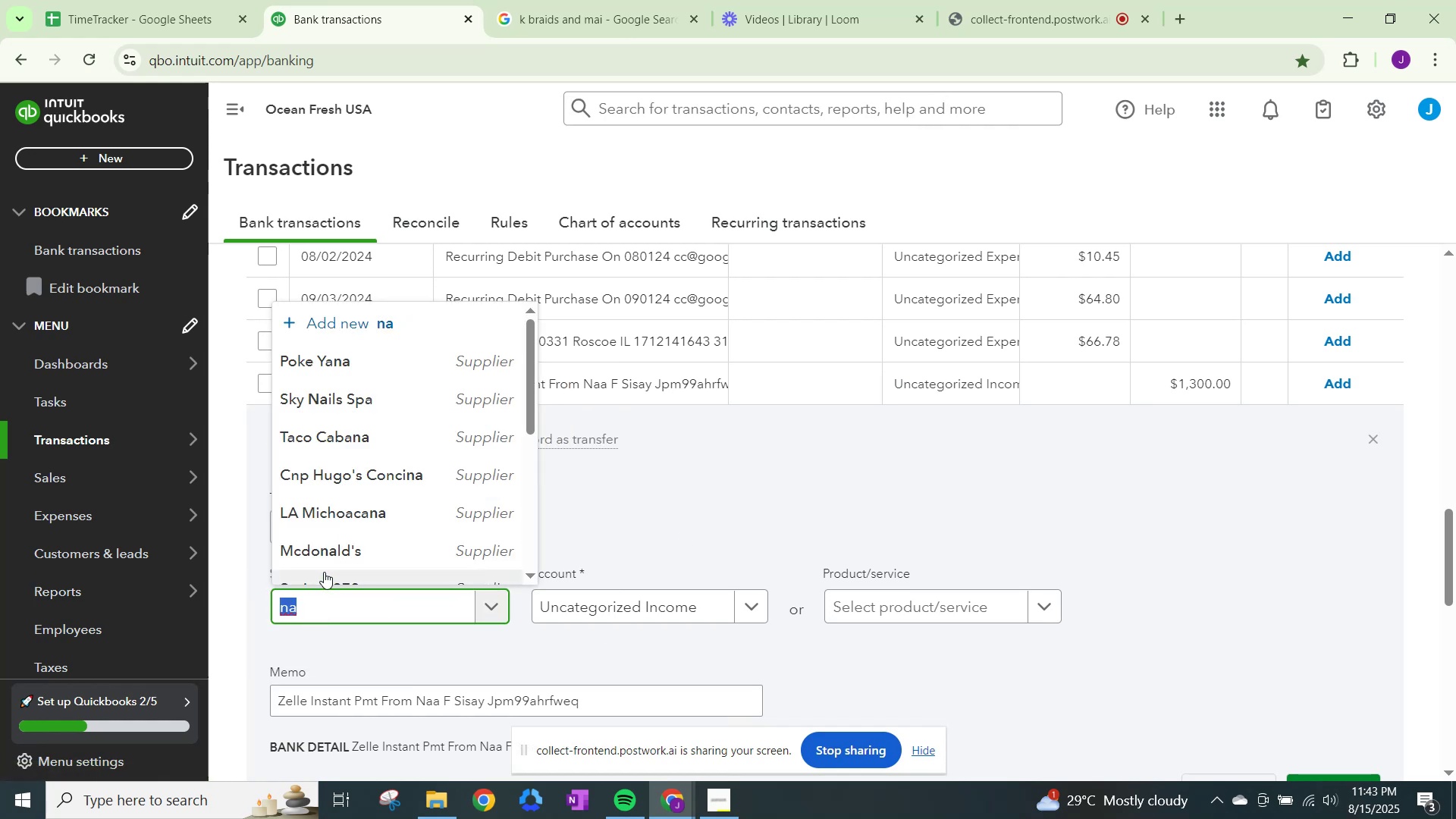 
type(naa)
 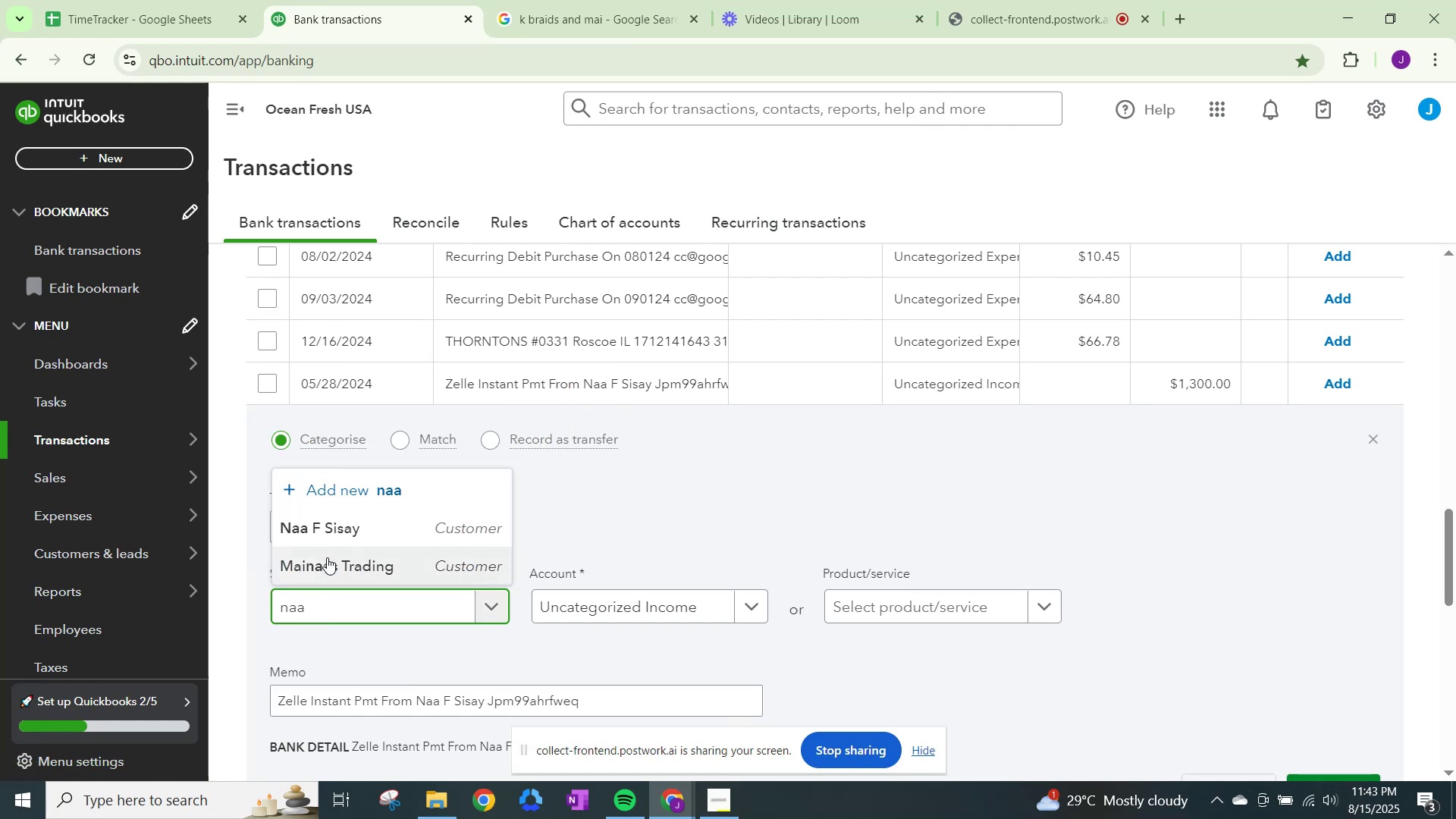 
left_click([333, 532])
 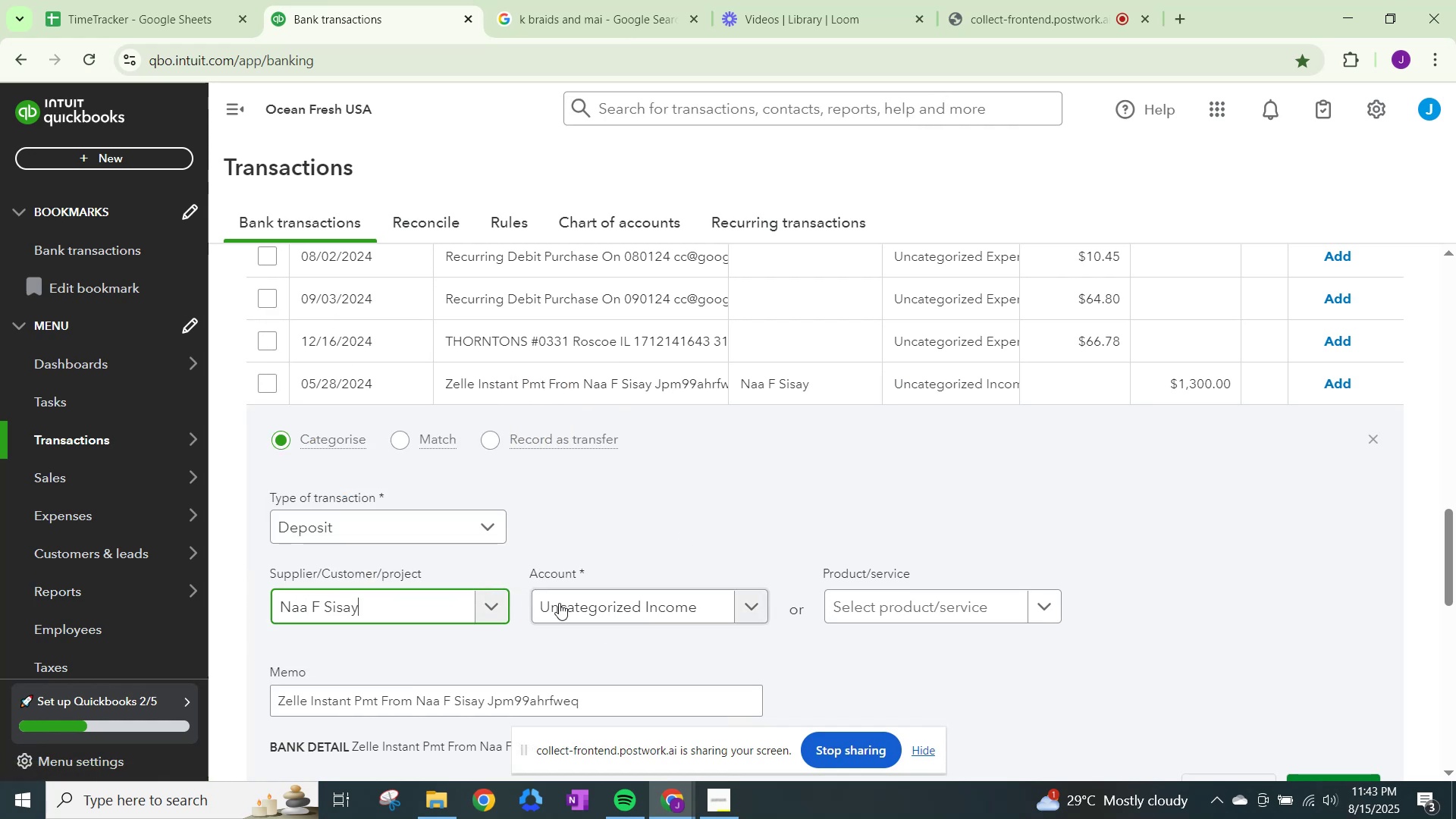 
left_click([569, 603])
 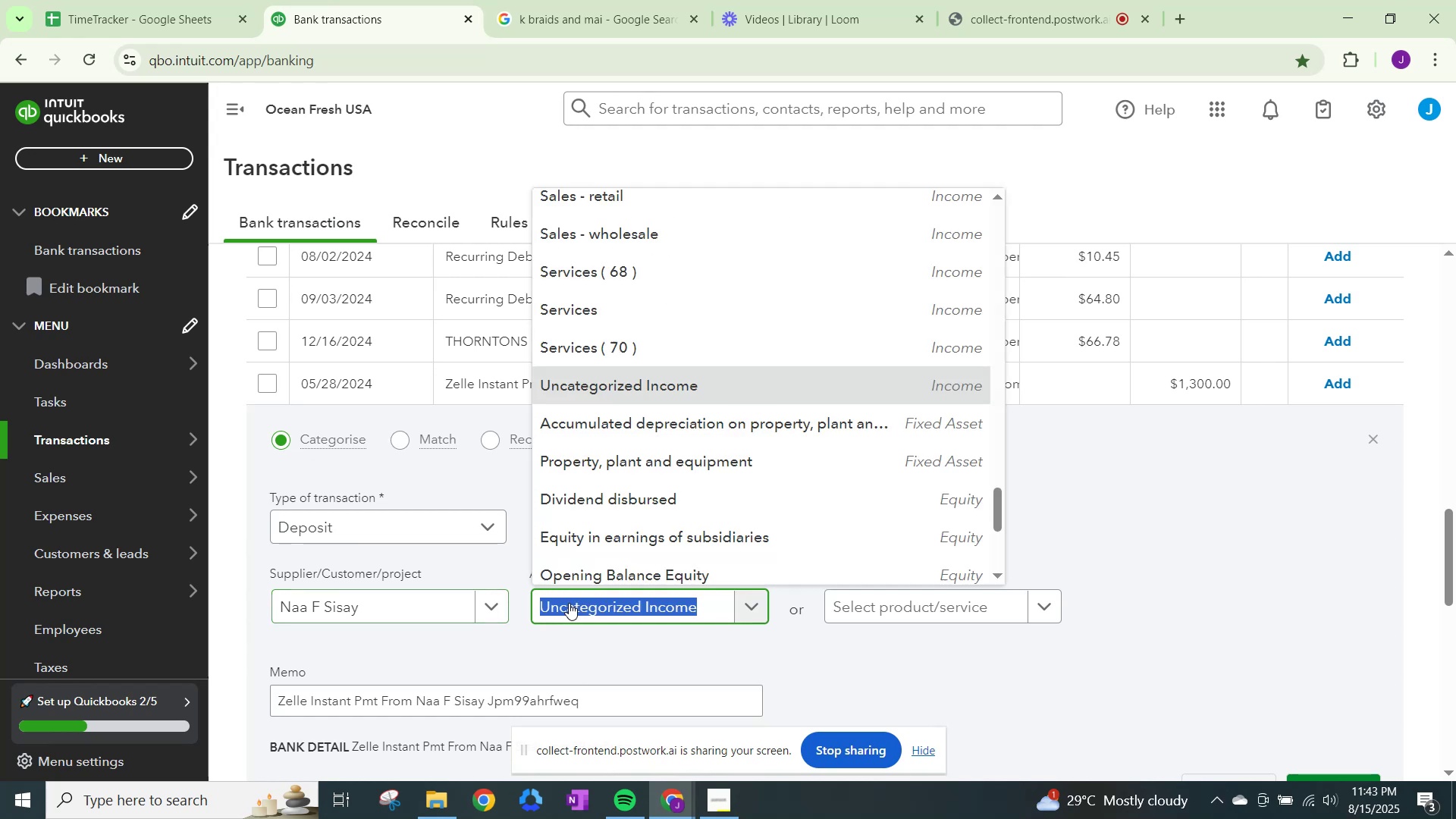 
type(sales)
 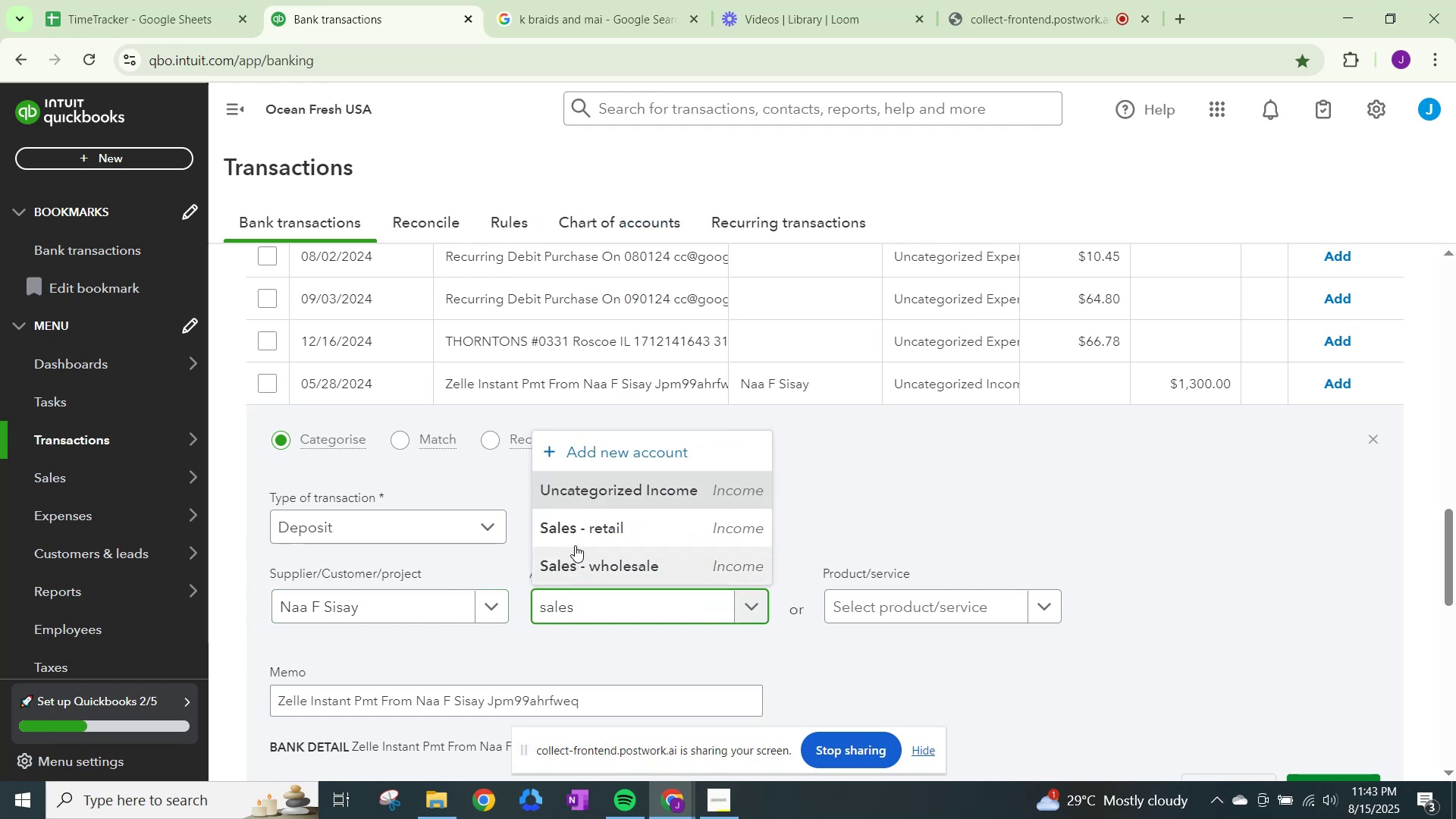 
left_click([585, 526])
 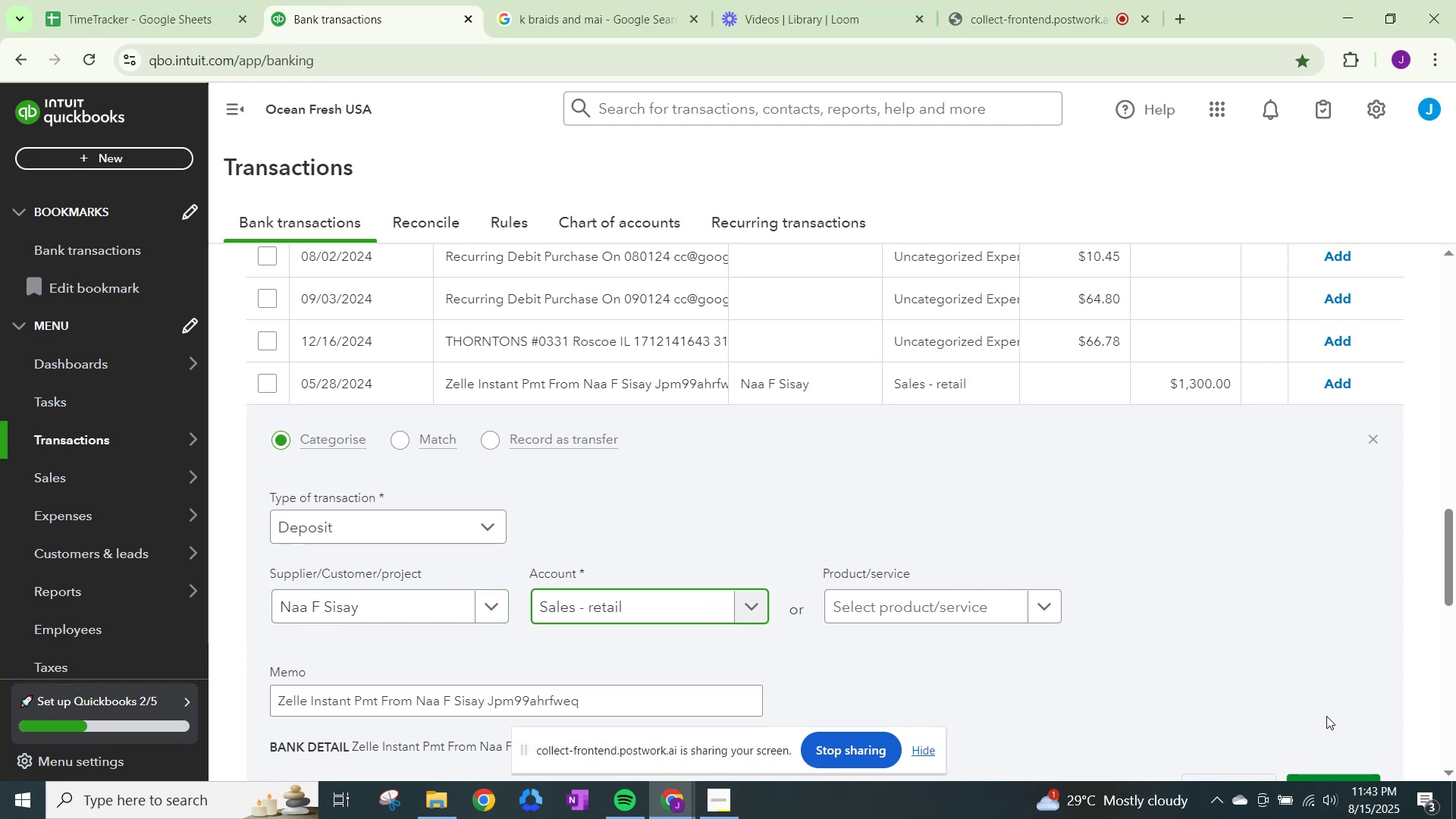 
scroll: coordinate [1321, 753], scroll_direction: down, amount: 1.0
 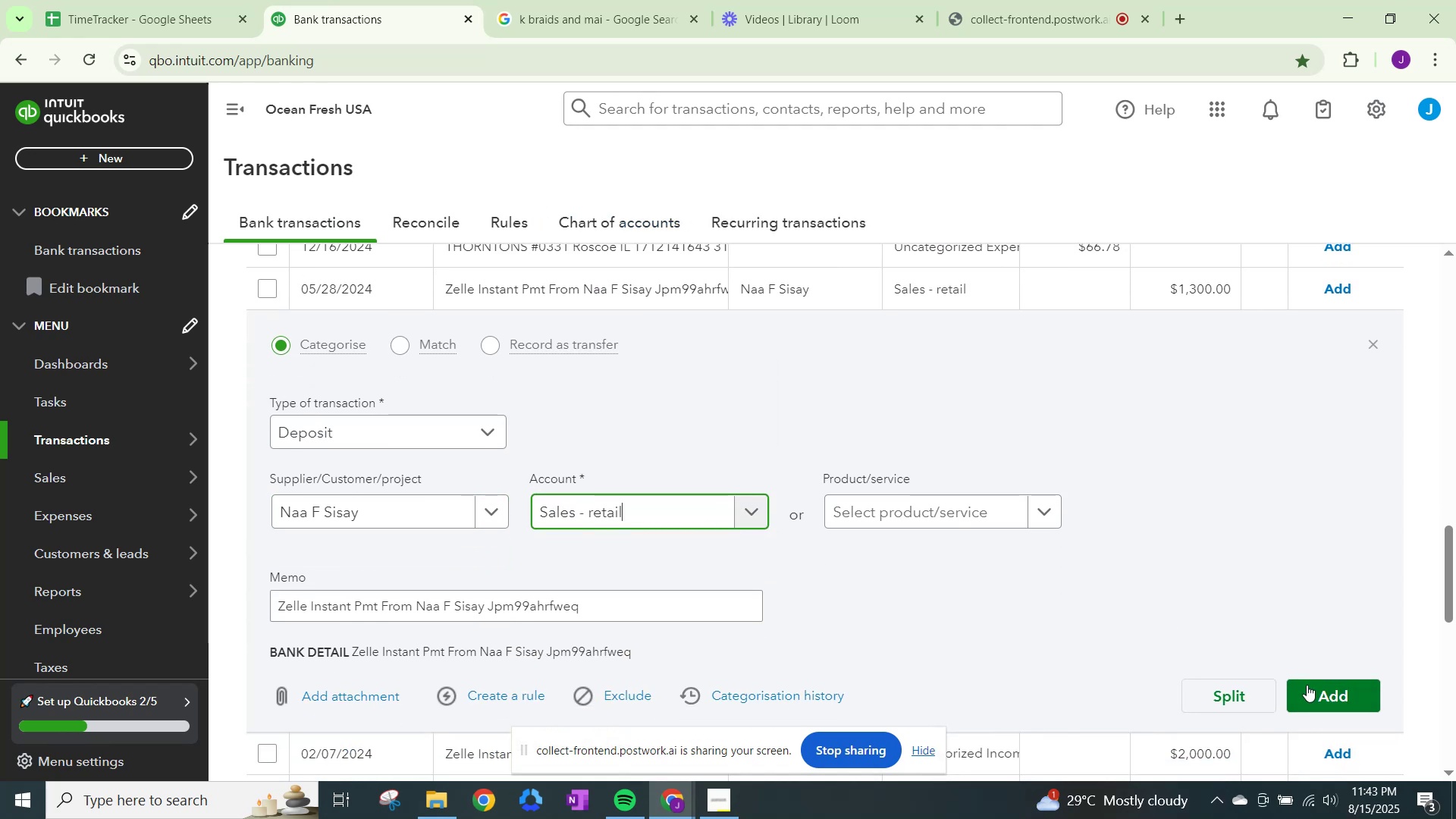 
left_click([1306, 682])
 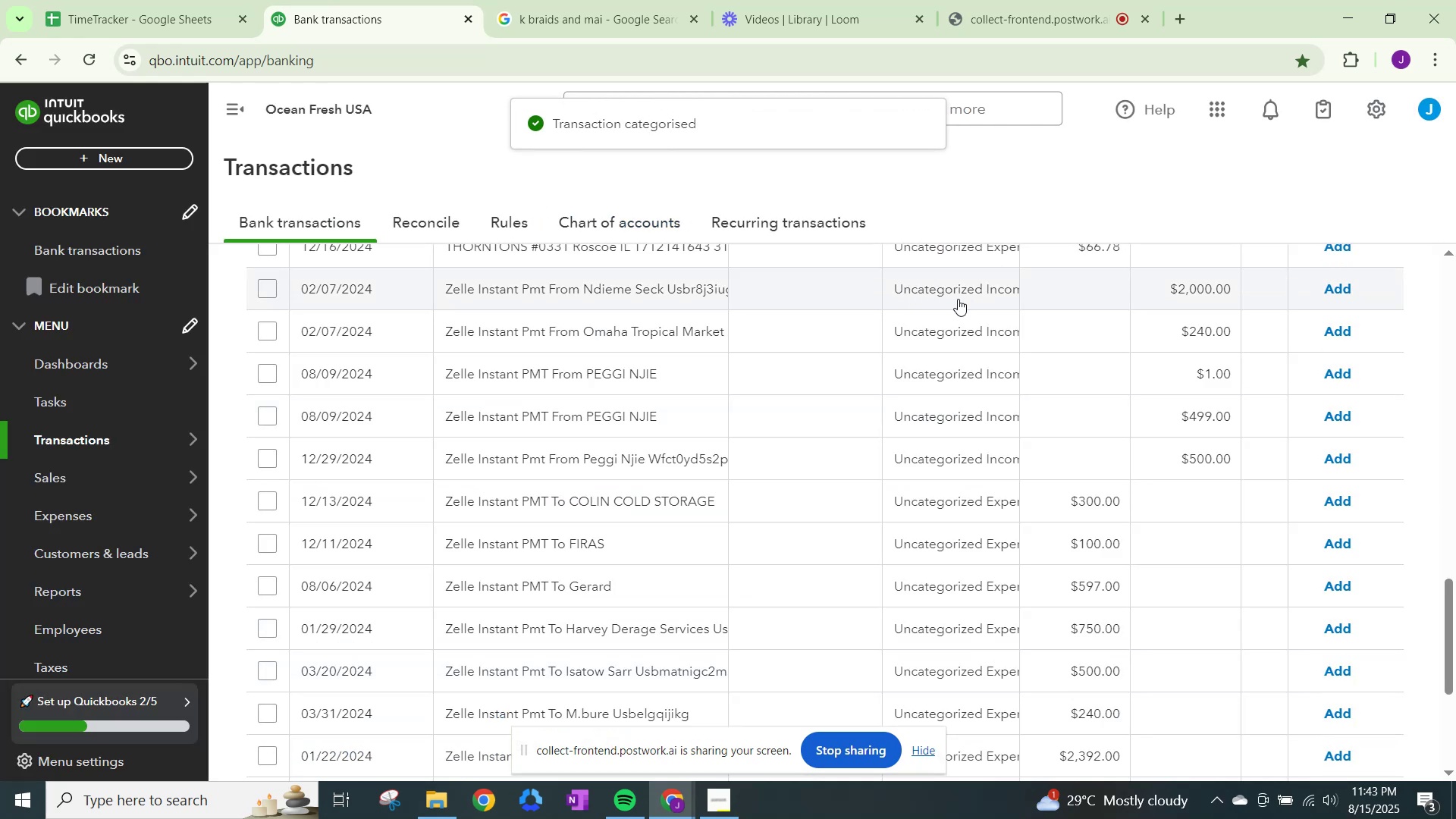 
left_click([958, 299])
 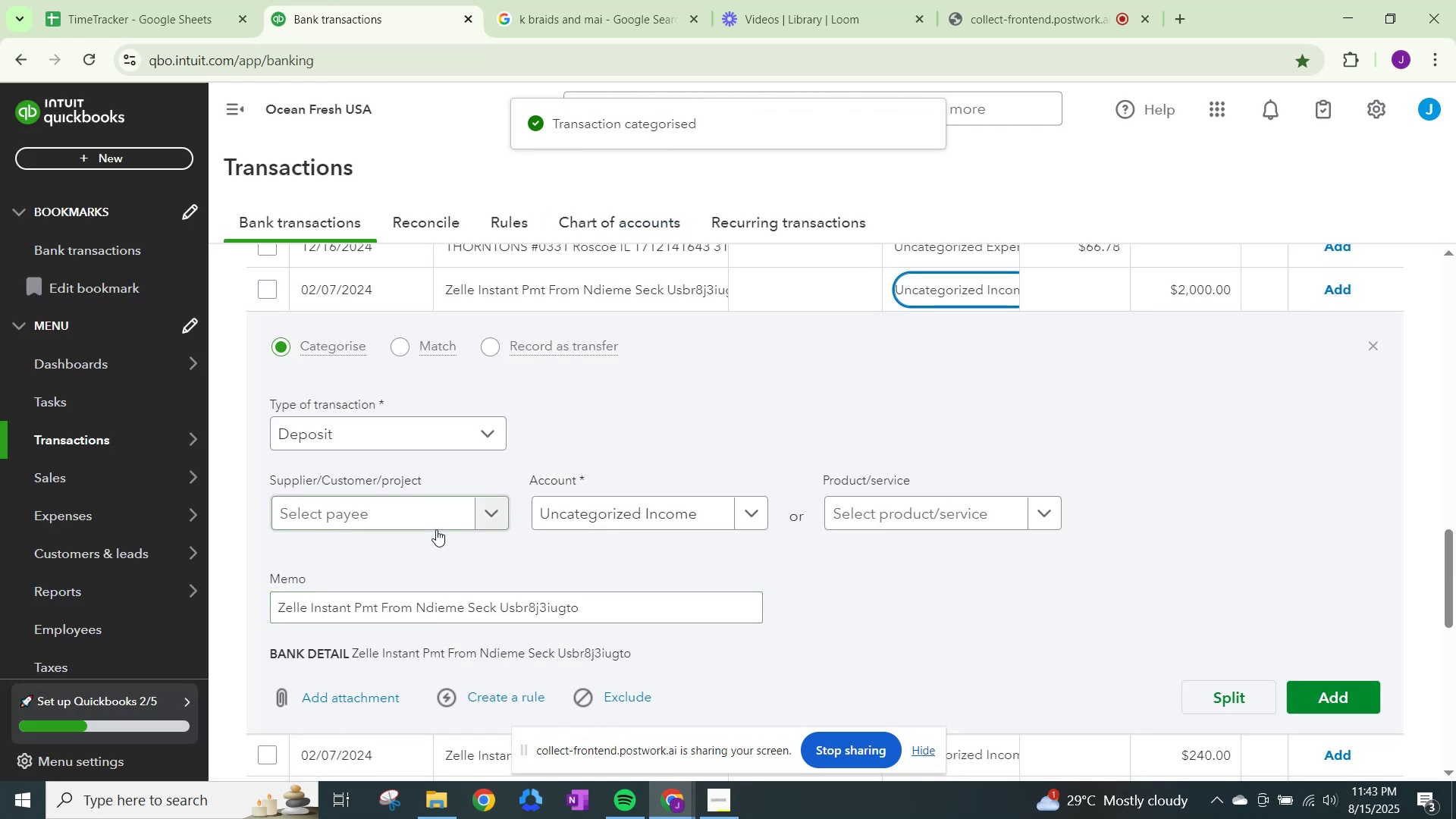 
left_click([449, 507])
 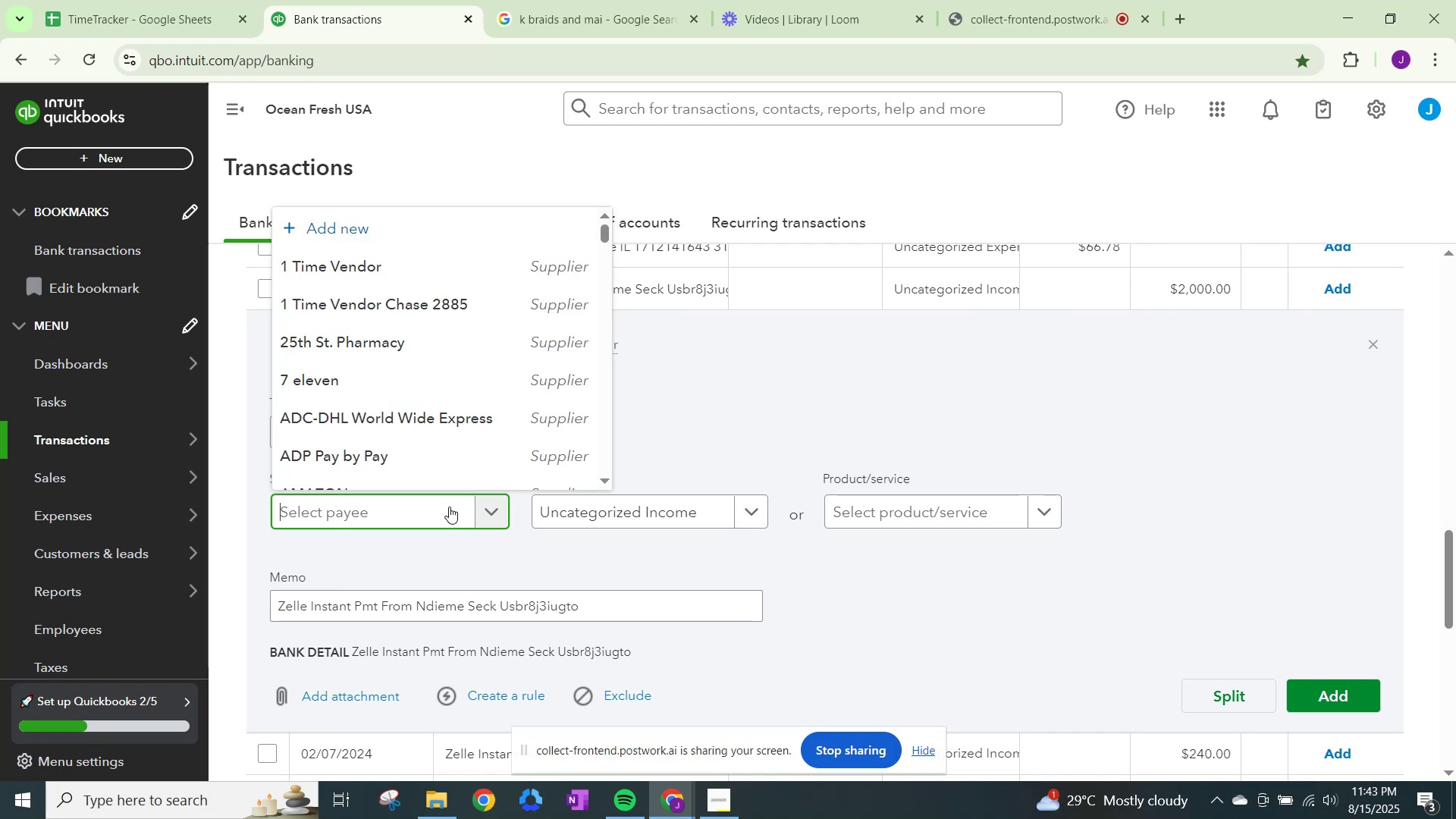 
type(Ndiemw Seck)
 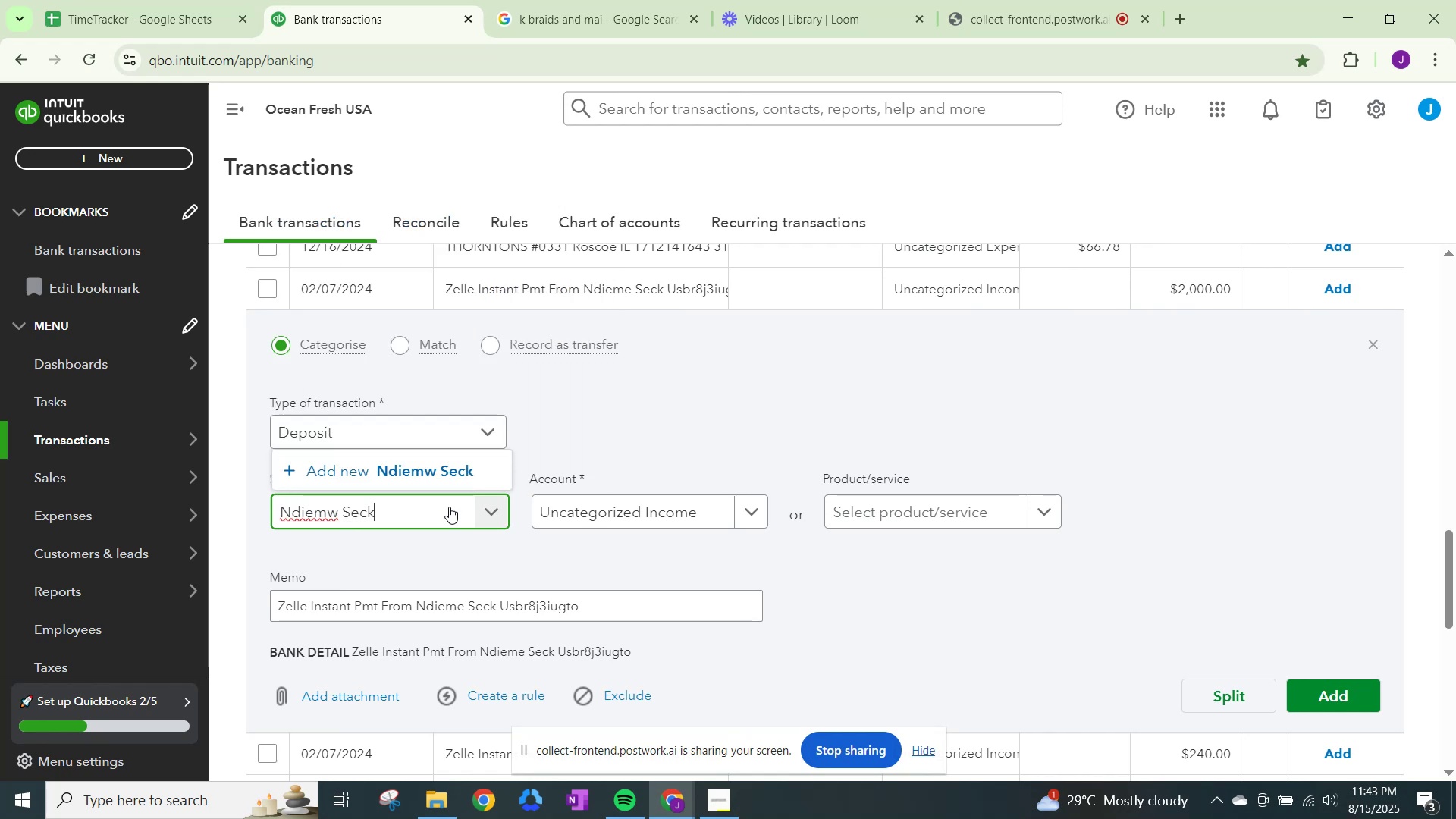 
left_click([422, 461])
 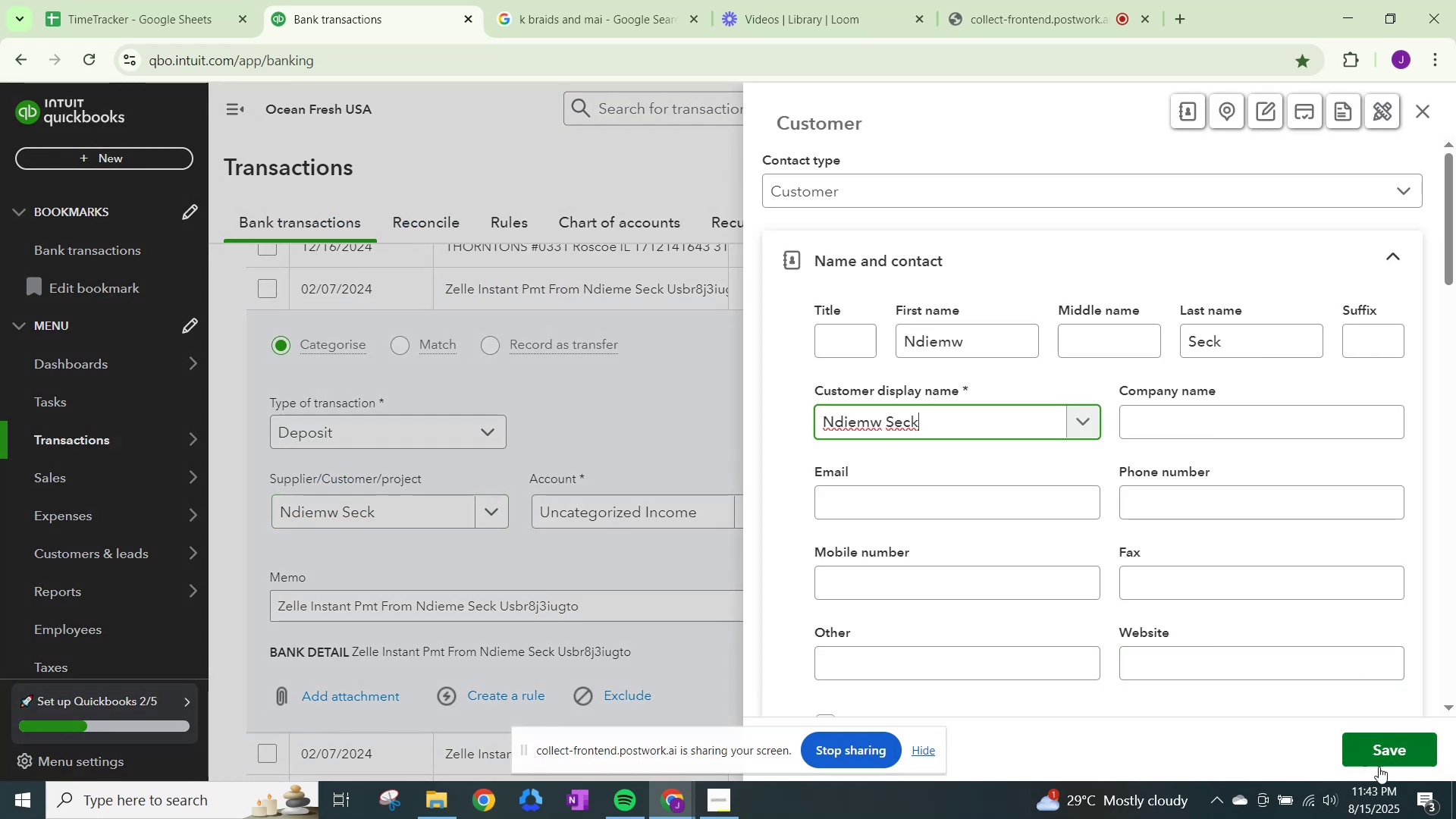 
left_click([1390, 755])
 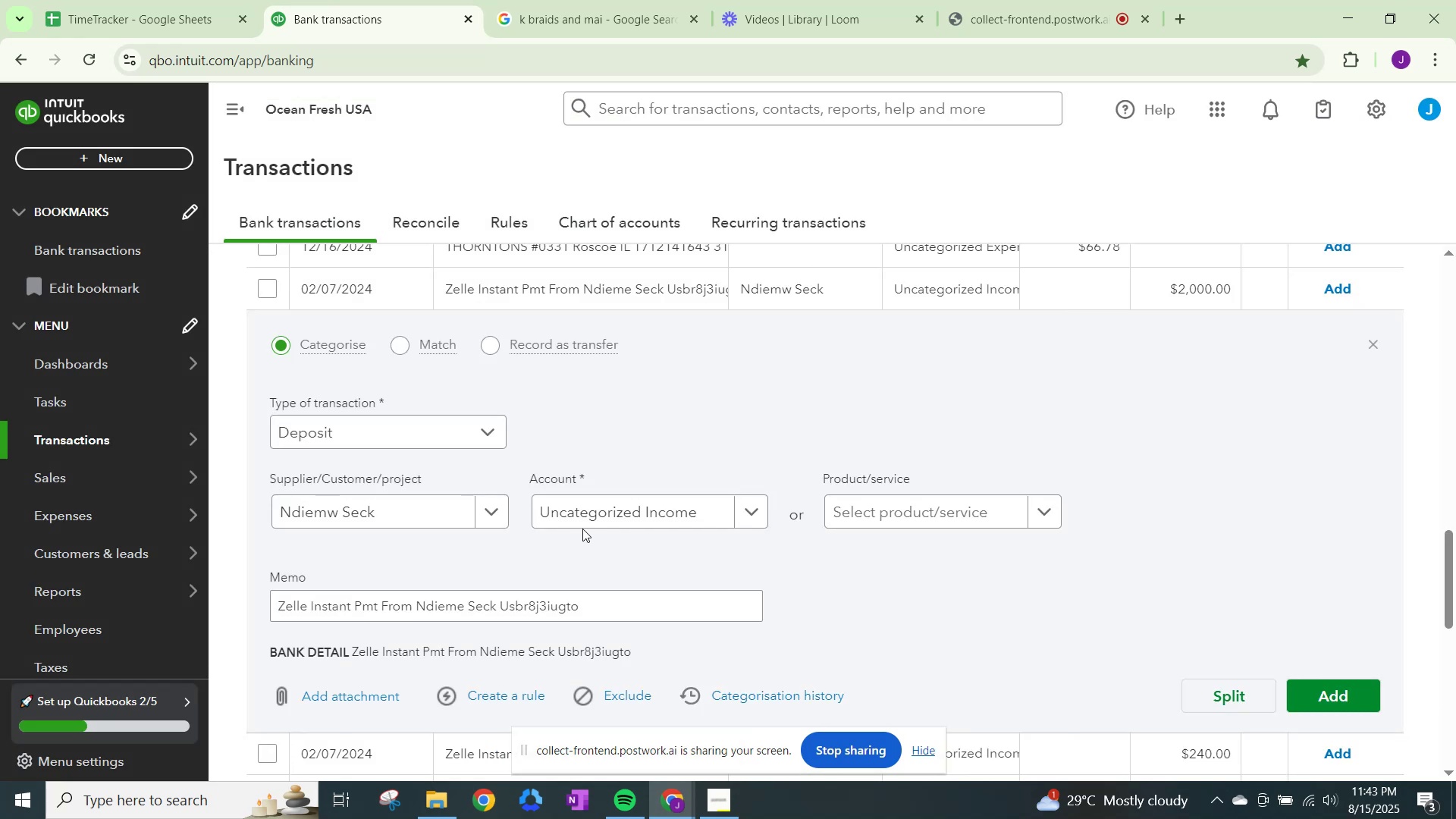 
double_click([608, 509])
 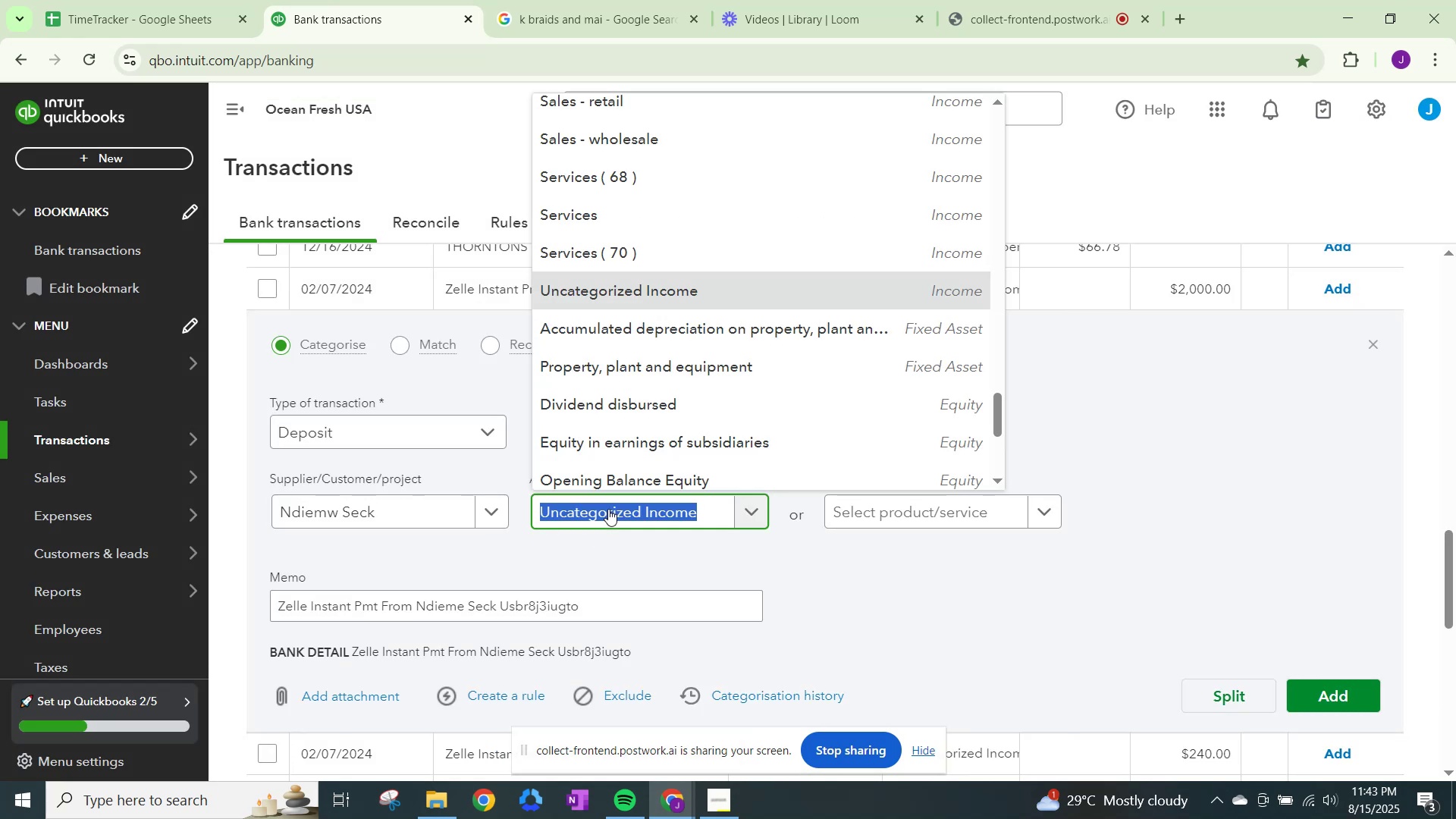 
type(ssales)
key(Backspace)
key(Backspace)
key(Backspace)
key(Backspace)
key(Backspace)
type(ak)
key(Backspace)
type(les)
 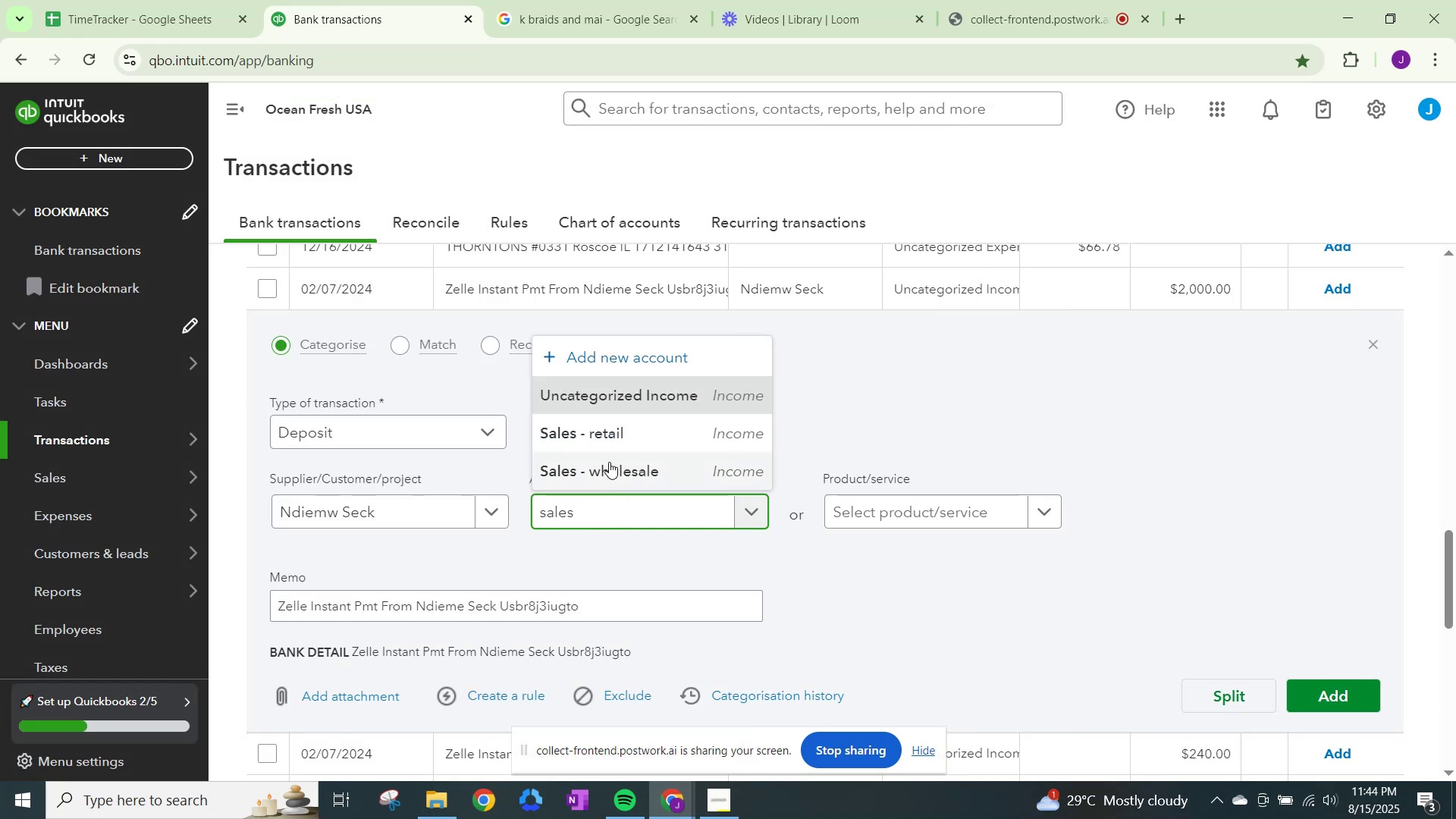 
left_click([610, 441])
 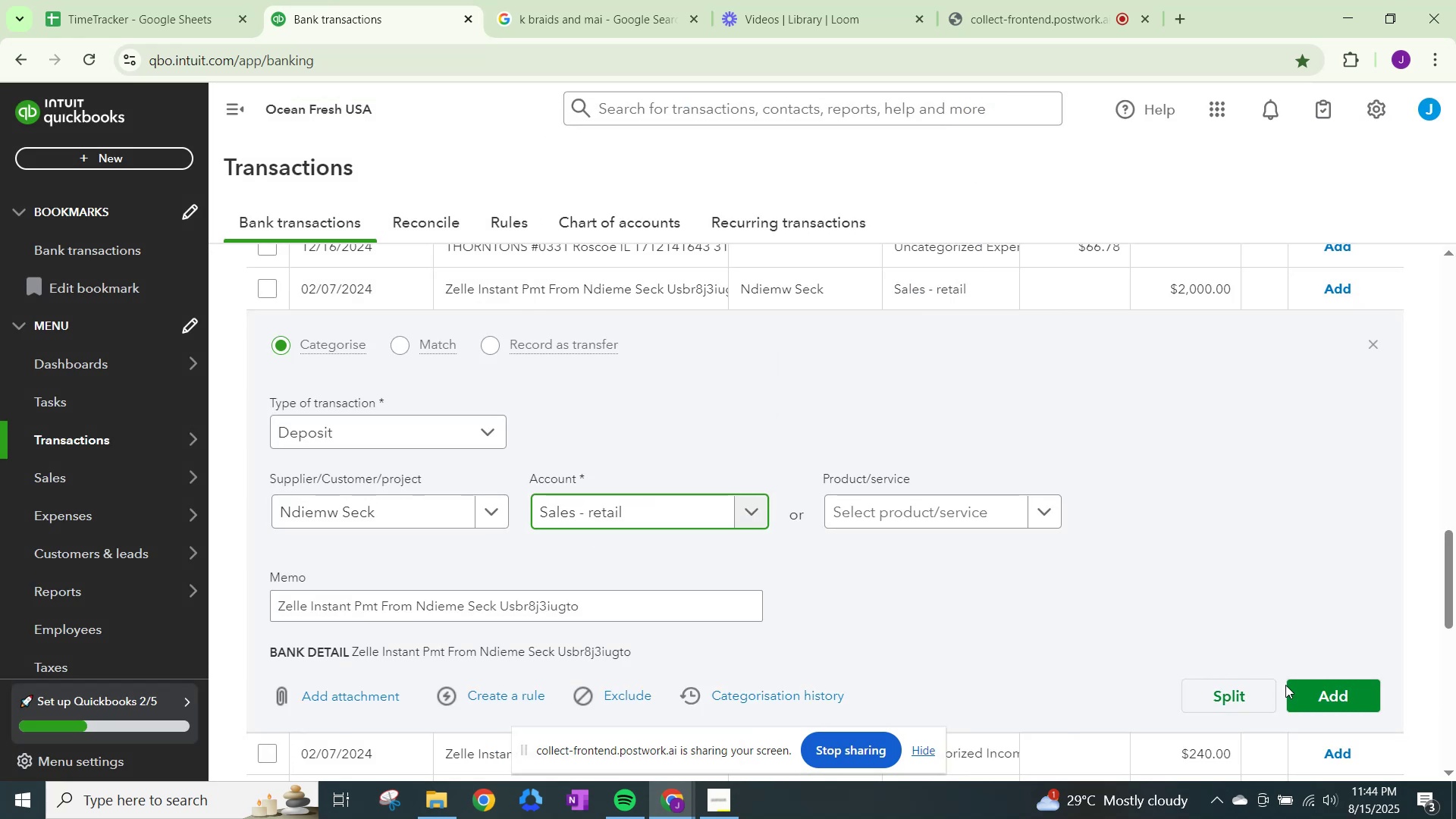 
left_click([1307, 685])
 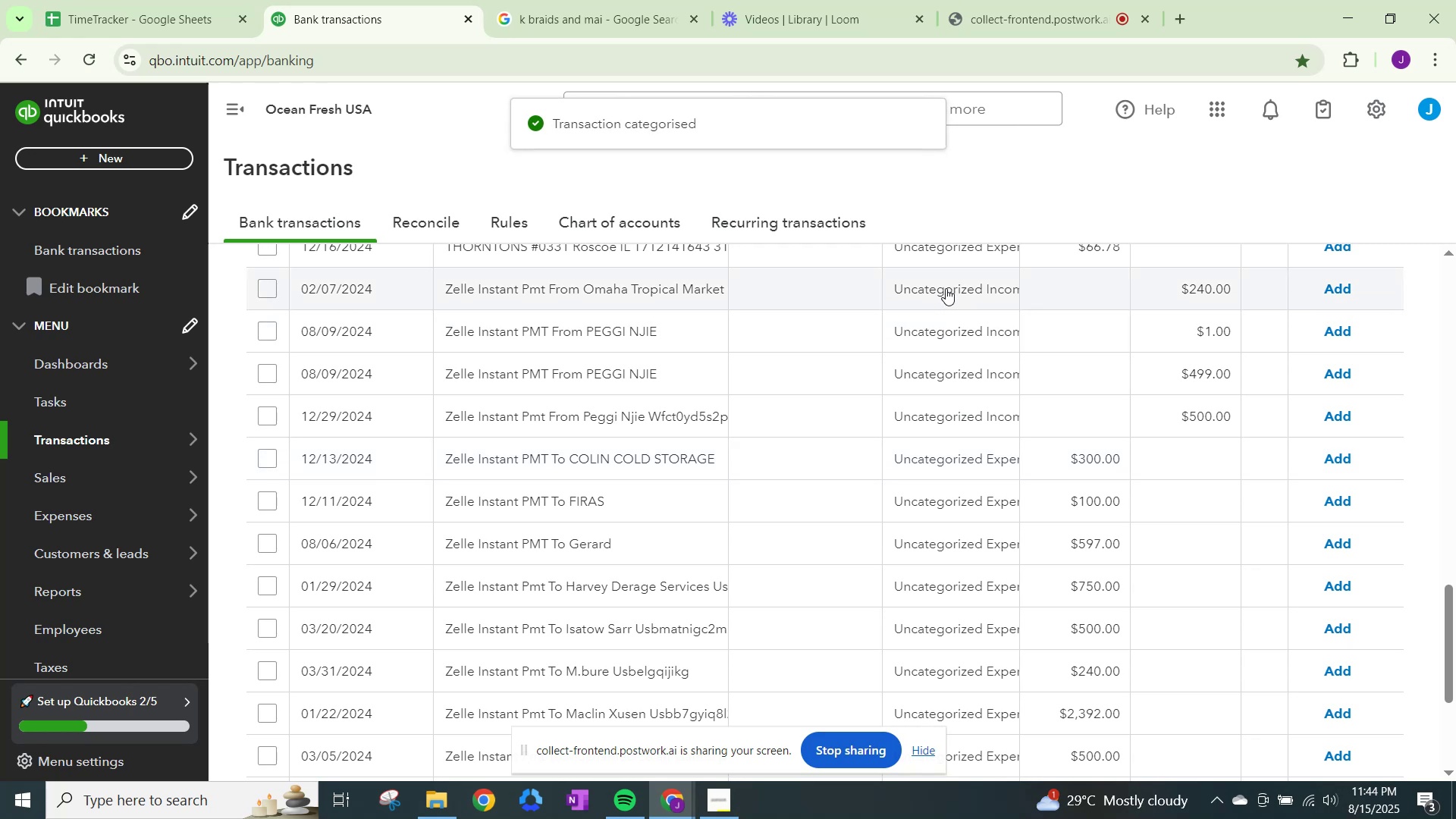 
left_click([946, 288])
 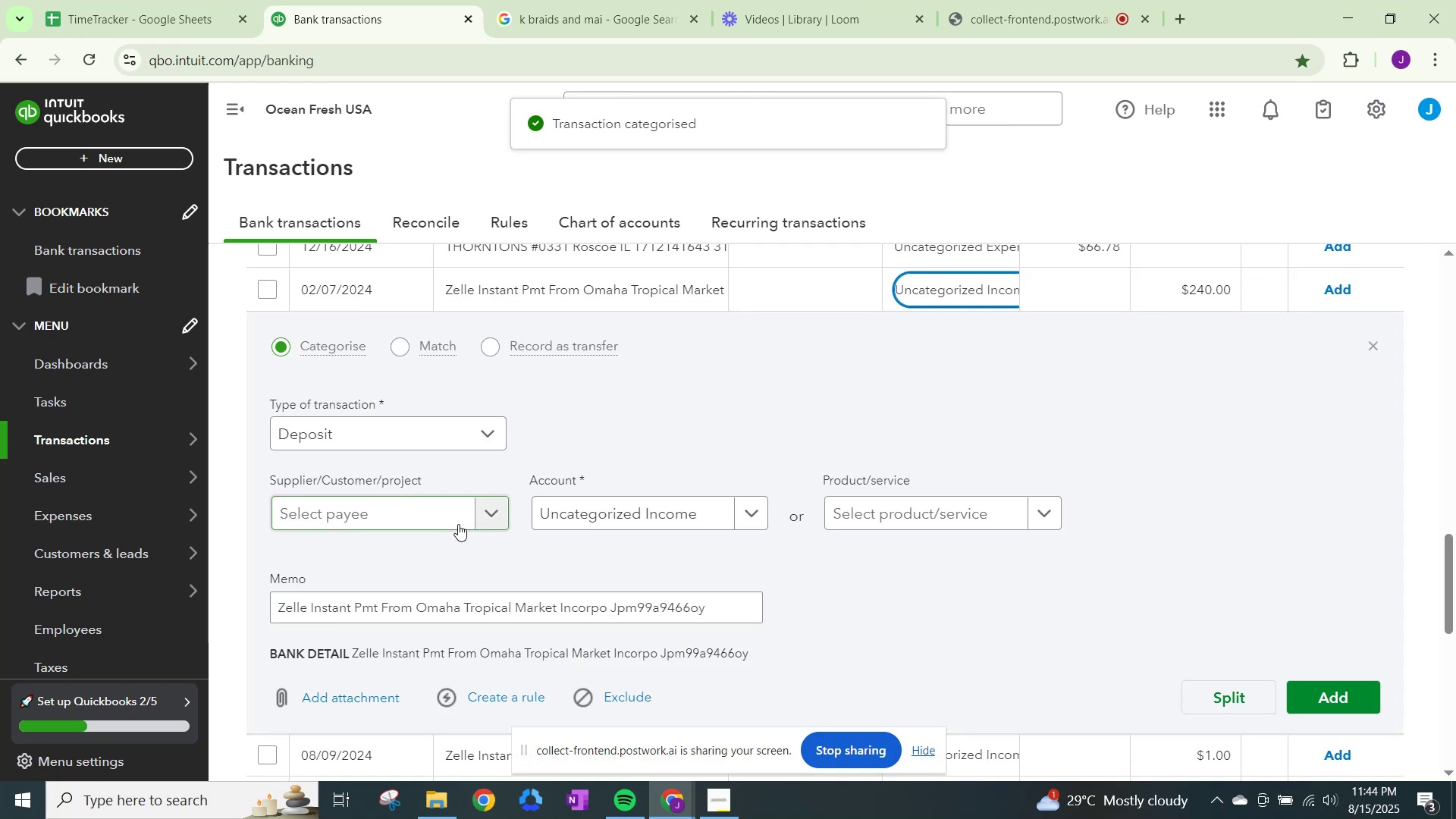 
left_click([458, 524])
 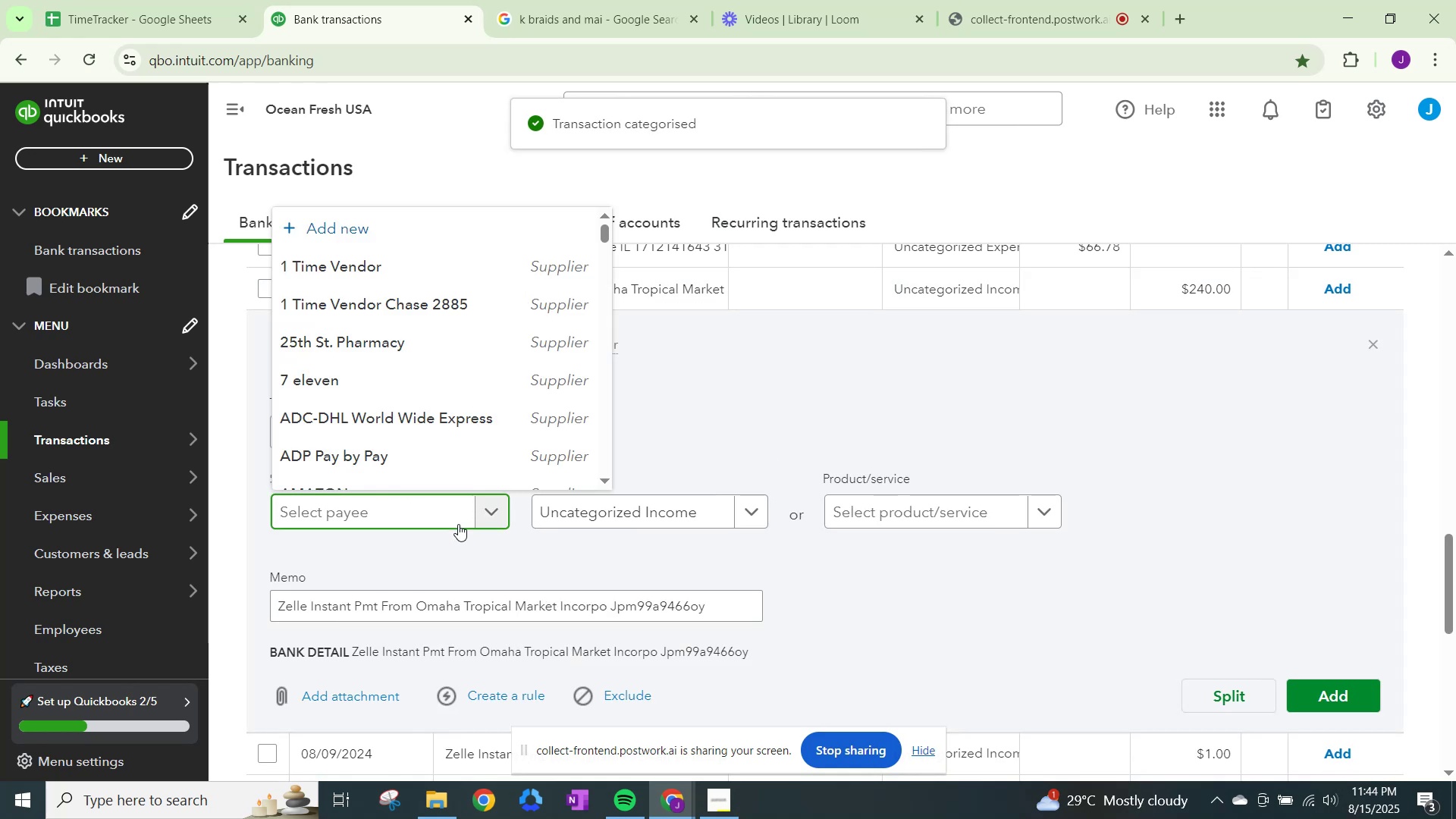 
type(Omaha Tropical Market)
 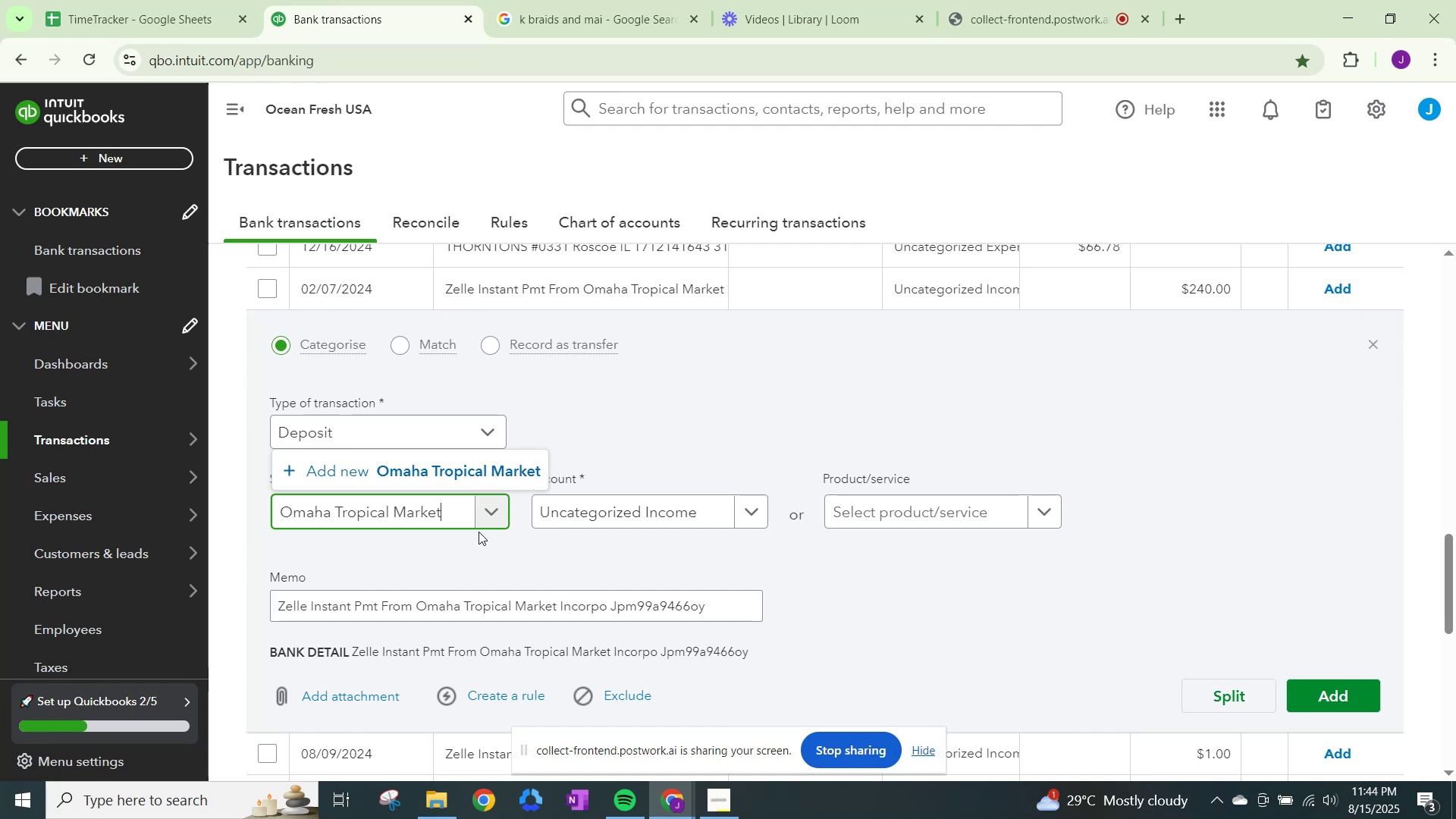 
left_click([475, 472])
 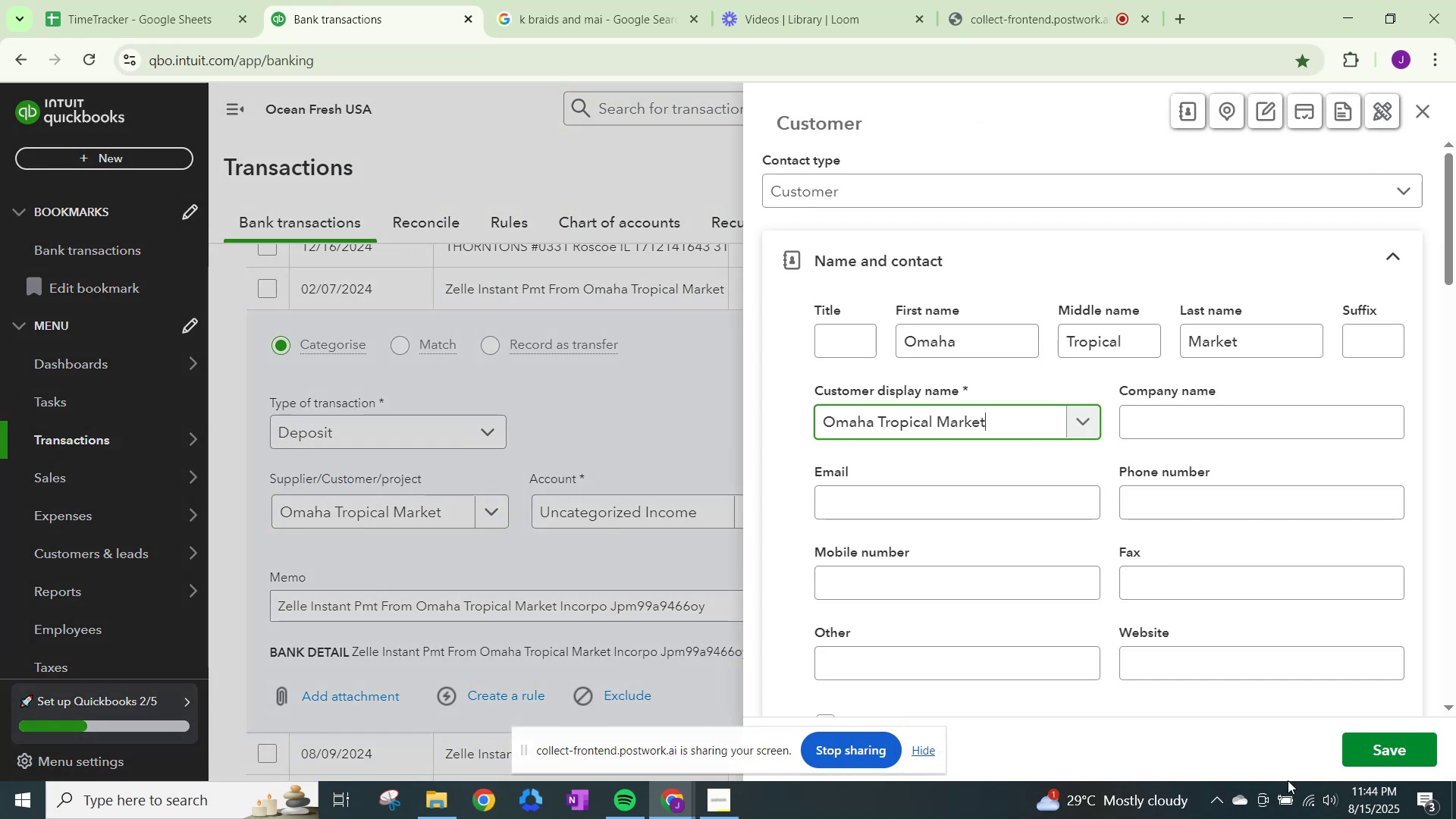 
left_click([1377, 742])
 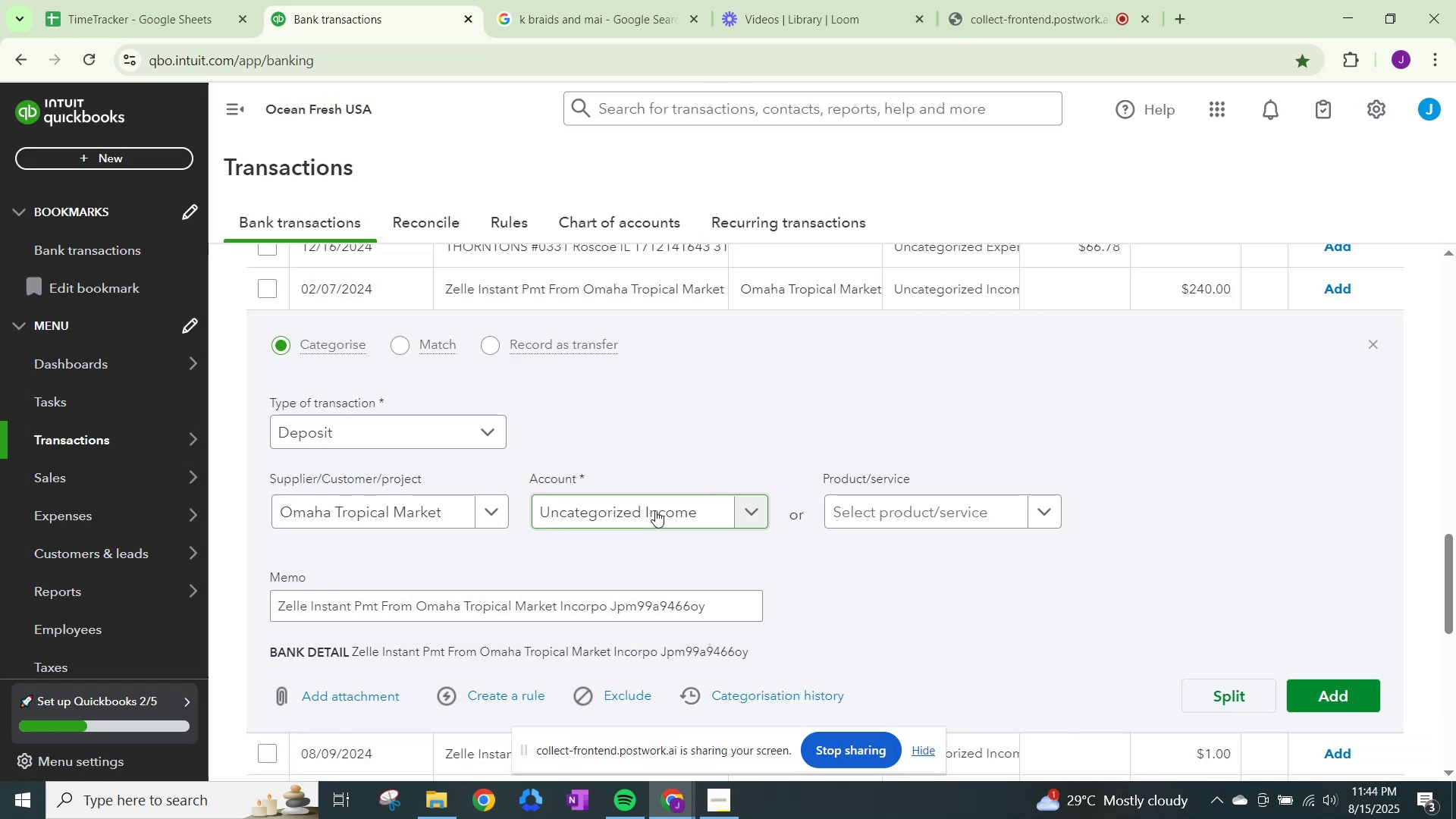 
left_click([654, 510])
 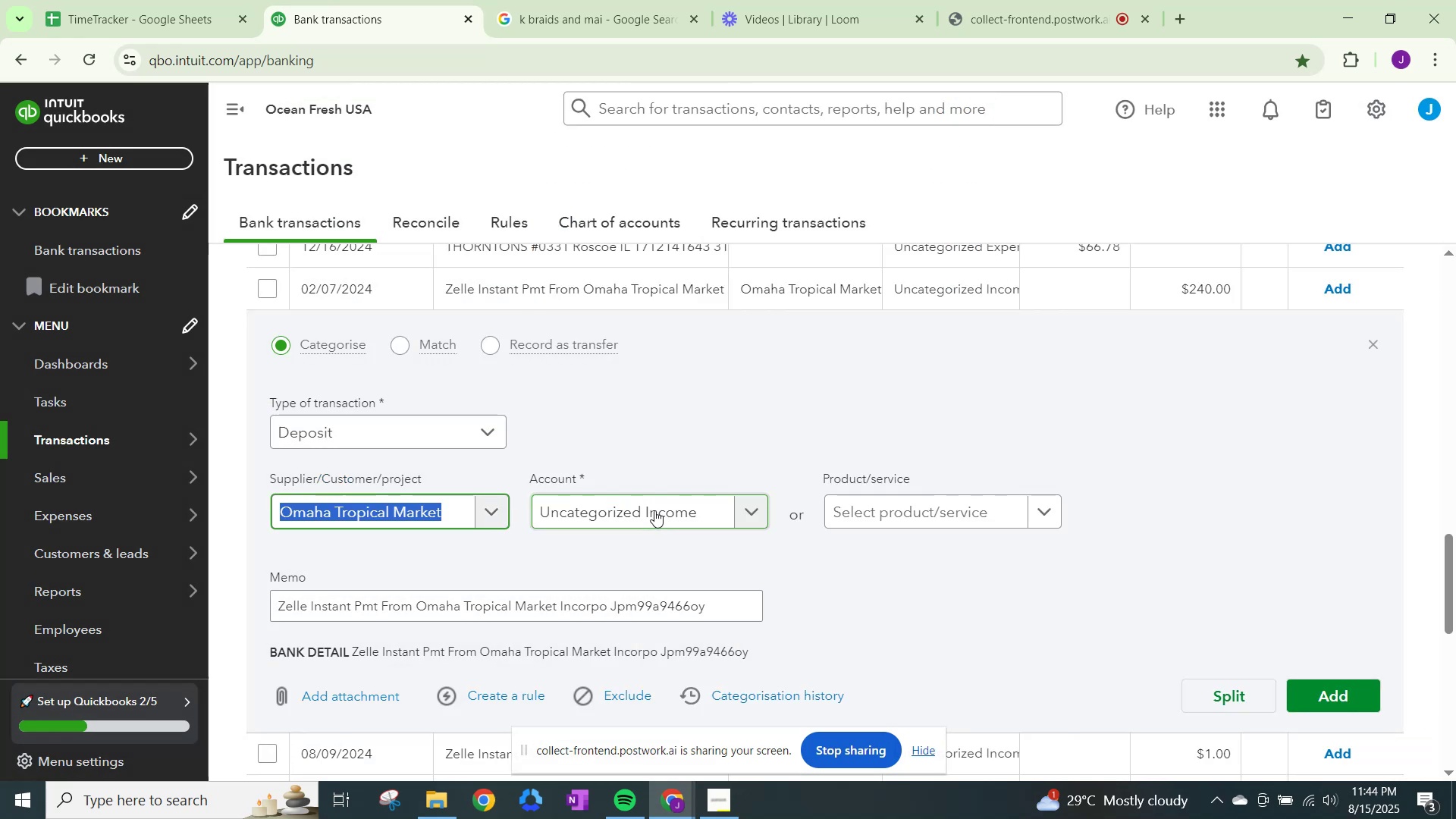 
type(sale)
key(Backspace)
key(Backspace)
key(Backspace)
key(Backspace)
type(oa)
 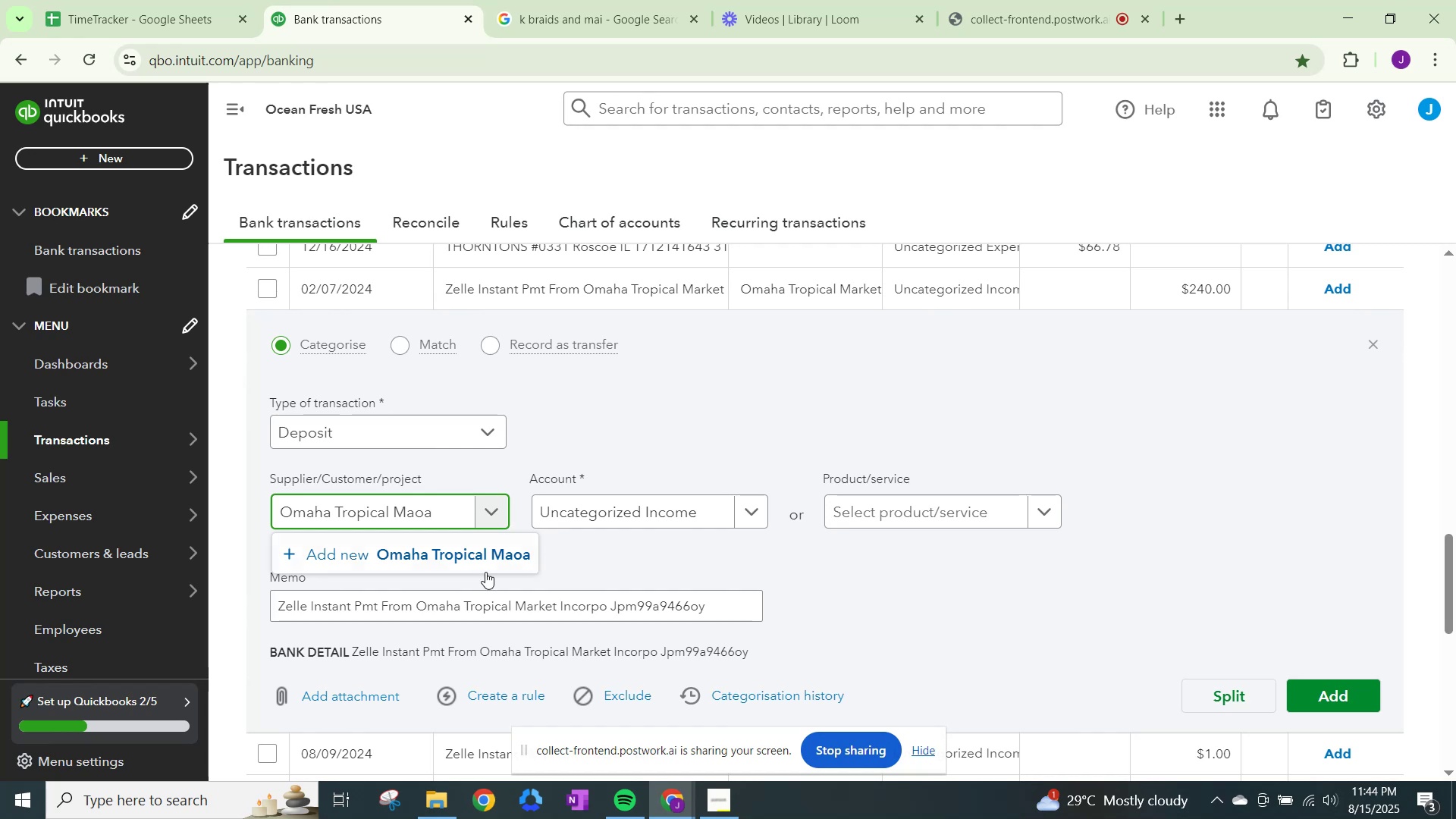 
left_click([462, 560])
 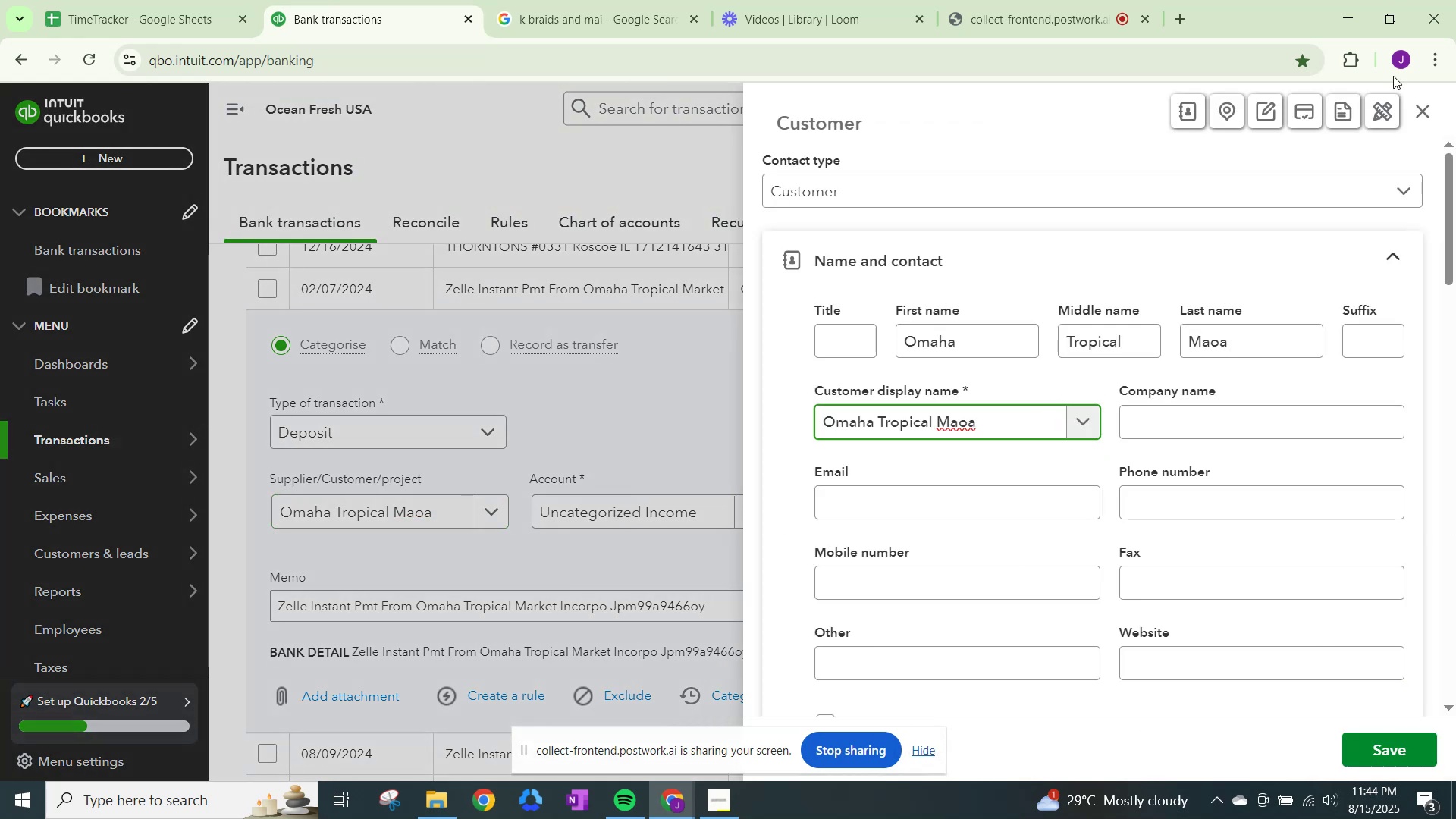 
left_click([1424, 120])
 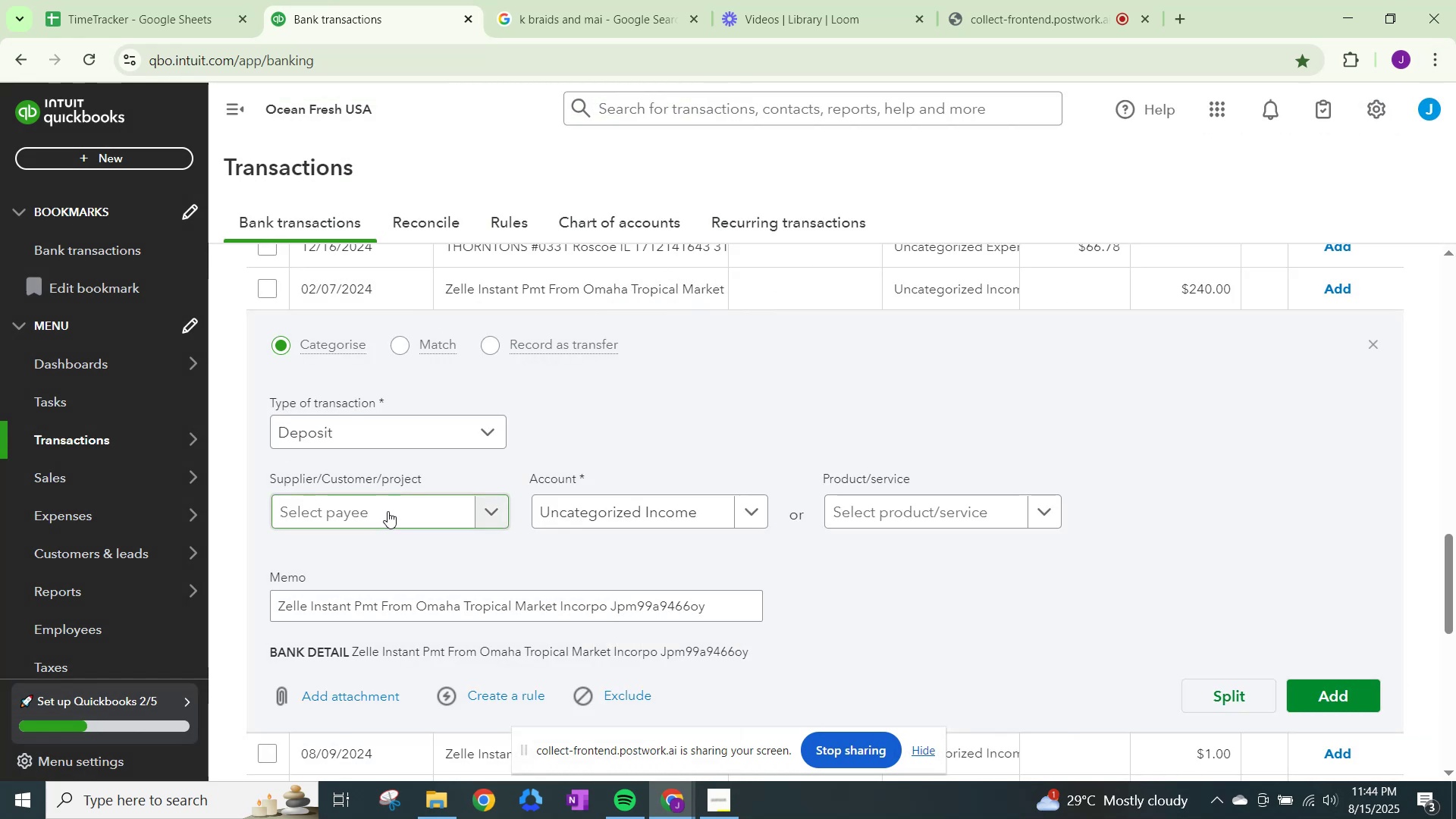 
left_click([388, 502])
 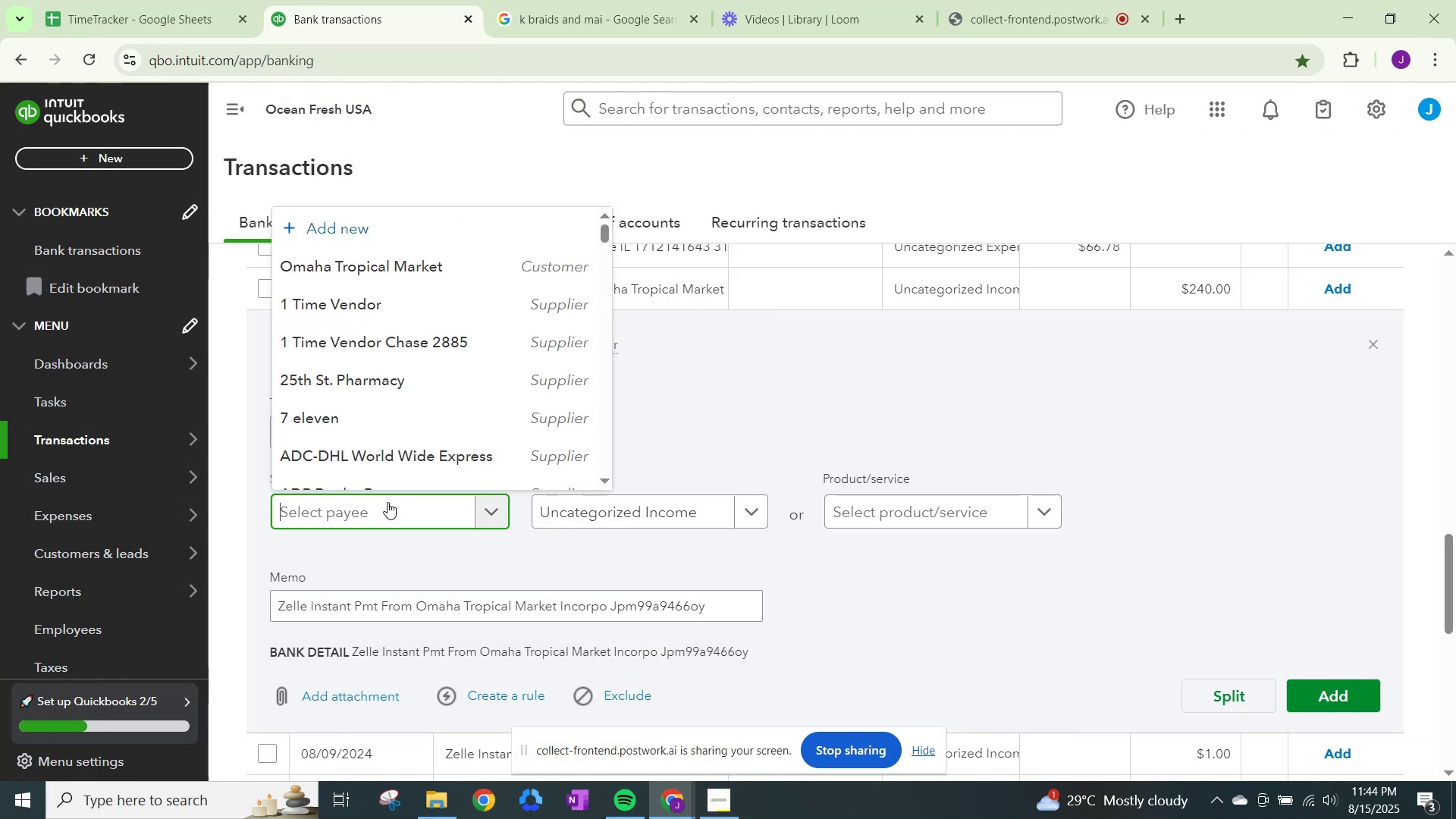 
type(omh)
key(Backspace)
type(aha)
 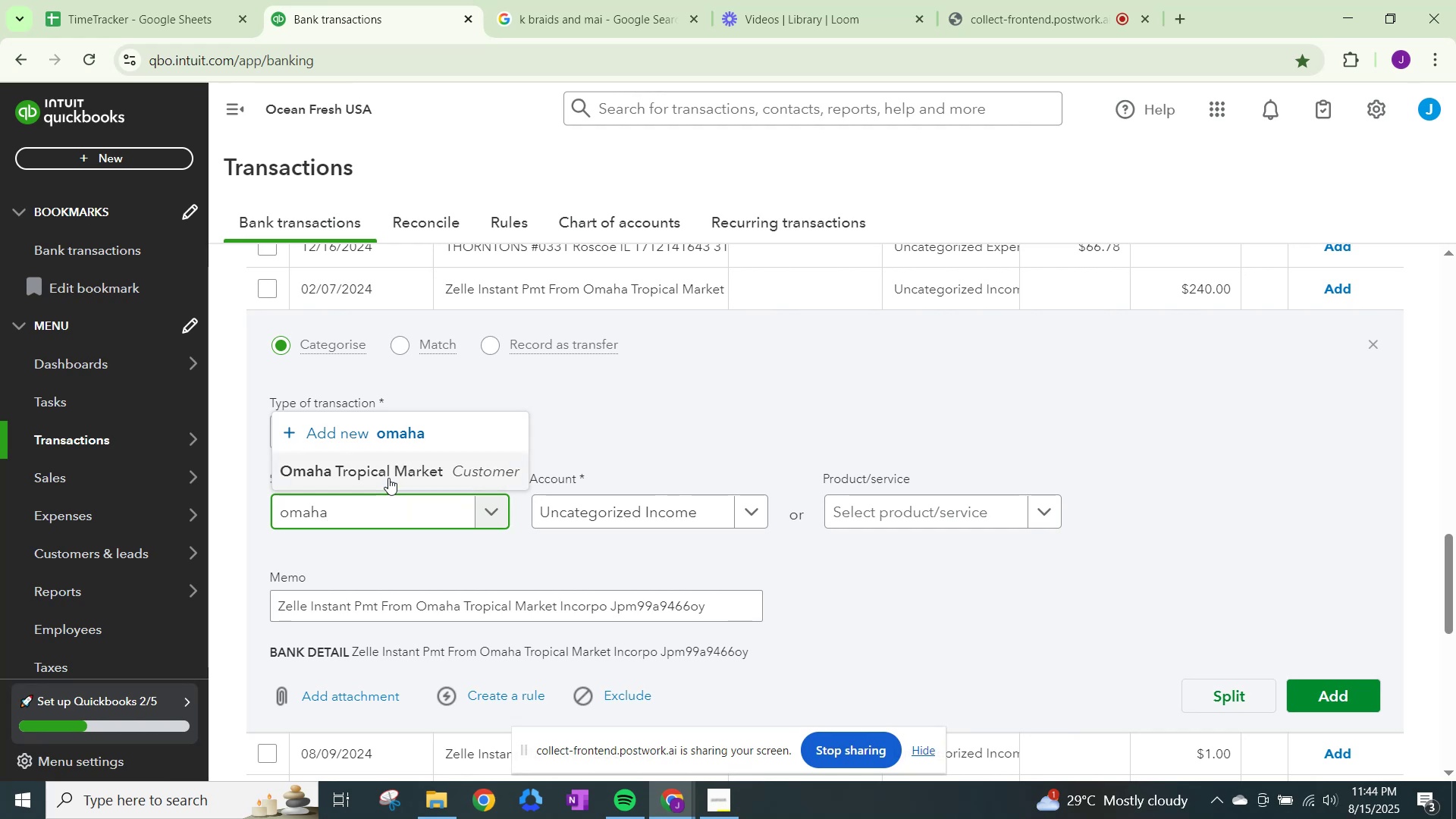 
left_click([388, 477])
 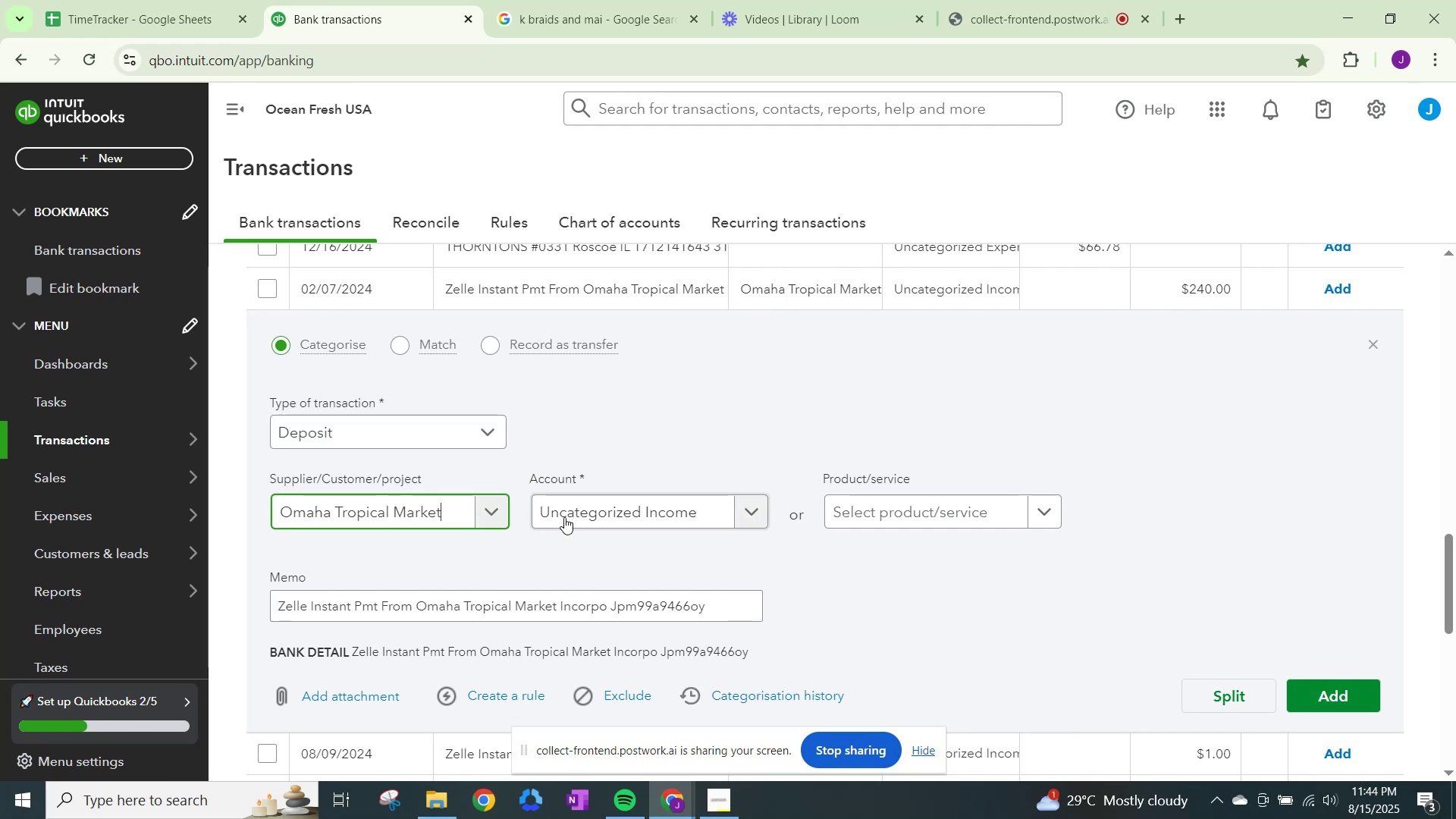 
left_click([566, 516])
 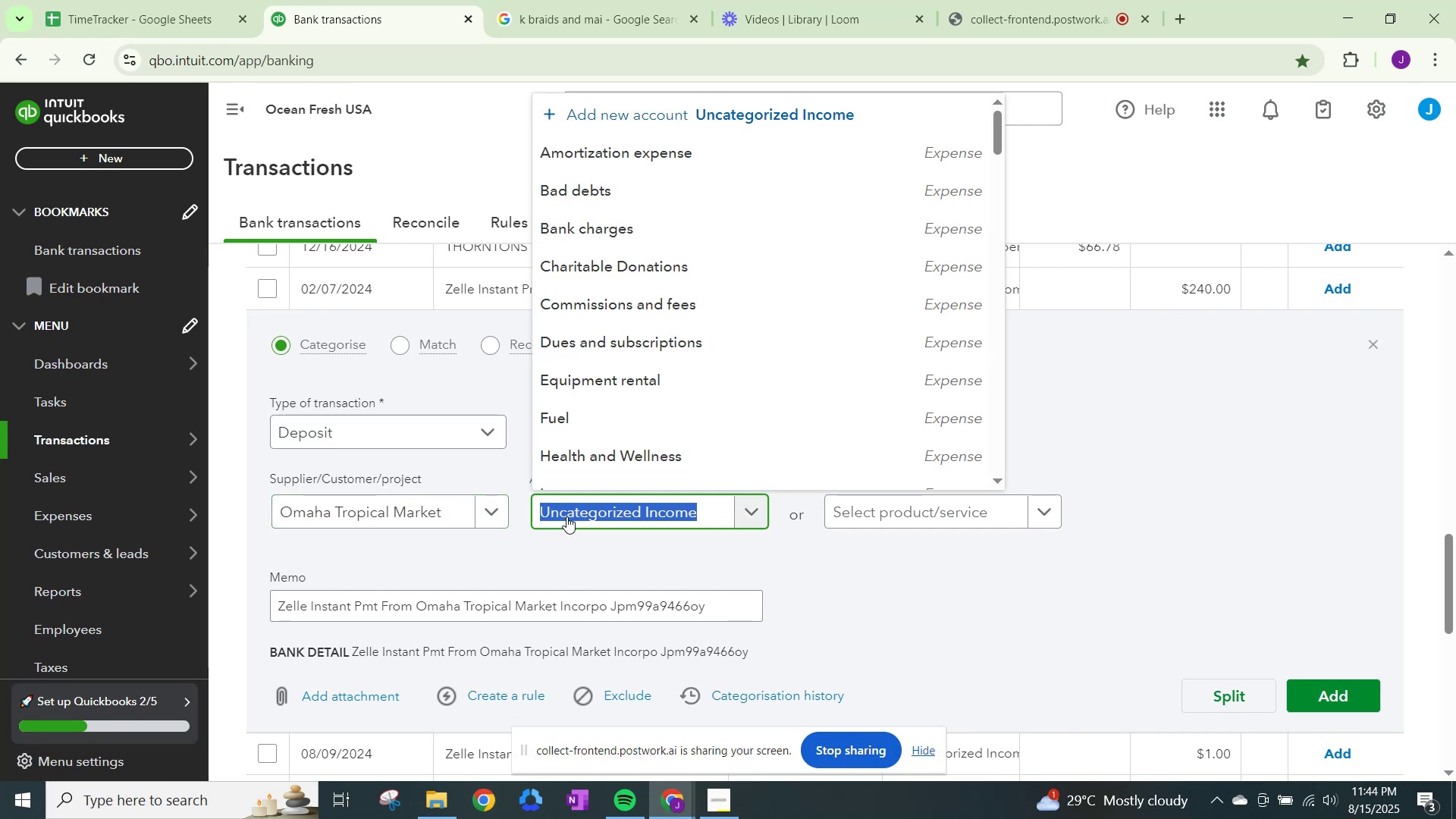 
type(t)
key(Backspace)
type(sales)
 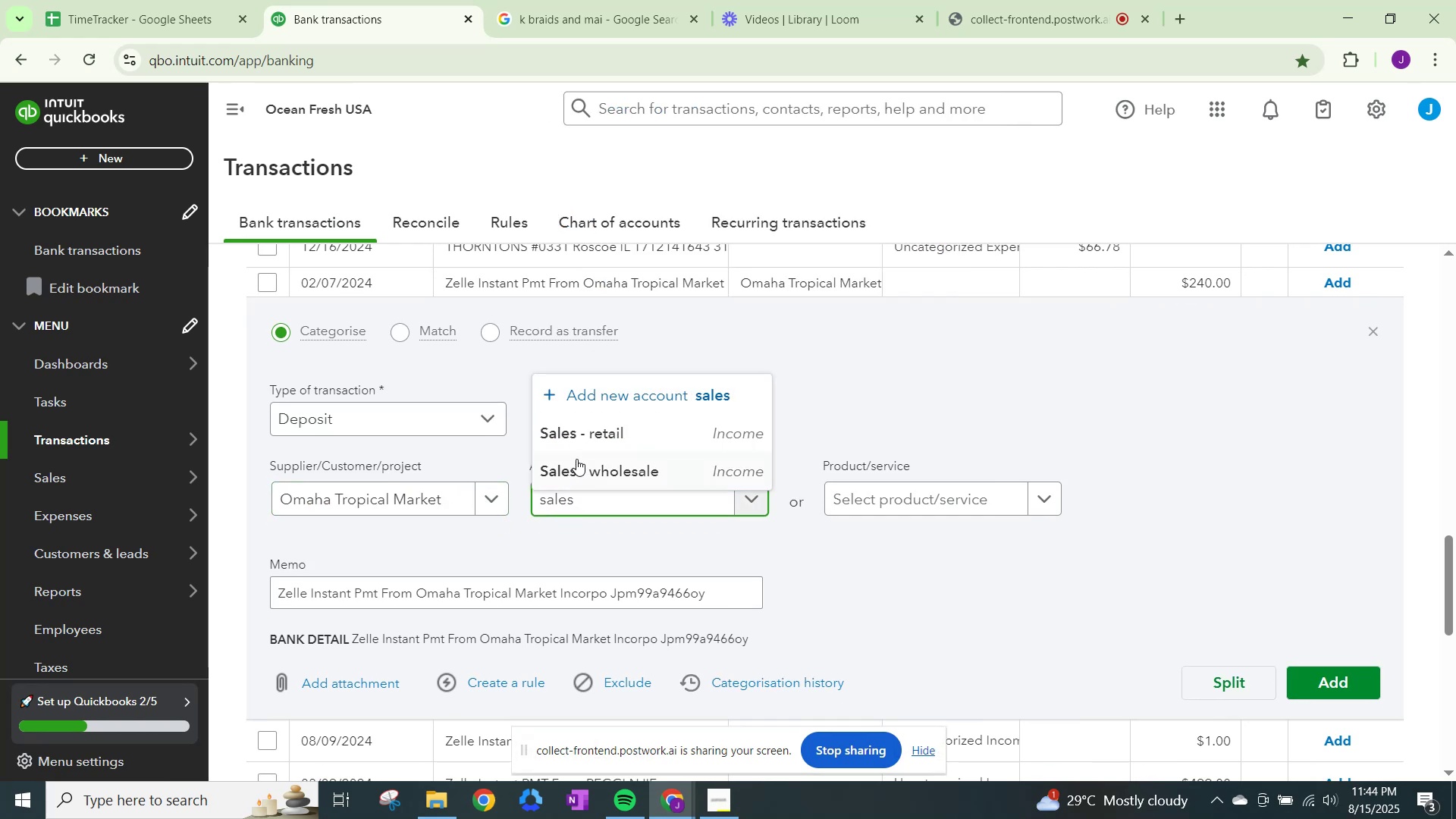 
left_click([583, 429])
 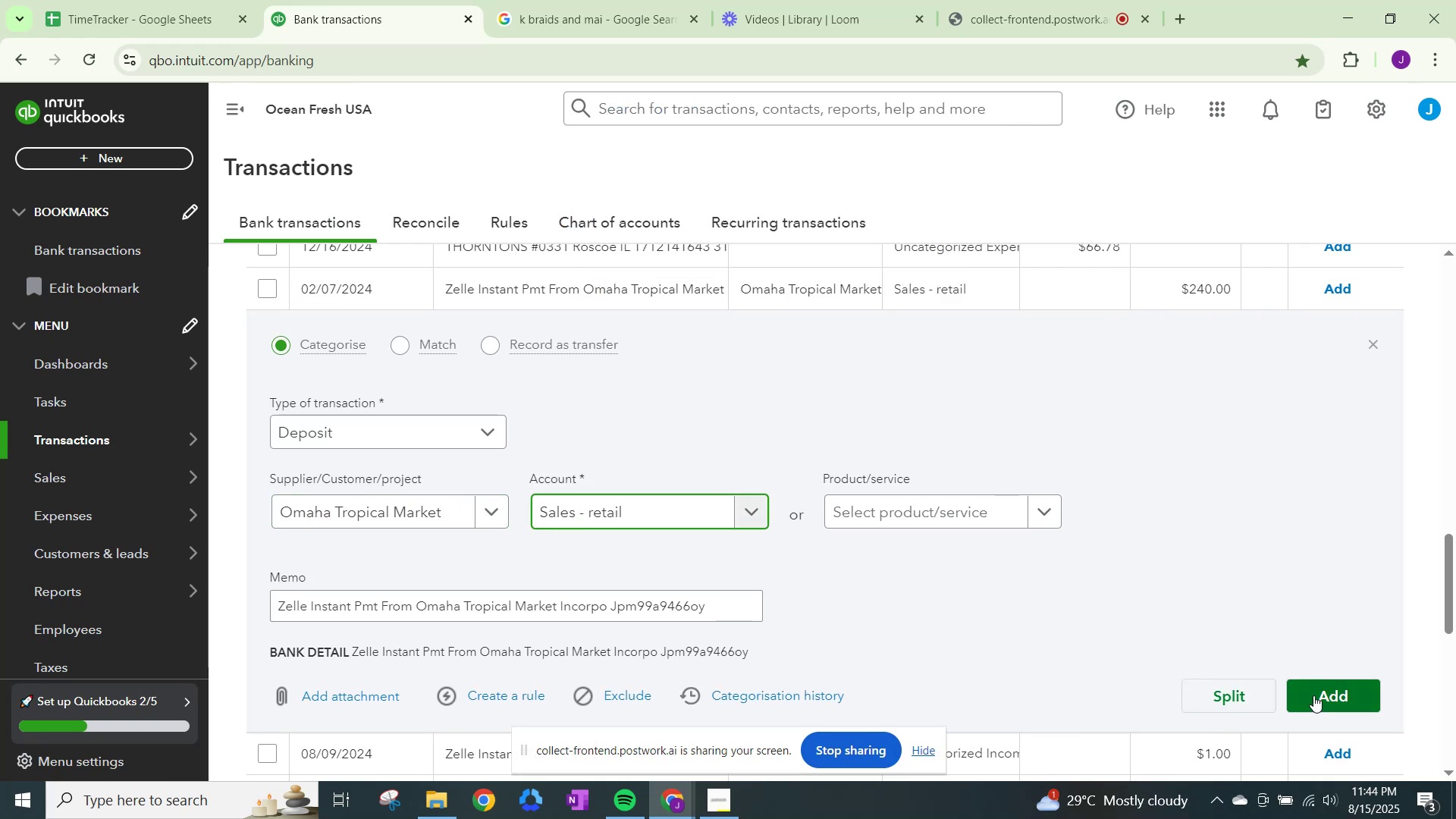 
left_click([1330, 695])
 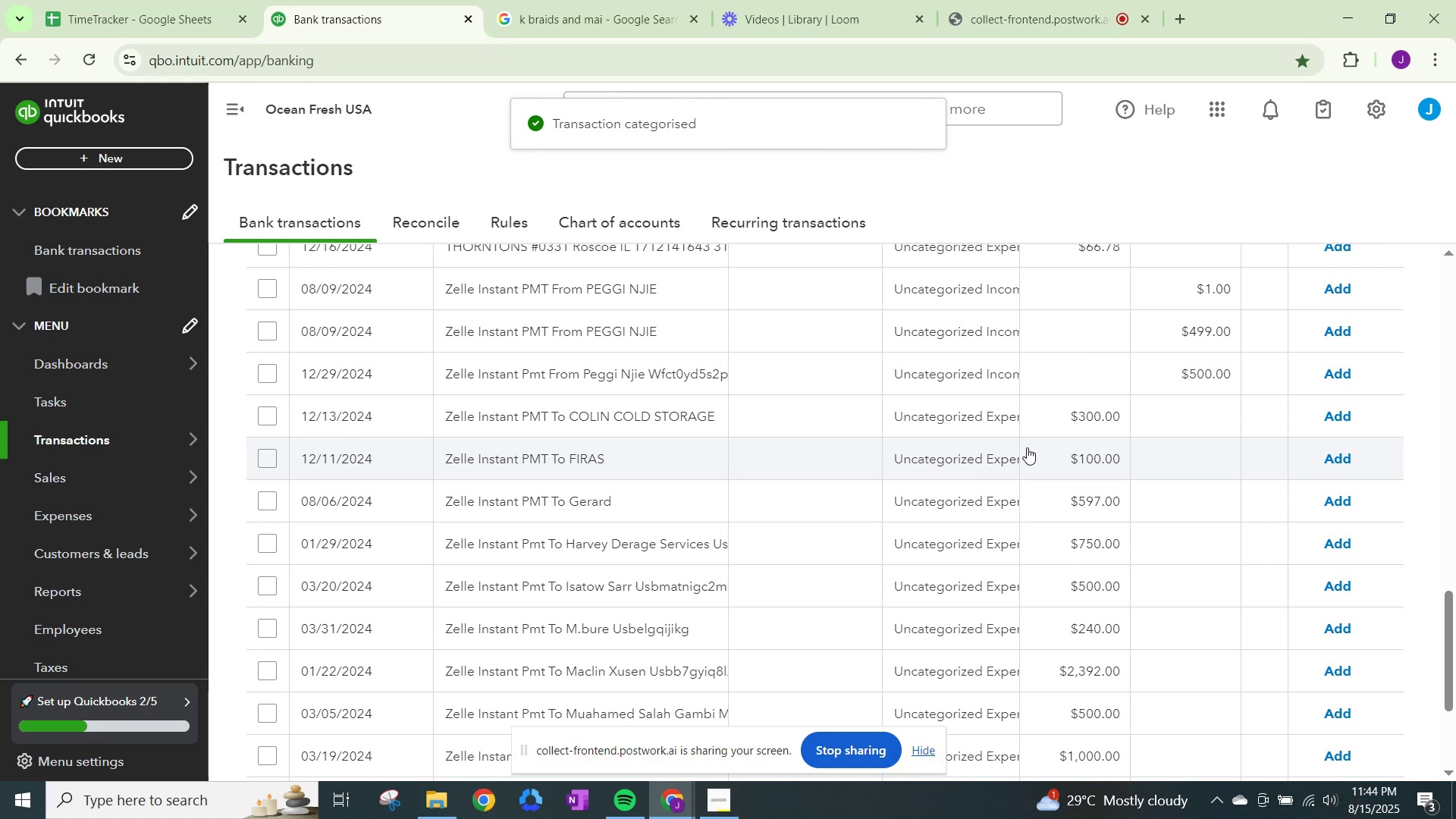 
wait(5.48)
 